 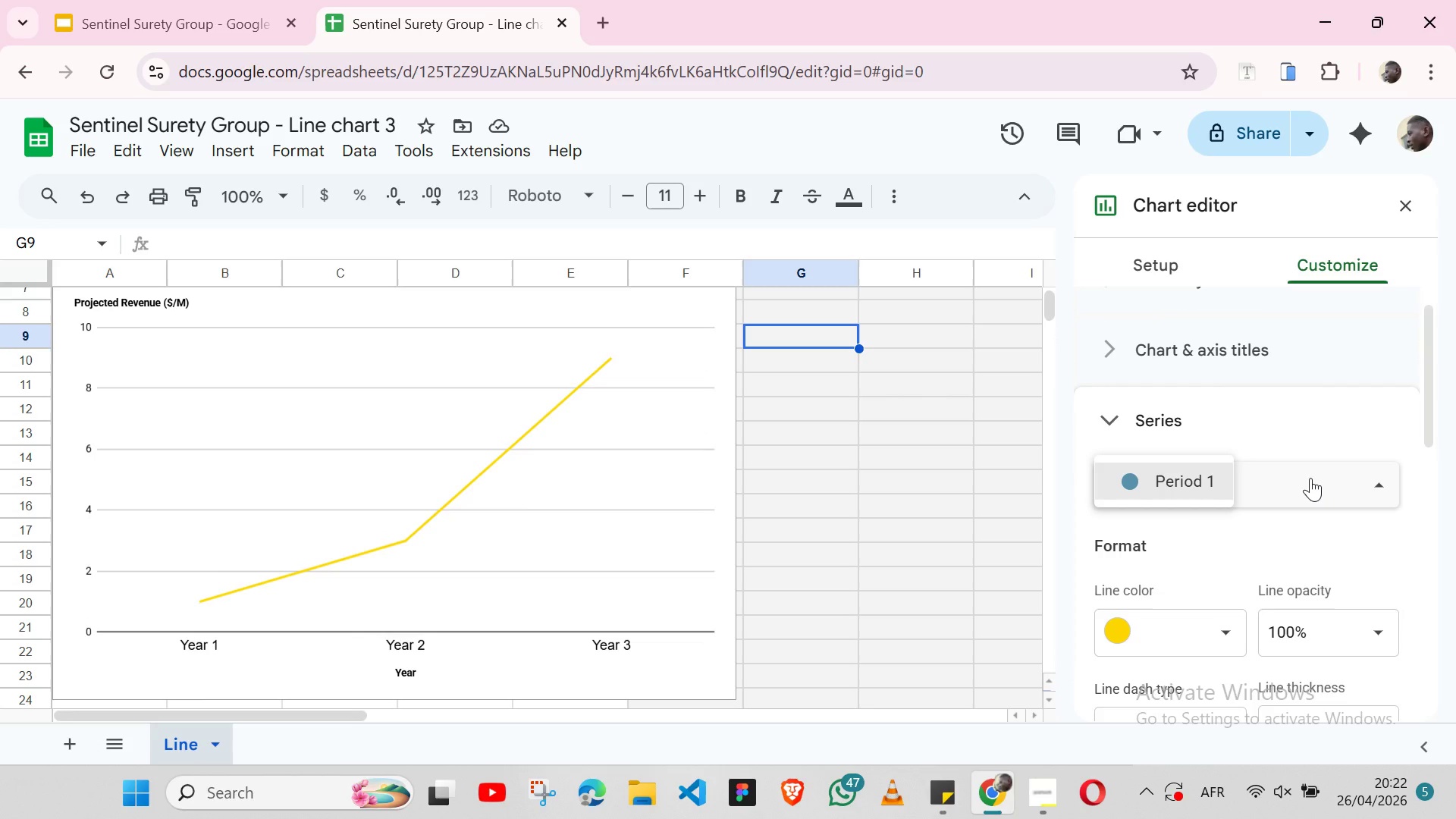 
left_click([1275, 446])
 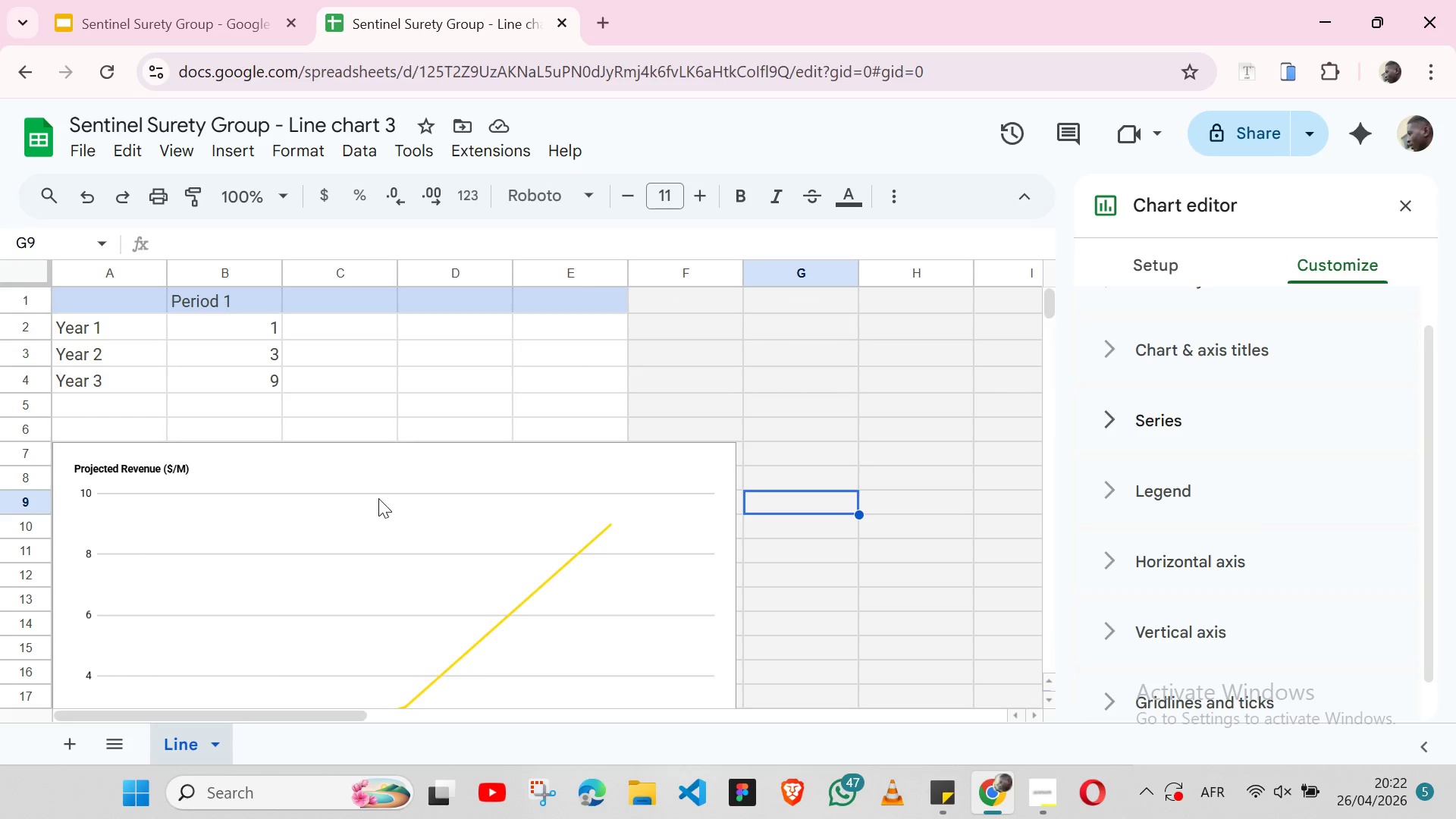 
wait(5.12)
 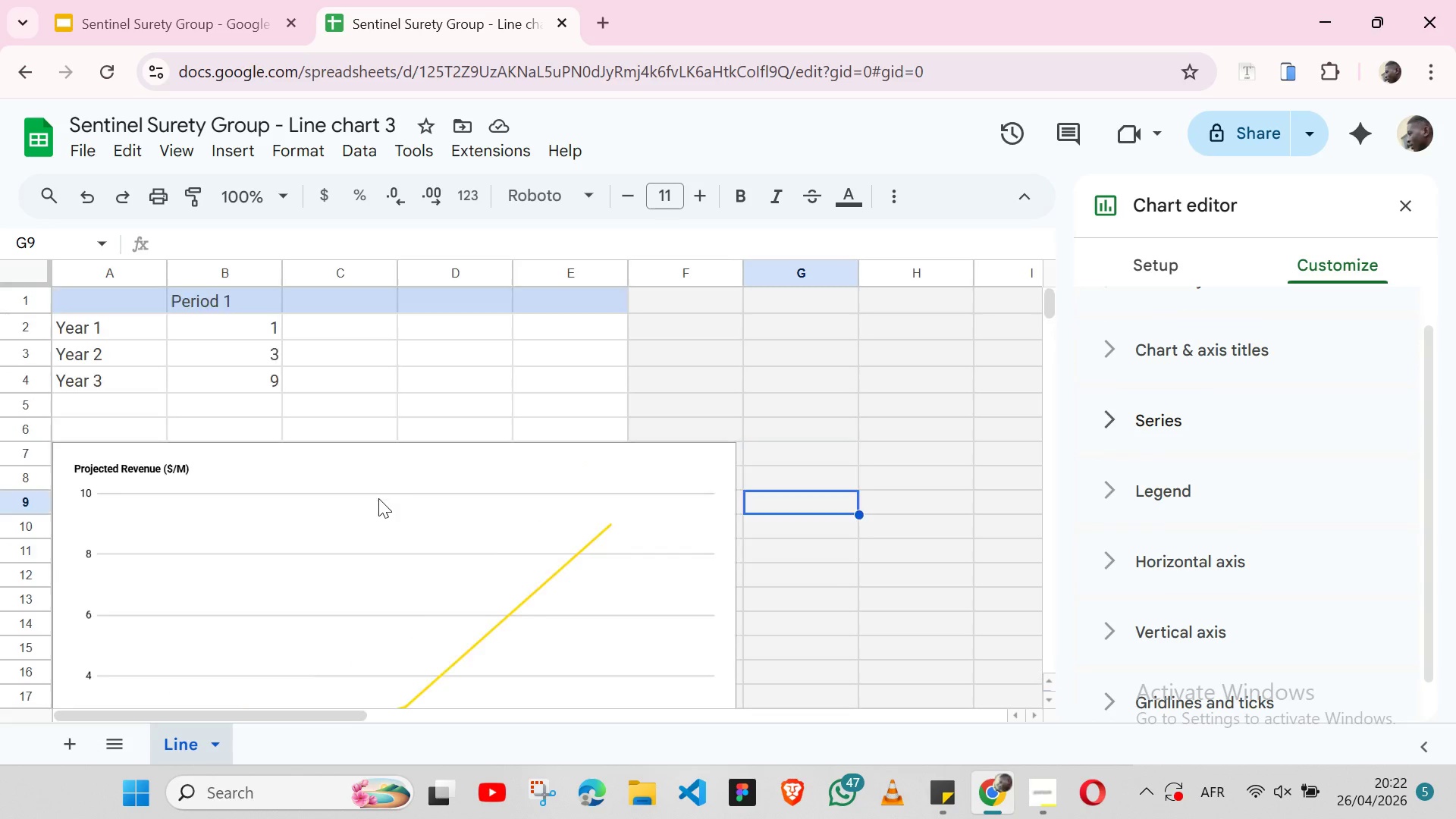 
left_click([629, 447])
 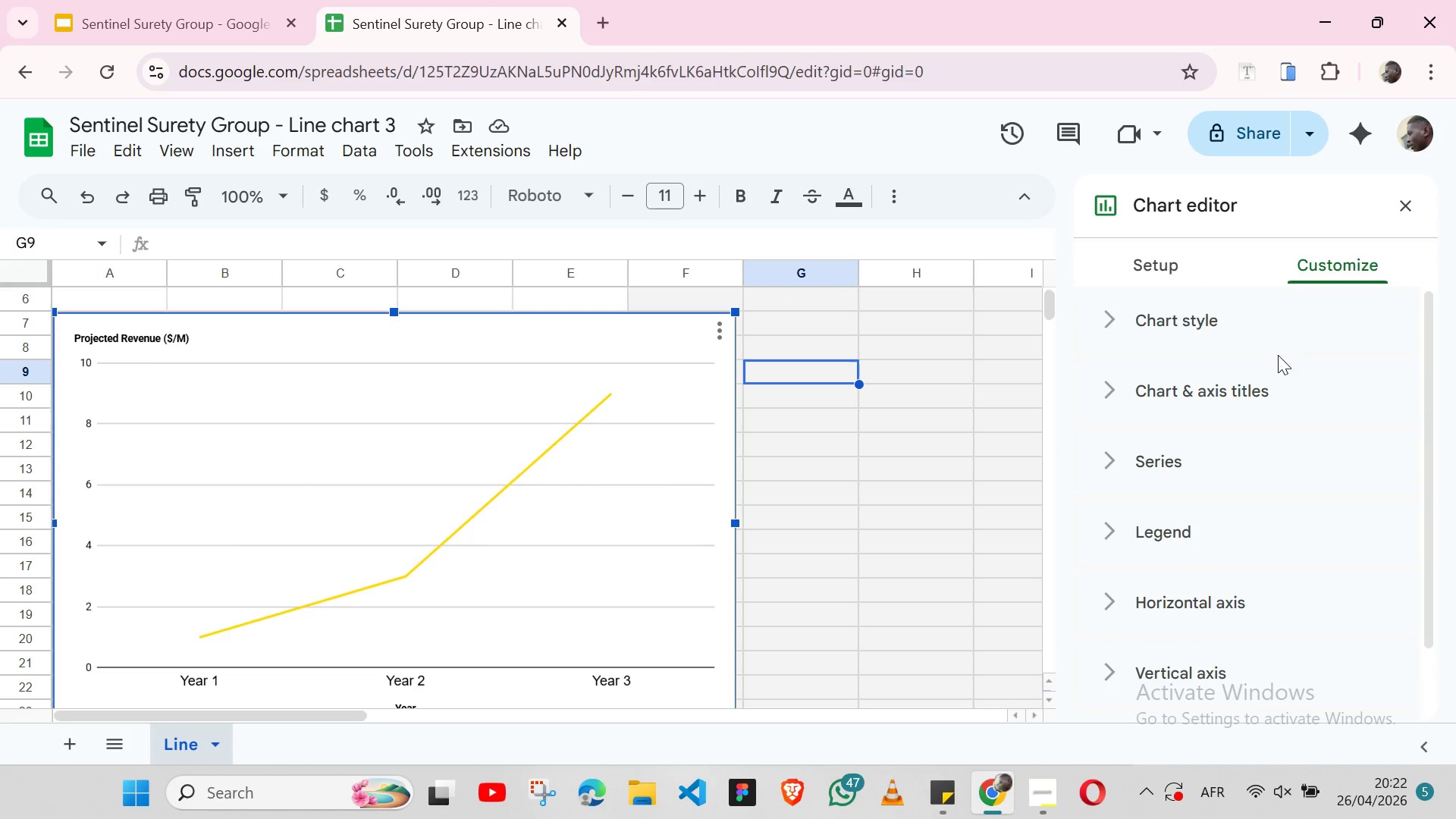 
left_click([730, 338])
 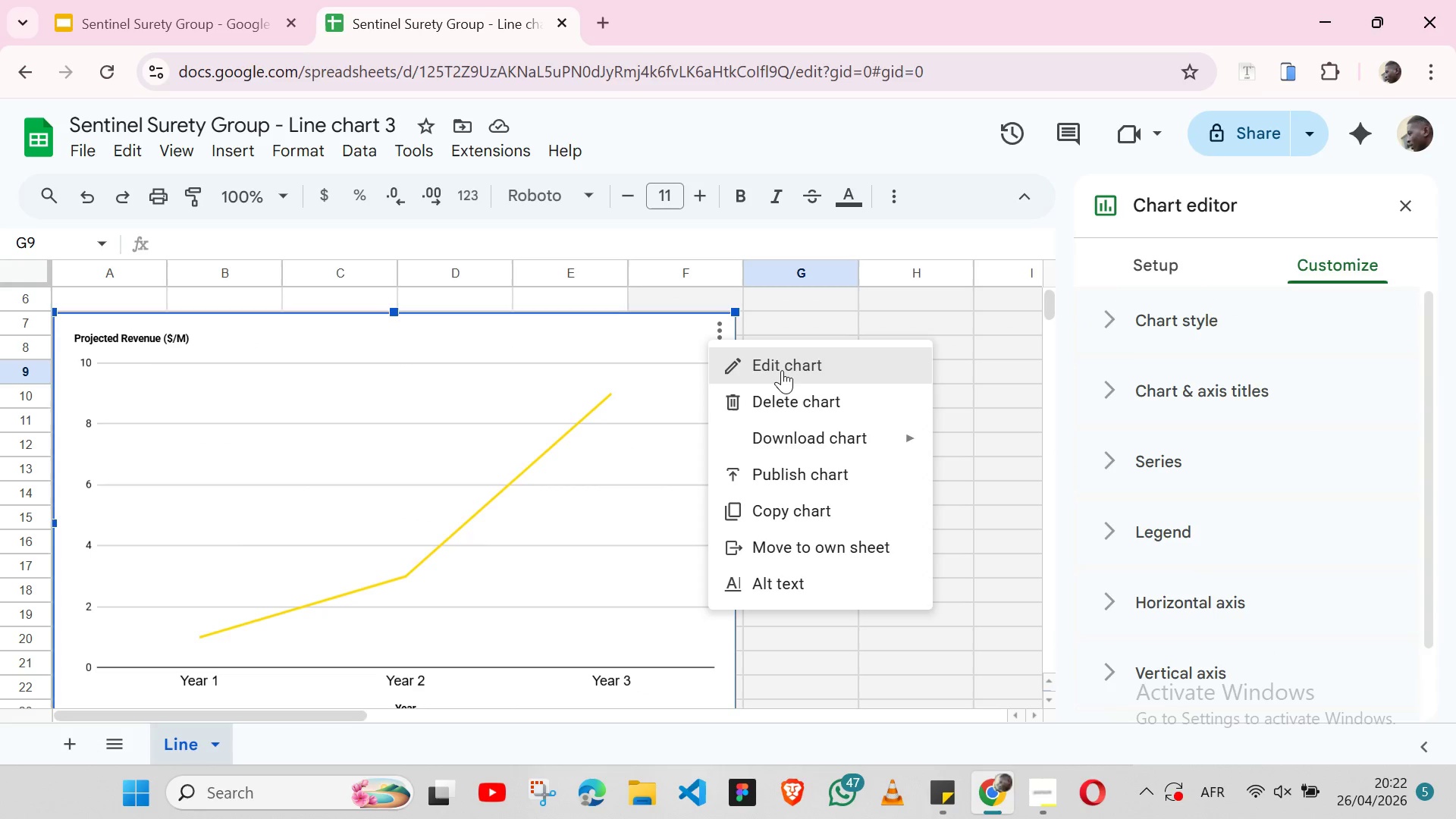 
left_click([782, 370])
 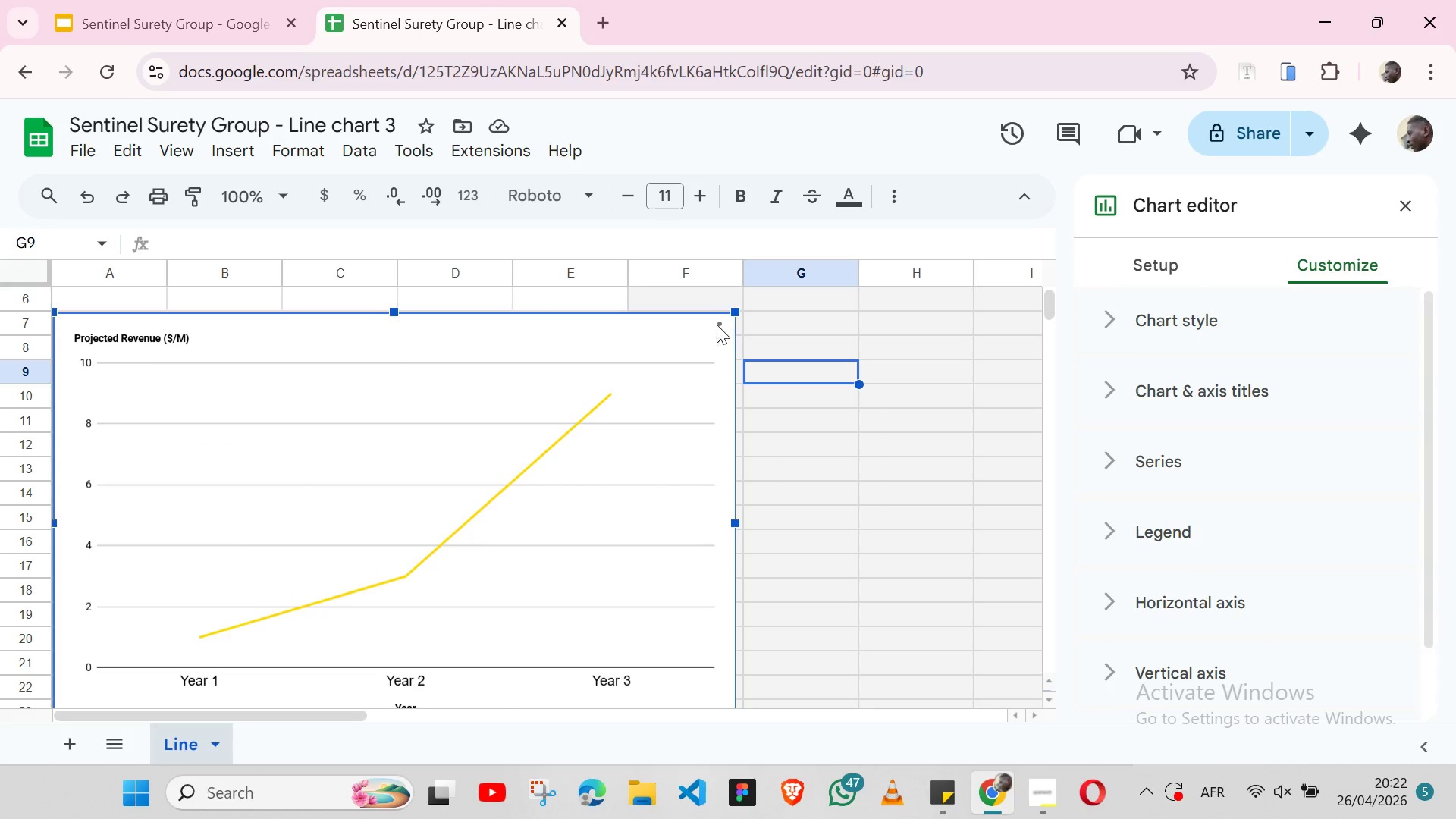 
left_click([723, 337])
 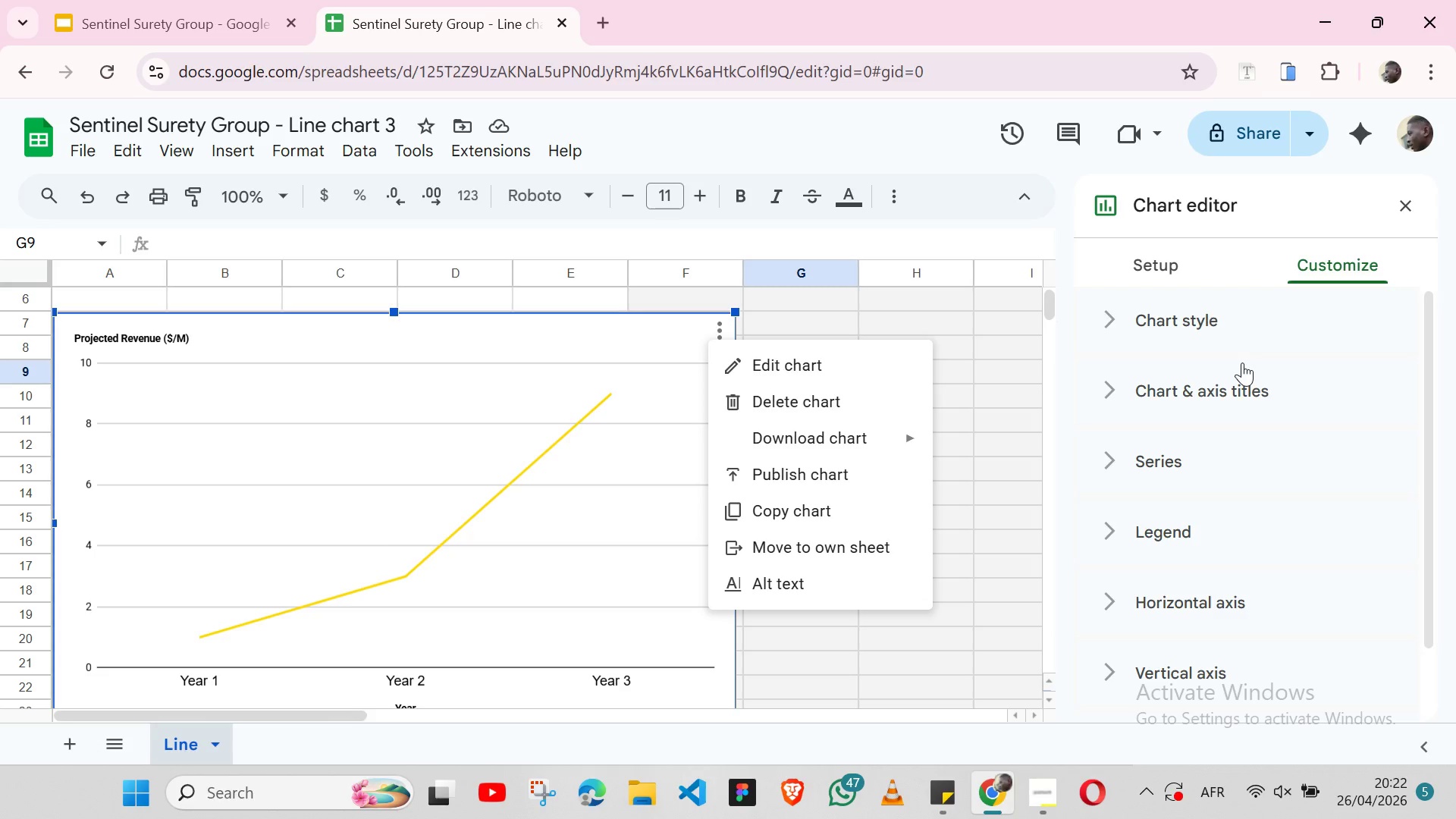 
left_click([1203, 329])
 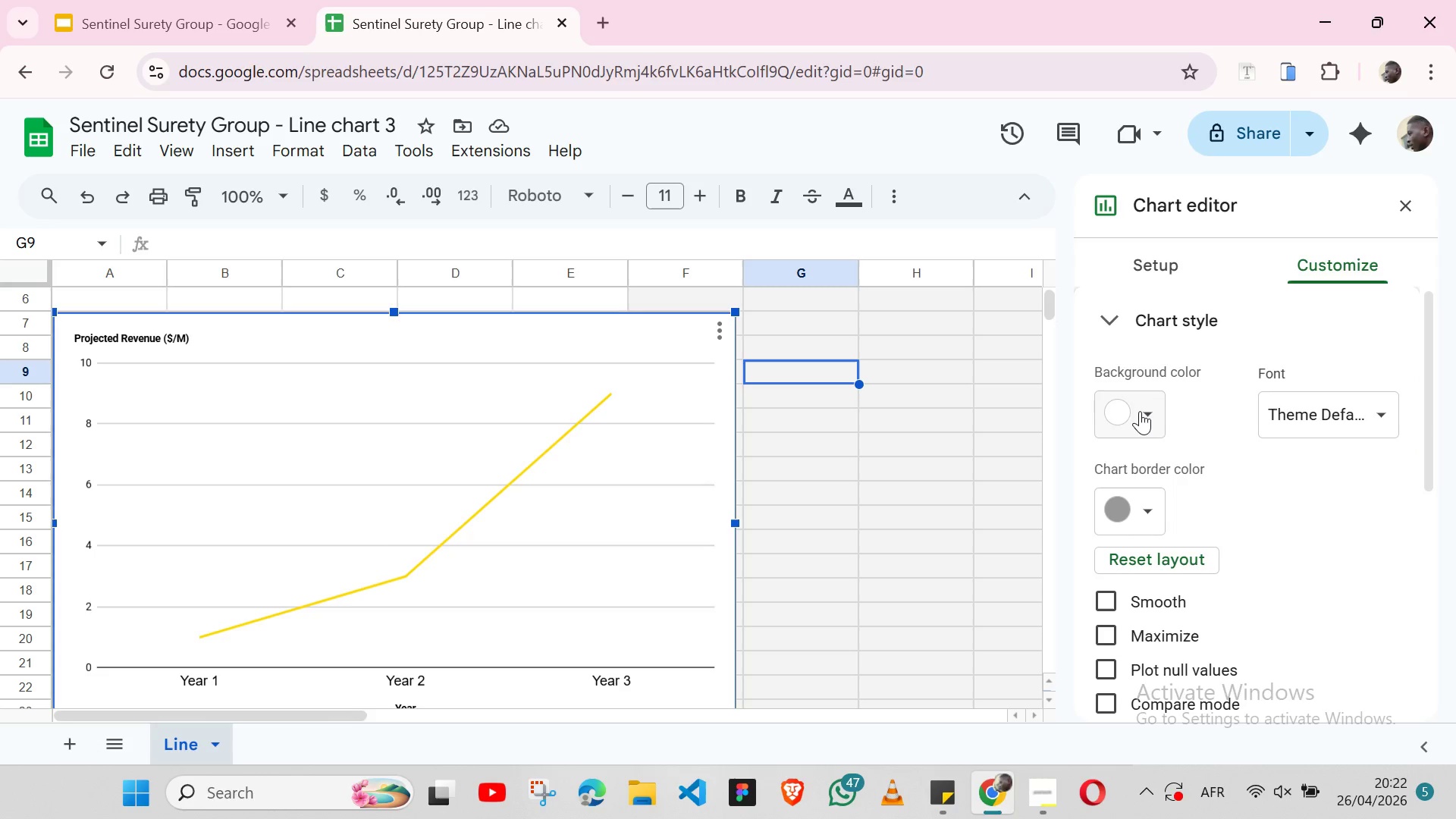 
left_click([1140, 411])
 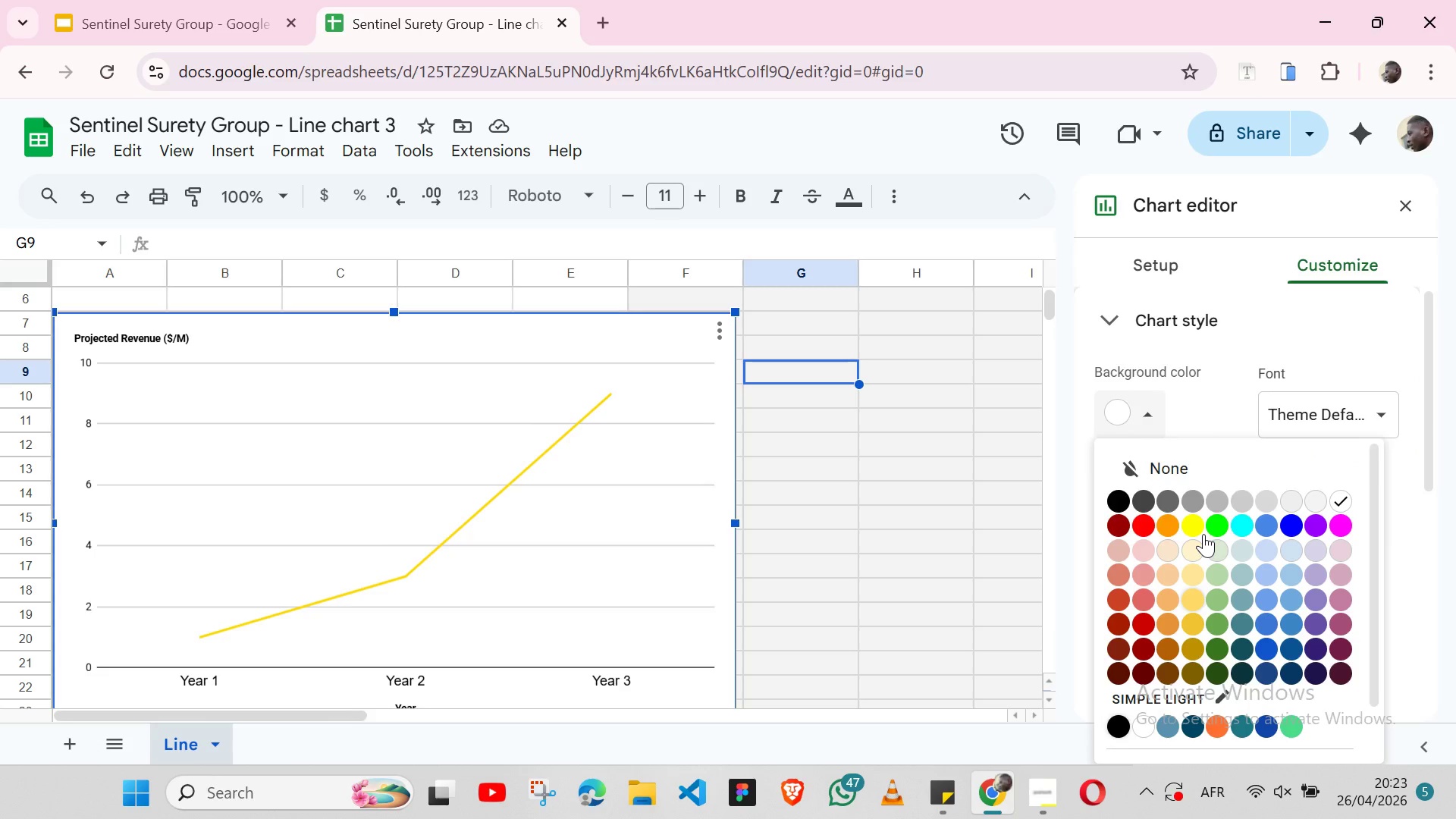 
left_click([1195, 466])
 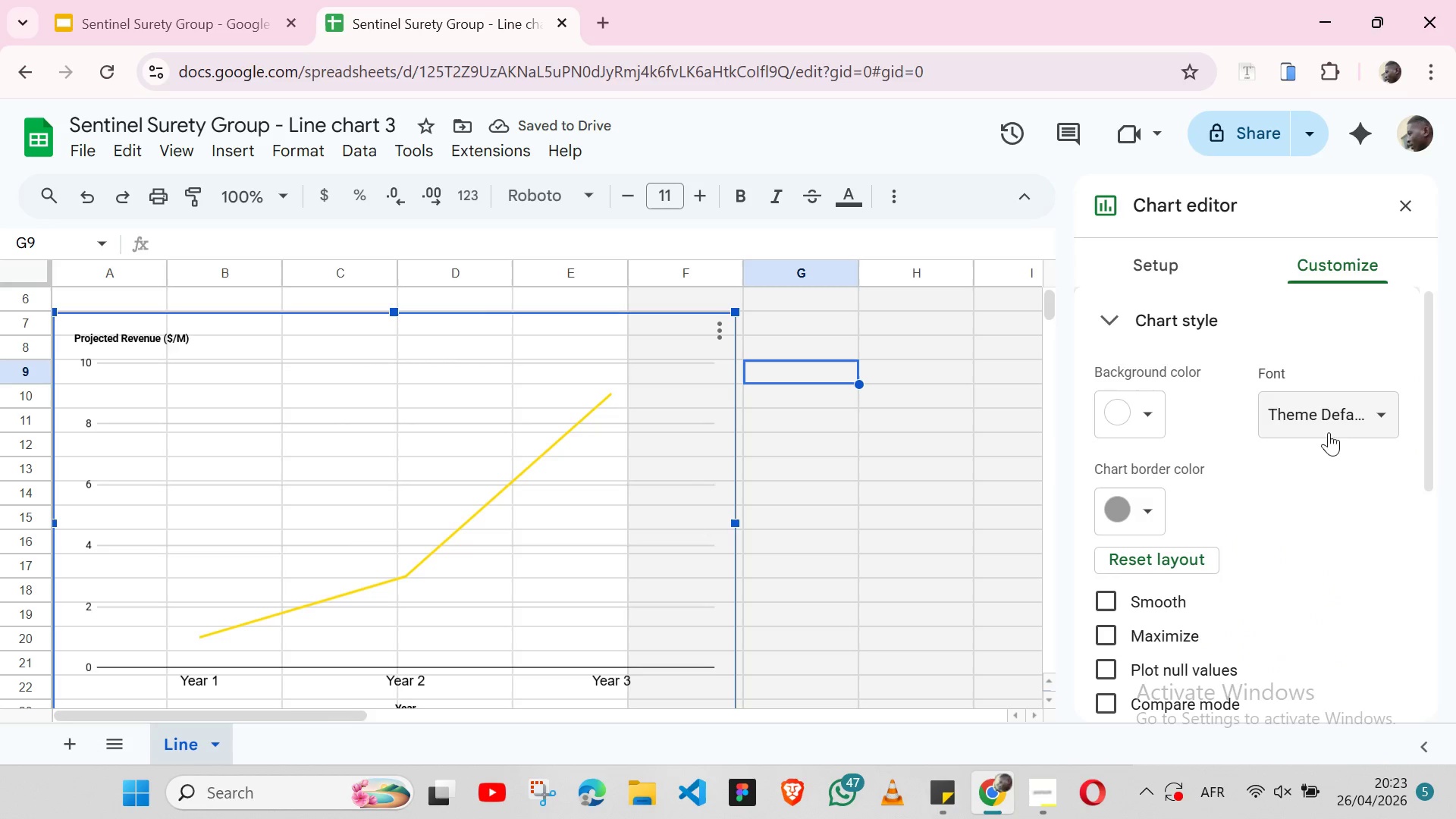 
left_click([1356, 425])
 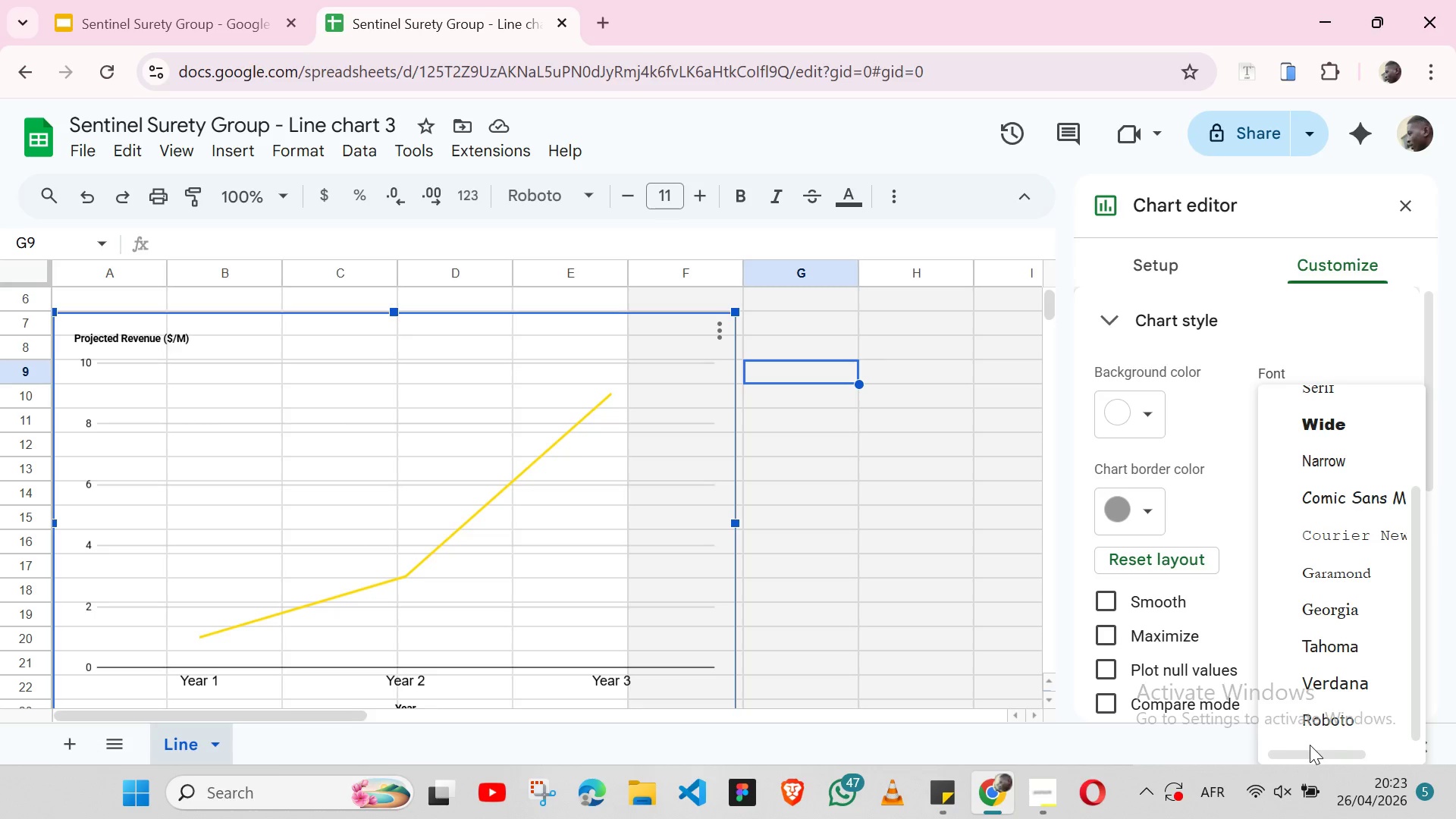 
left_click([1328, 723])
 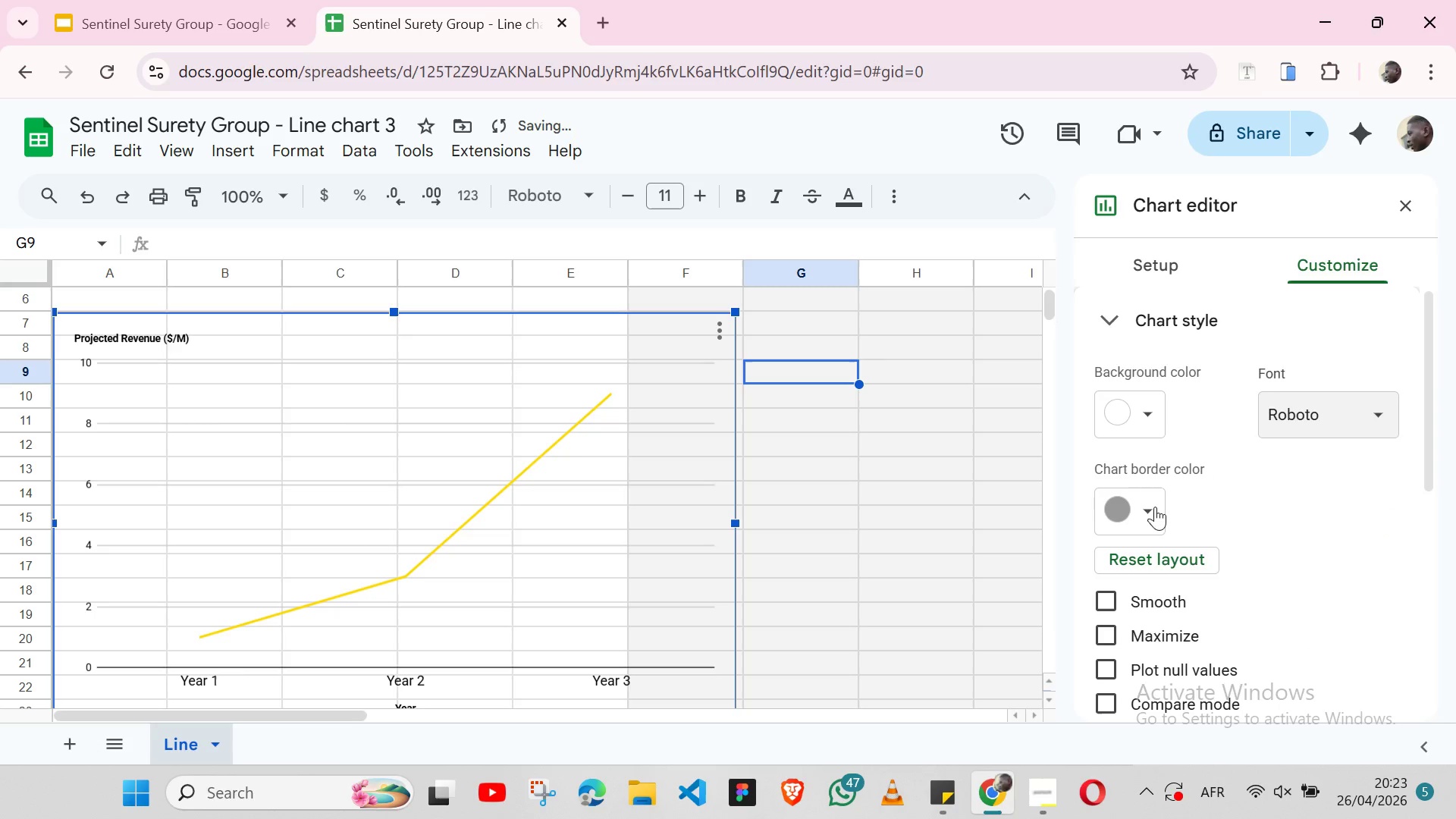 
left_click([1144, 503])
 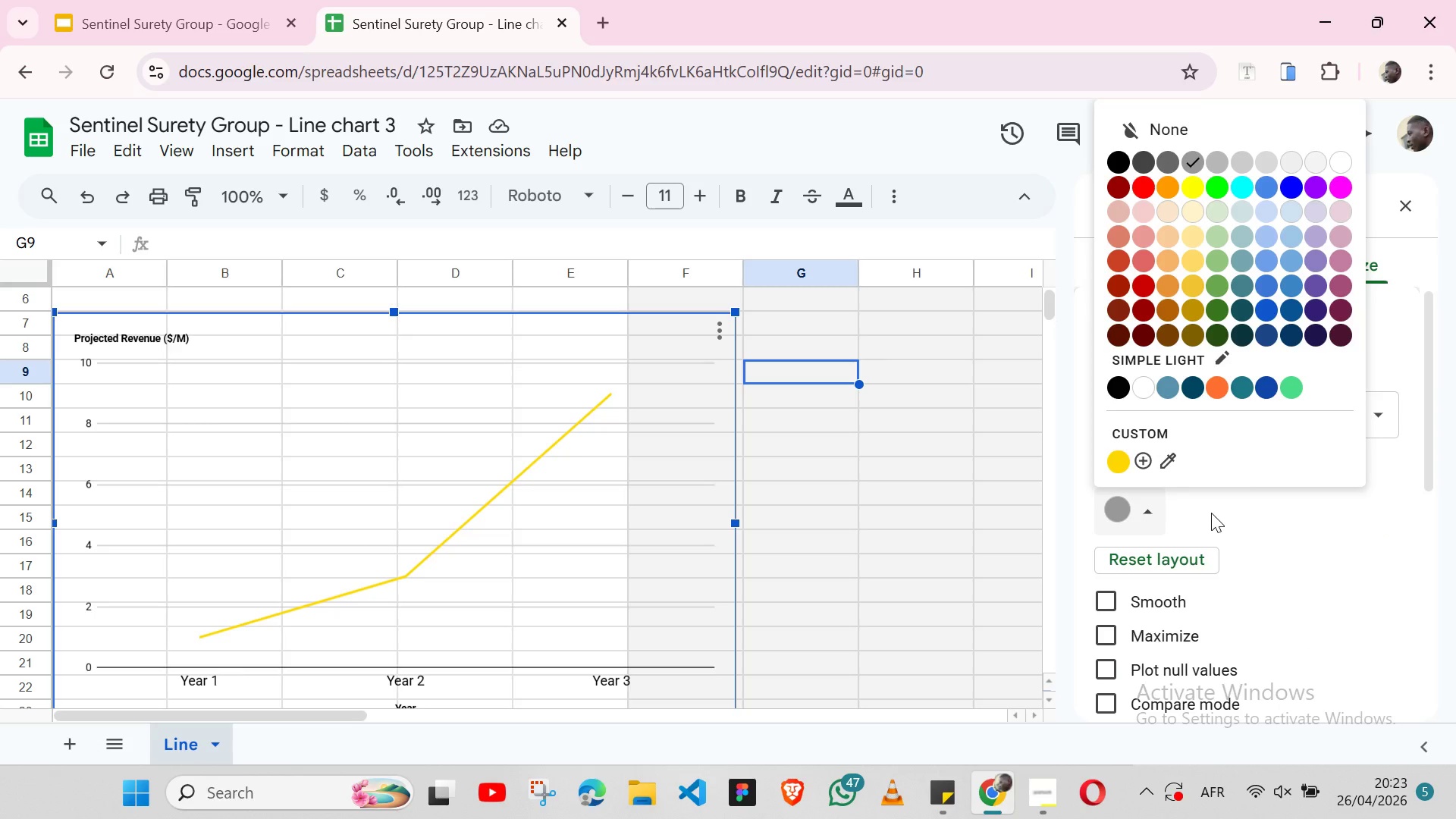 
wait(7.2)
 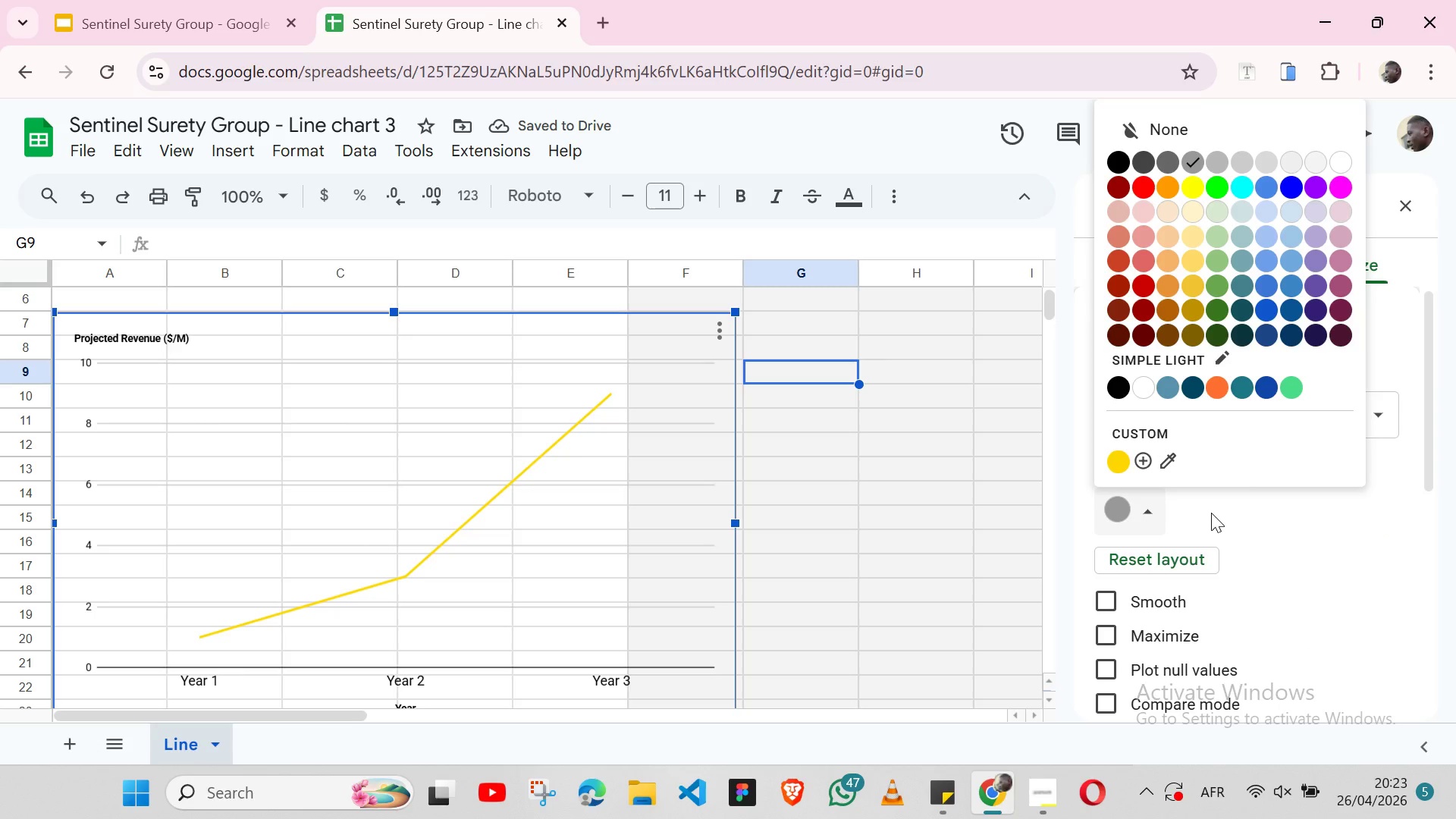 
left_click([1116, 459])
 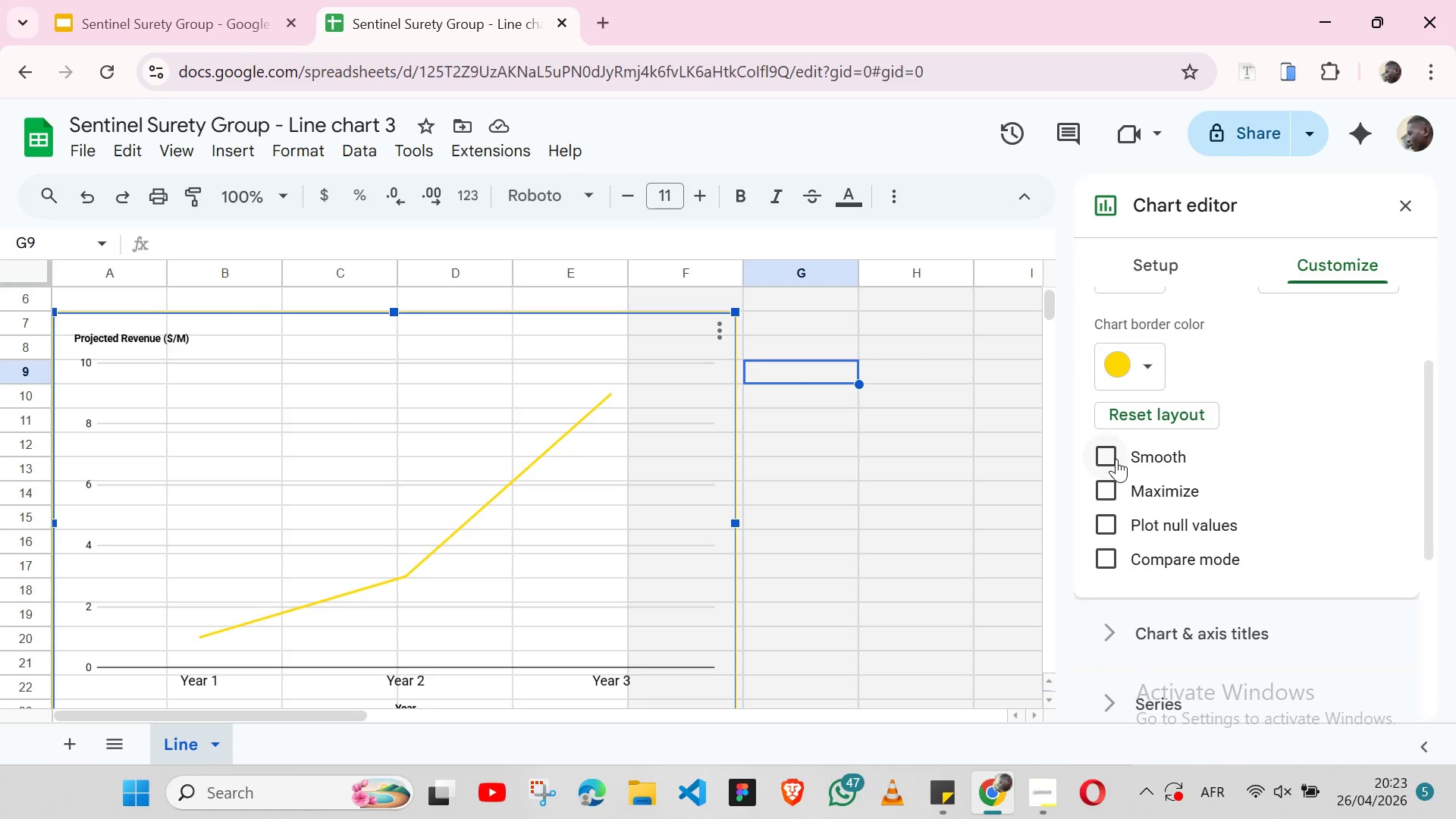 
wait(10.62)
 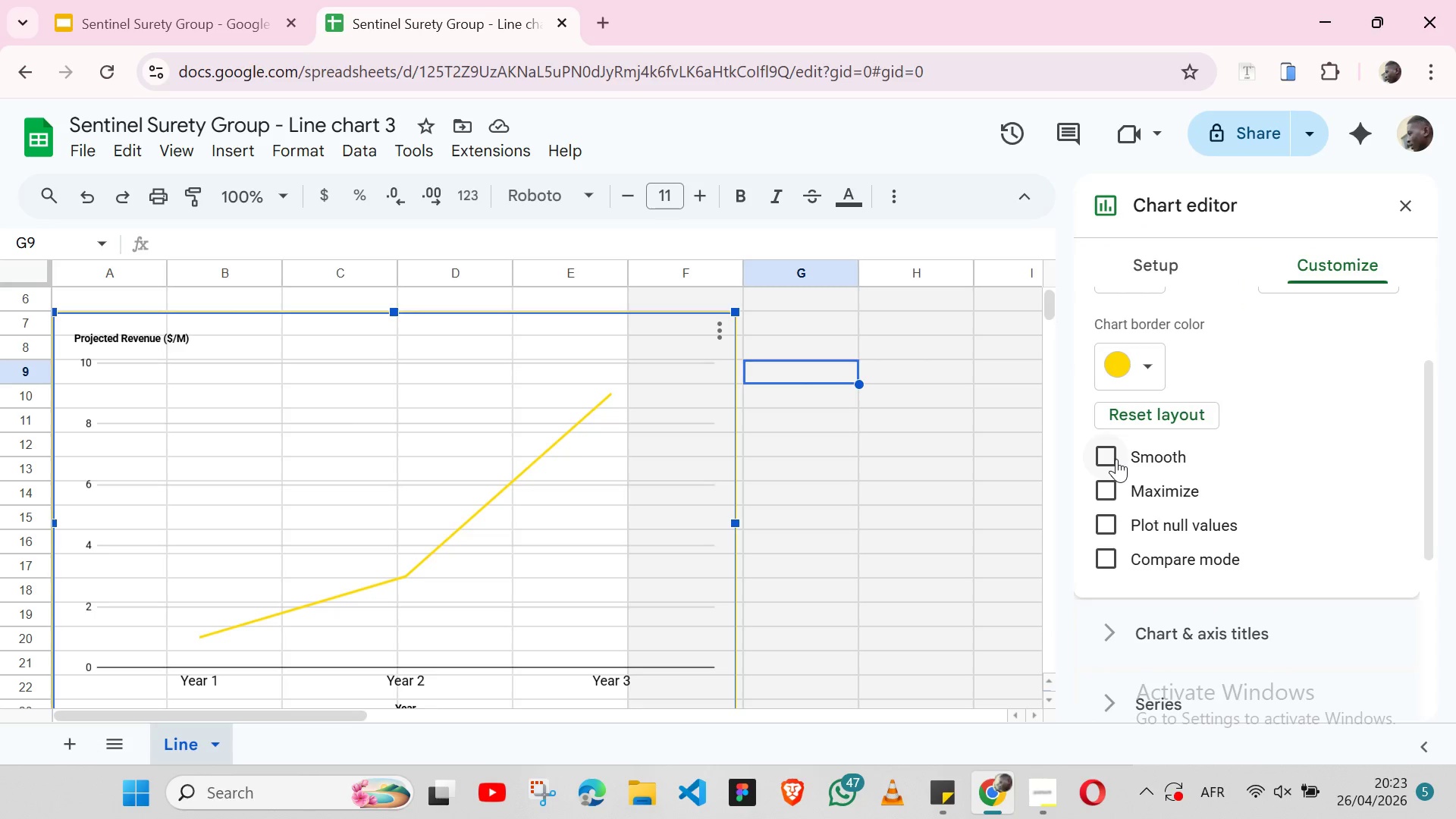 
left_click([200, 642])
 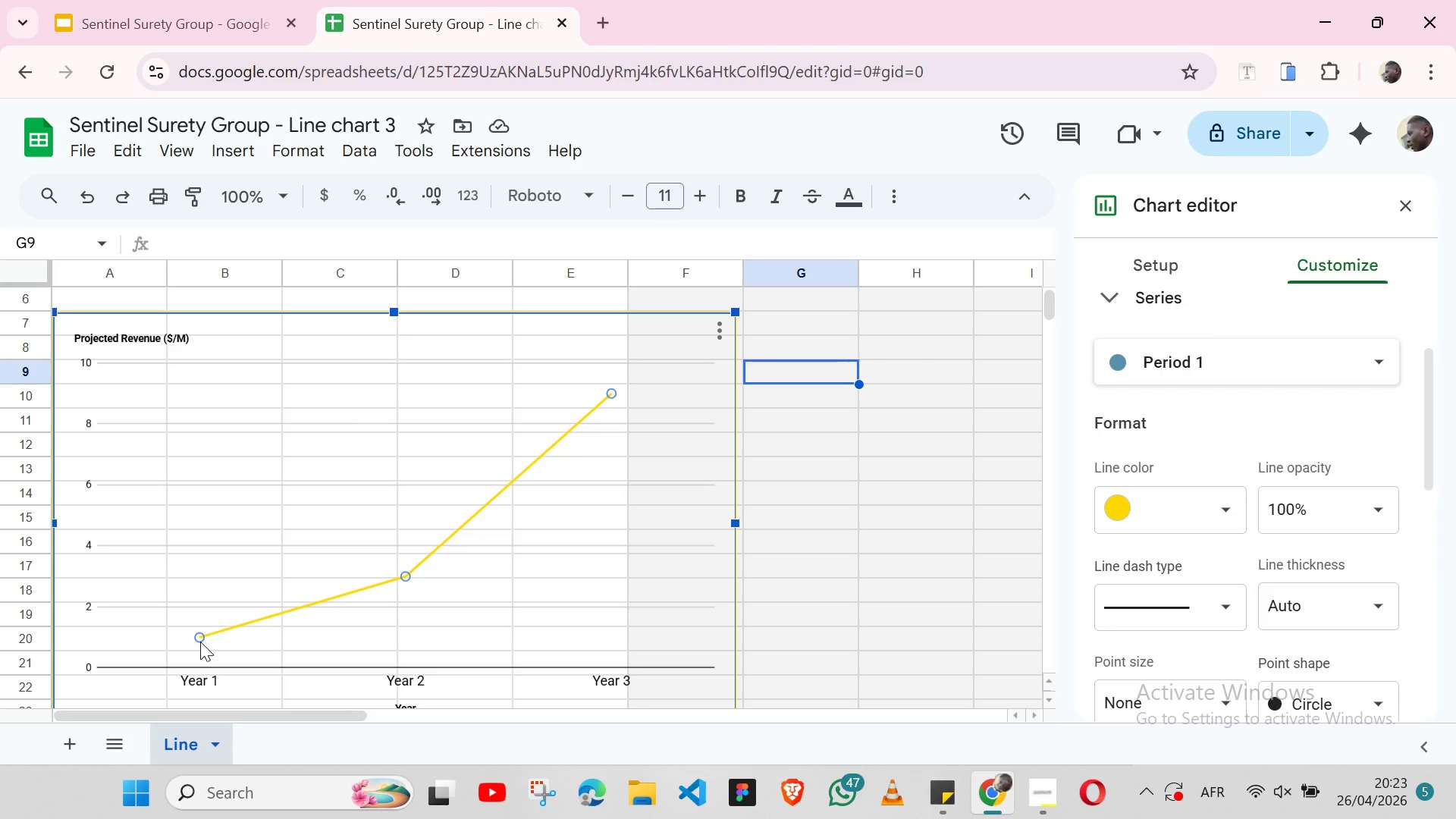 
left_click_drag(start_coordinate=[200, 642], to_coordinate=[334, 645])
 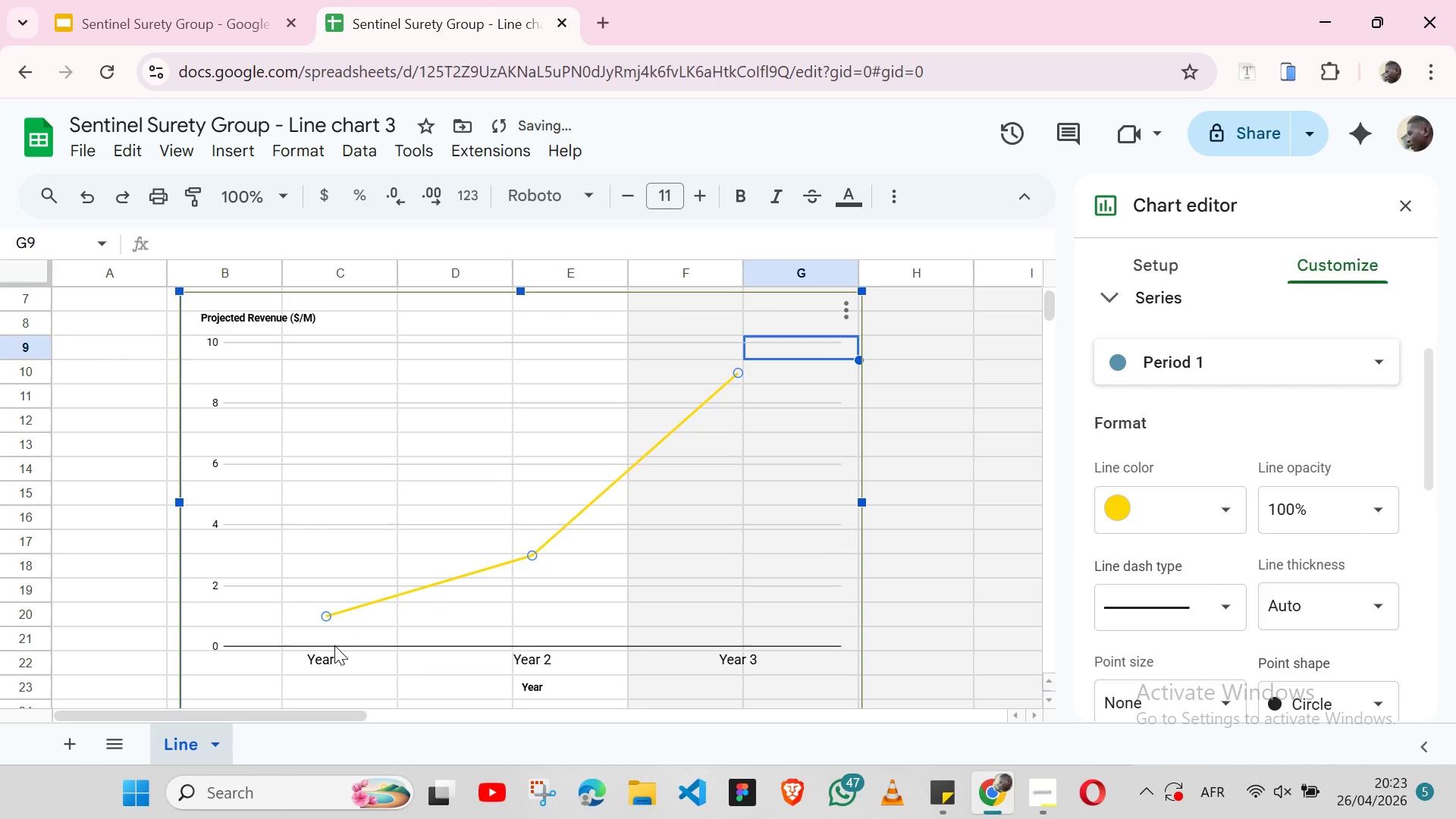 
key(Control+Z)
 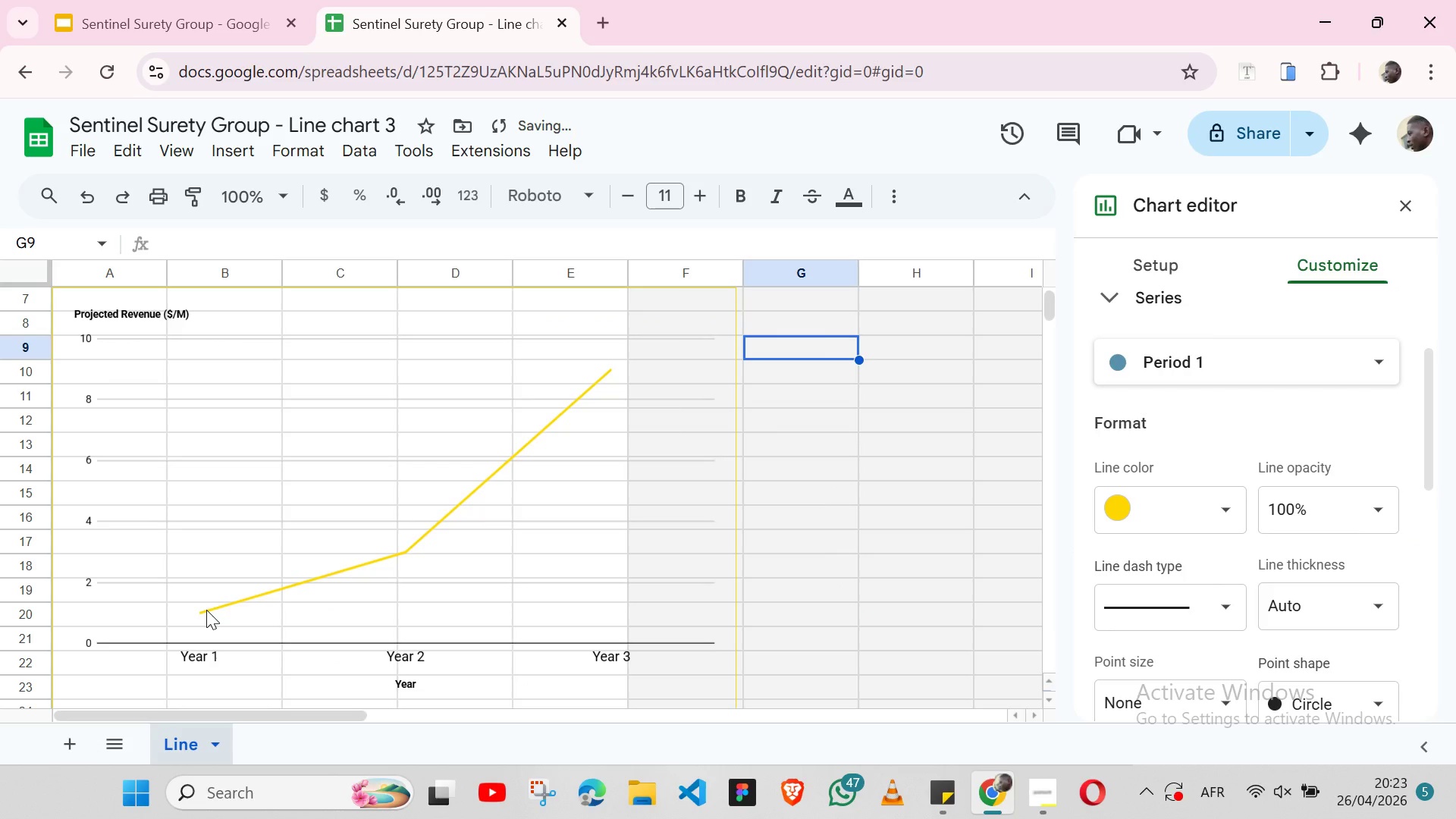 
double_click([206, 610])
 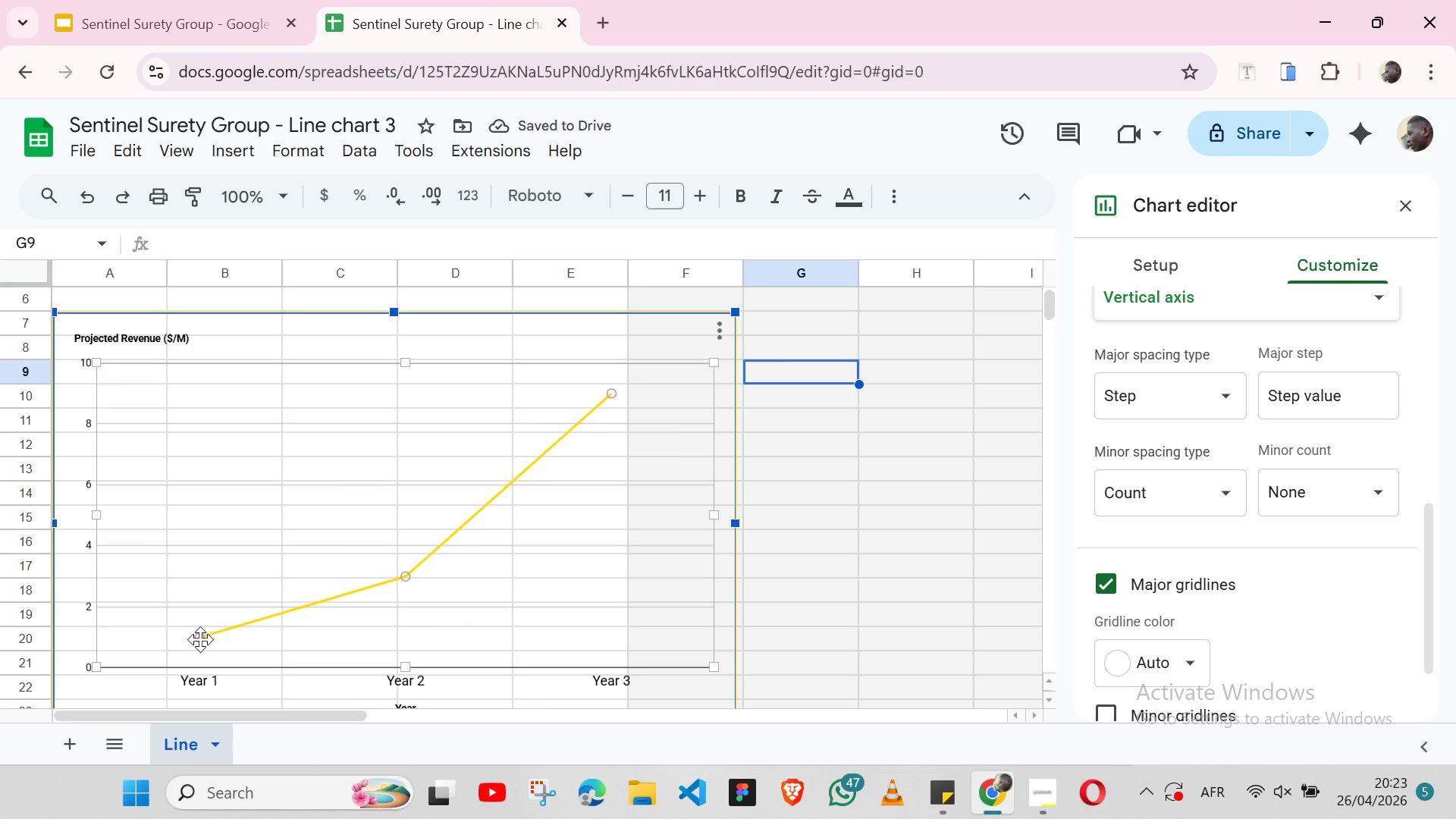 
left_click([200, 639])
 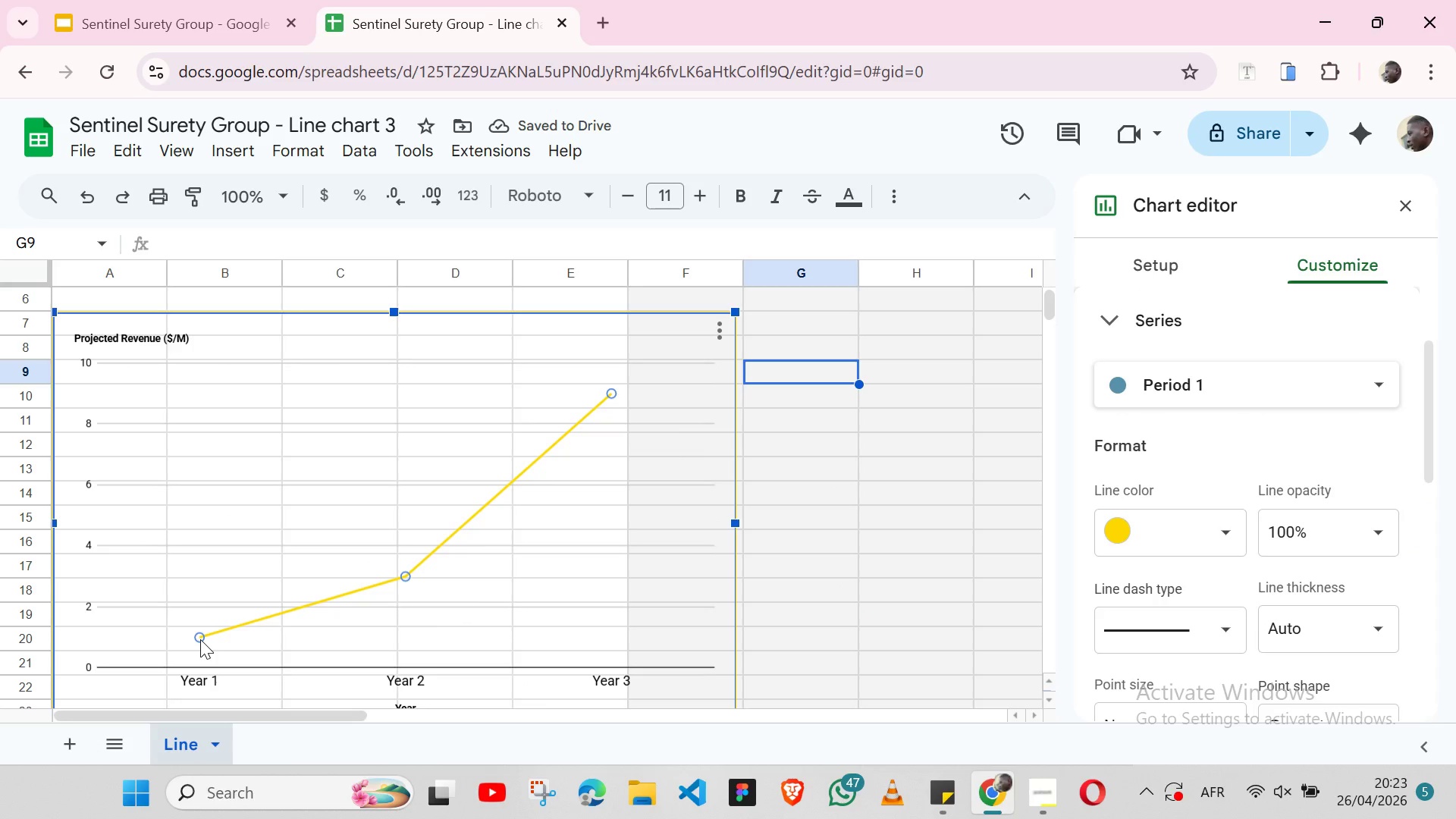 
left_click_drag(start_coordinate=[200, 639], to_coordinate=[222, 639])
 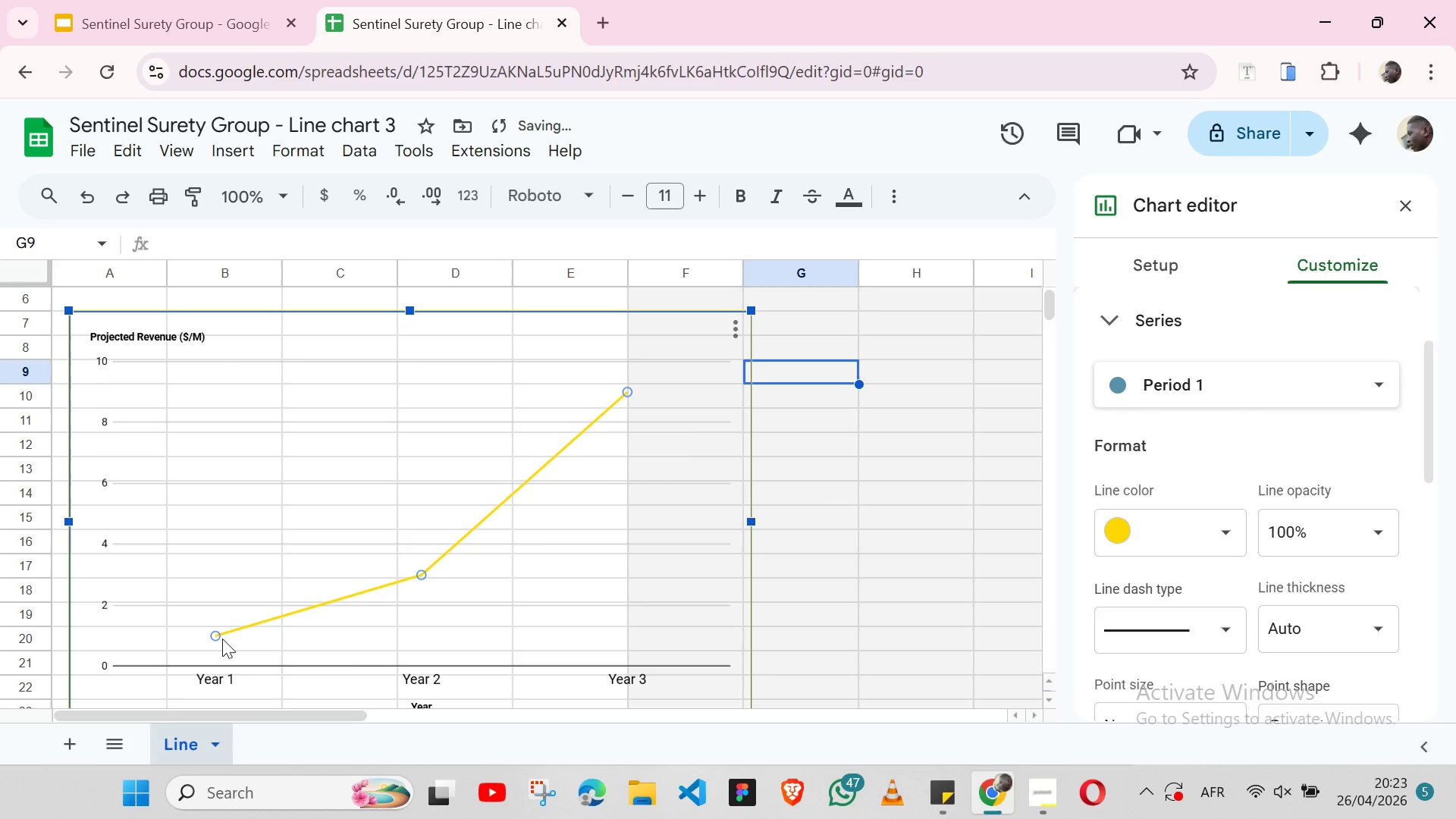 
key(Control+ControlLeft)
 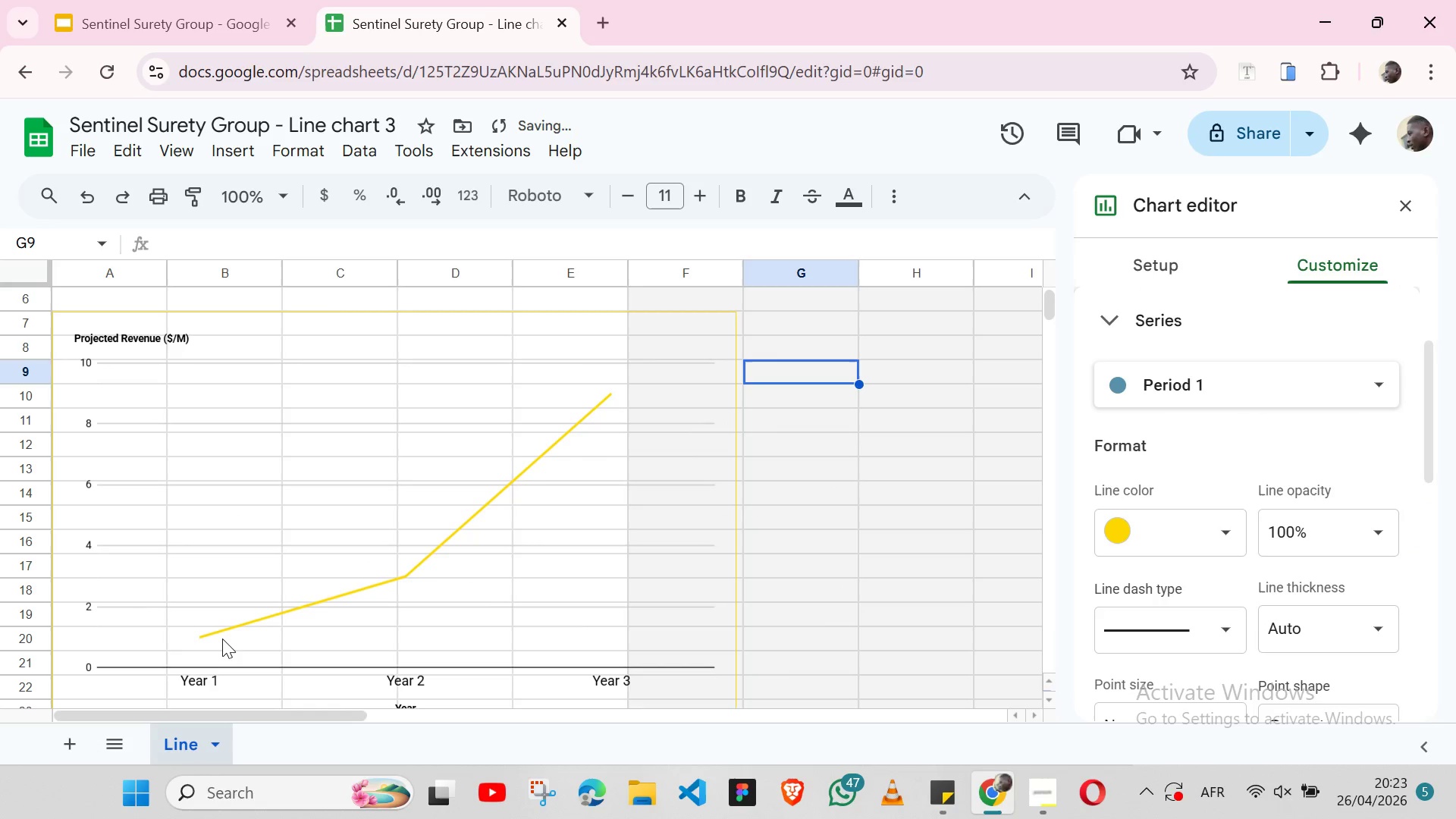 
key(Control+Z)
 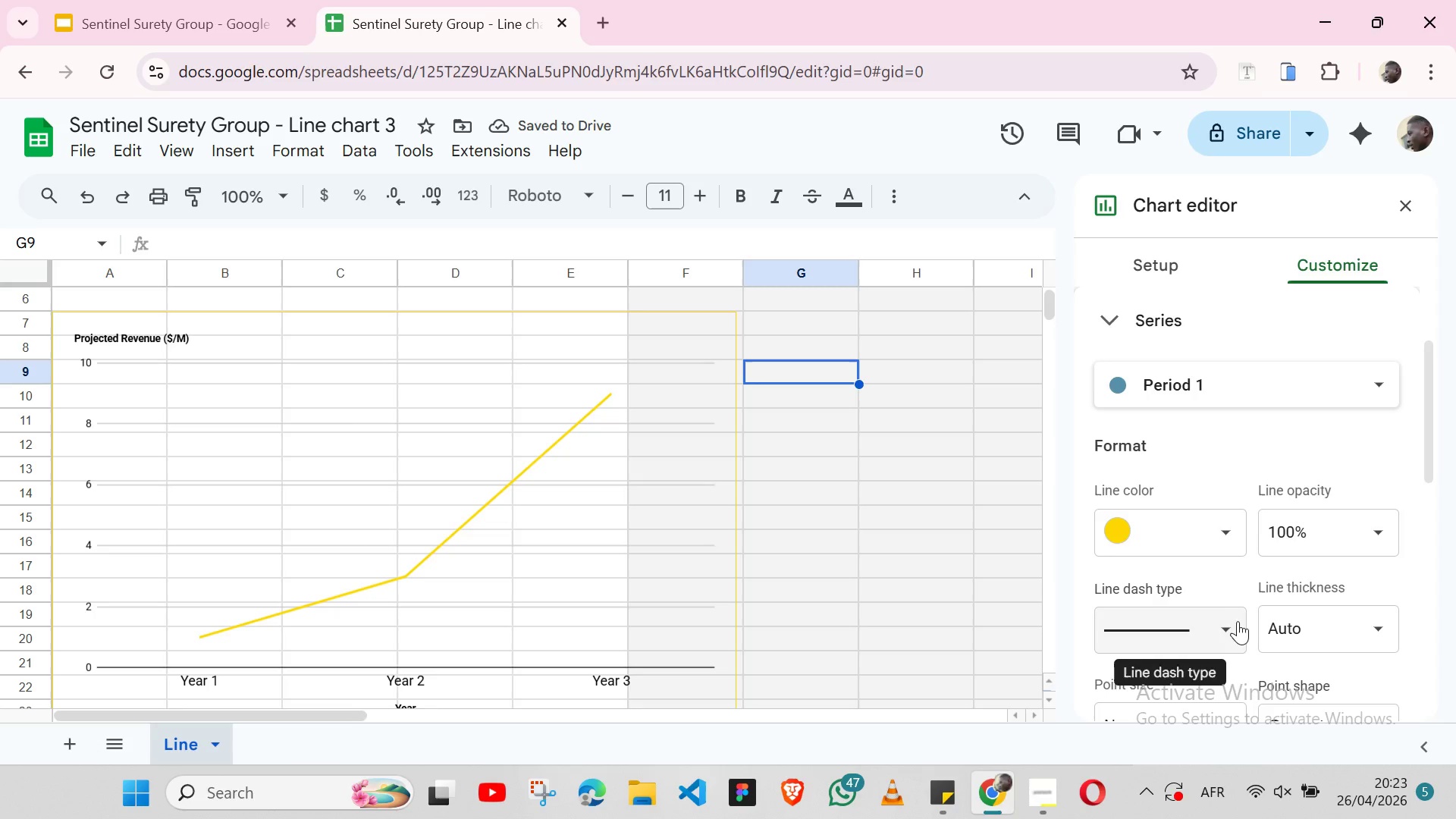 
wait(9.75)
 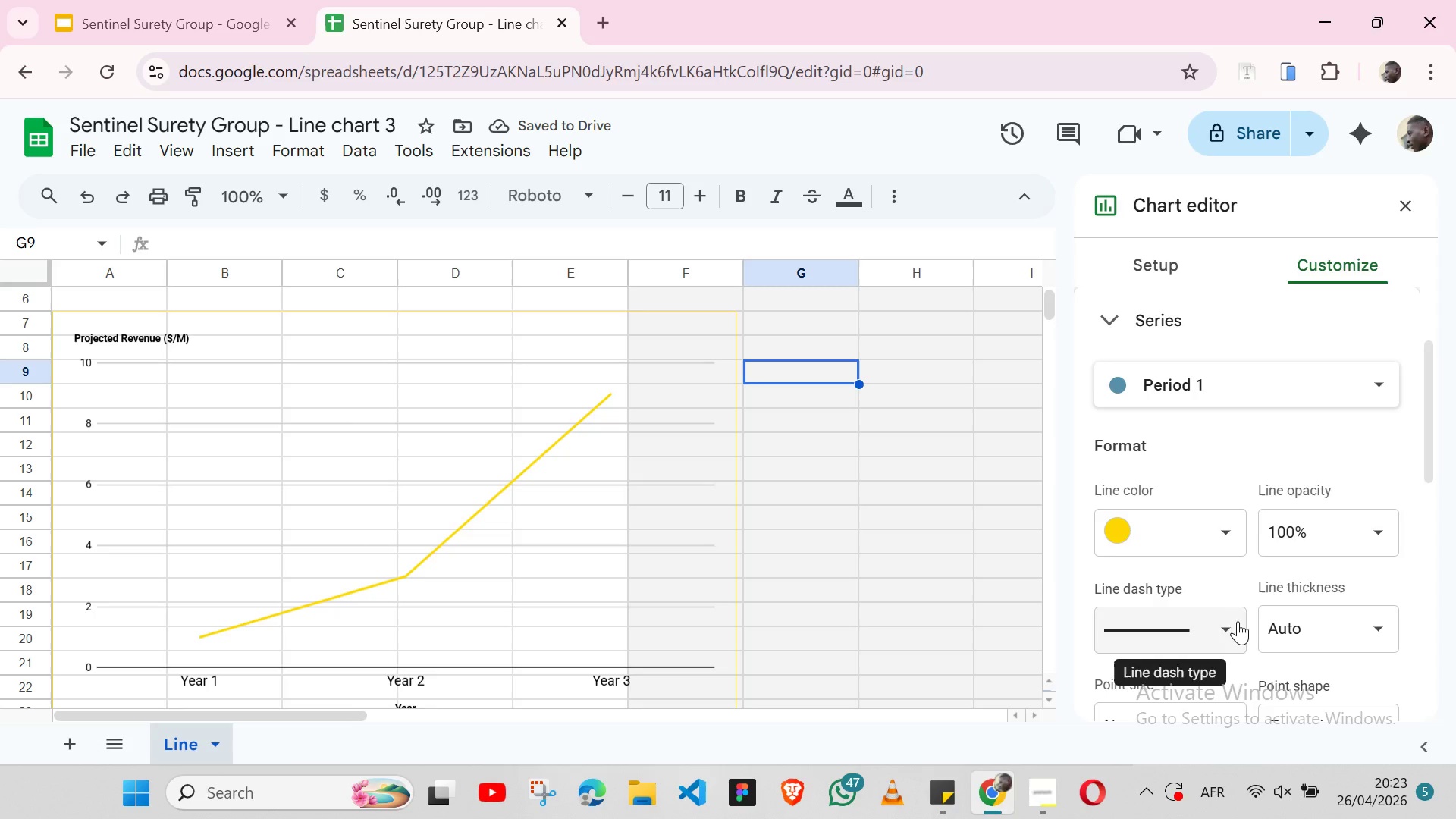 
left_click([1159, 310])
 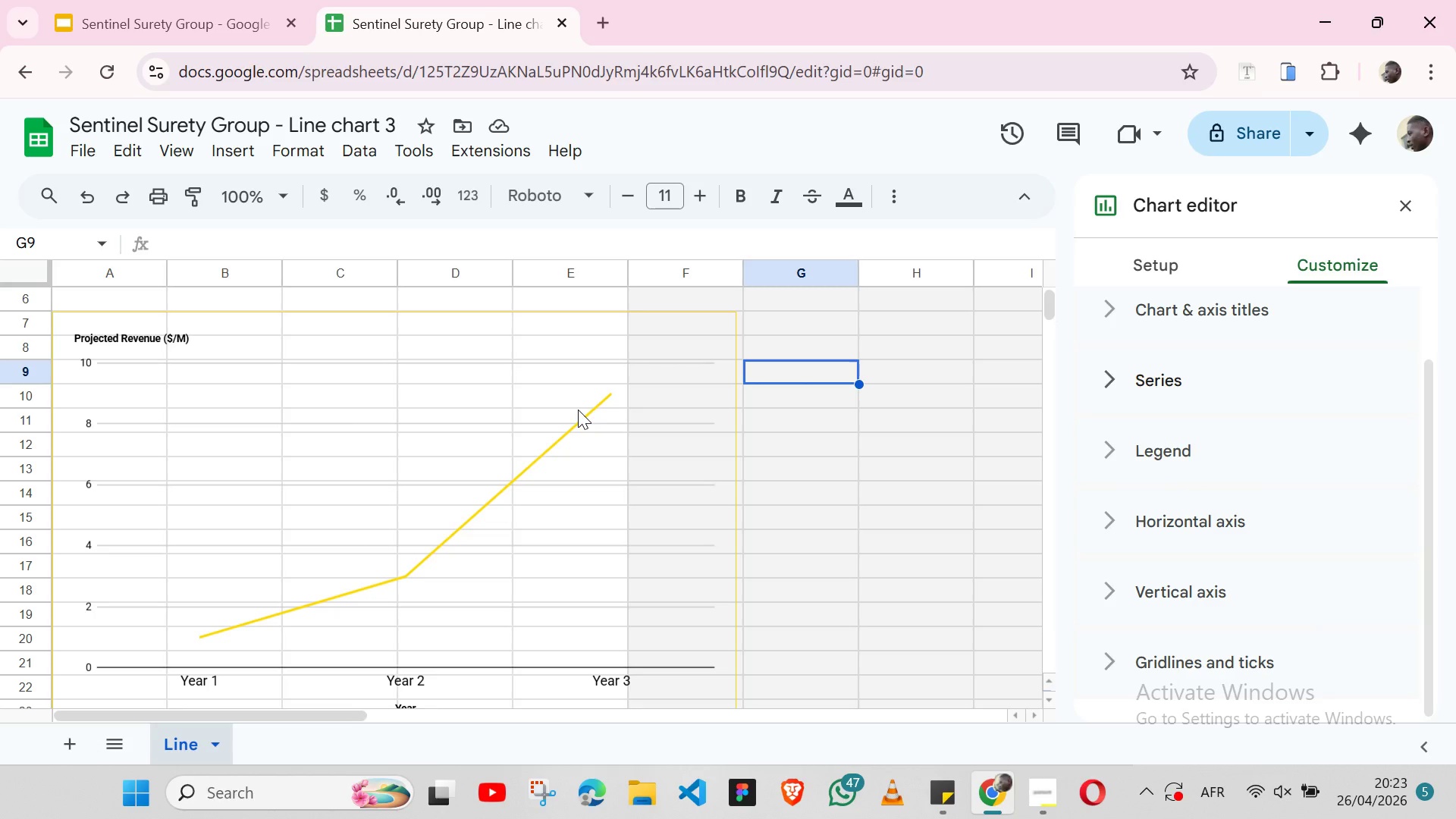 
double_click([581, 414])
 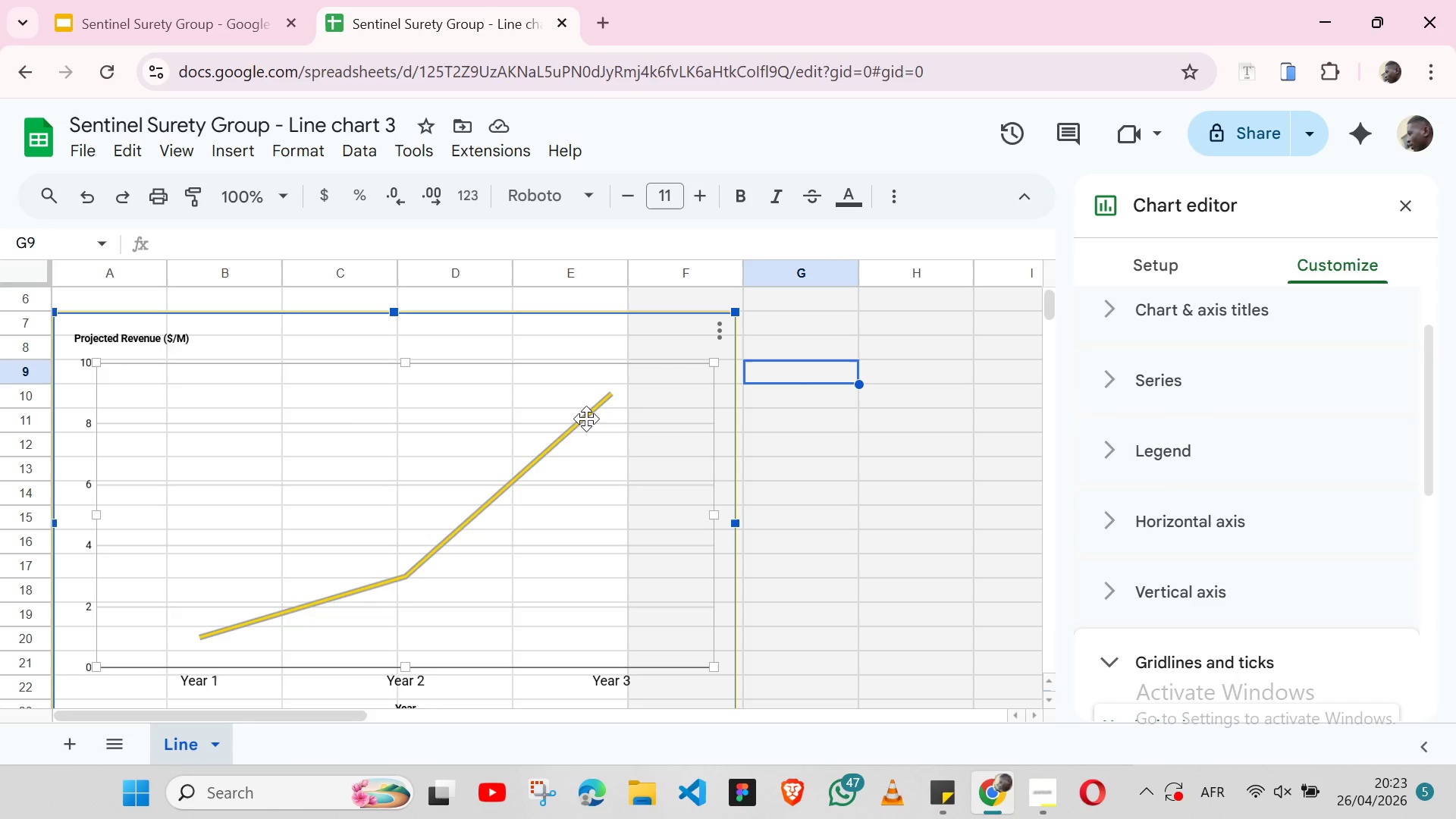 
double_click([586, 419])
 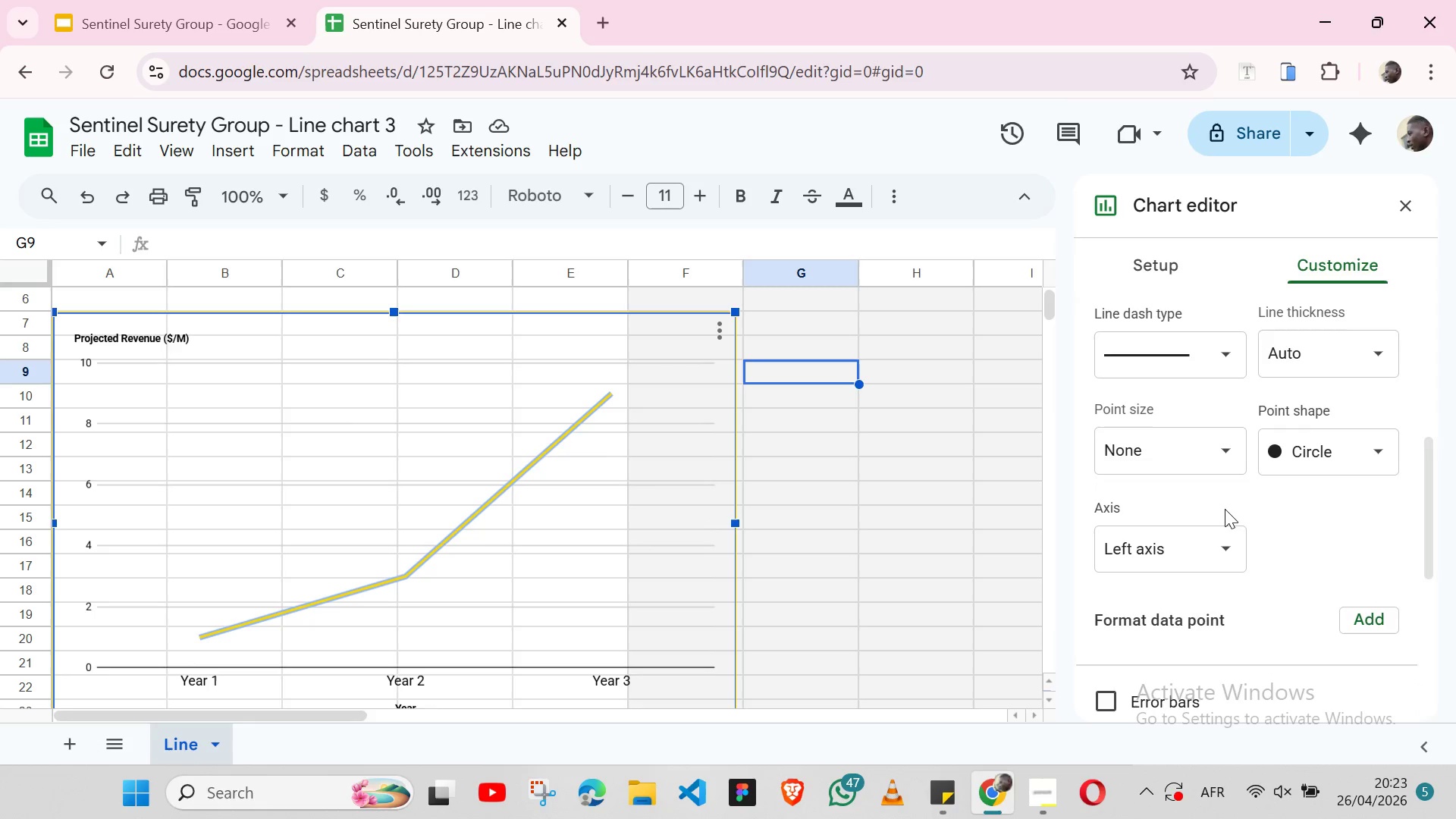 
left_click([1219, 566])
 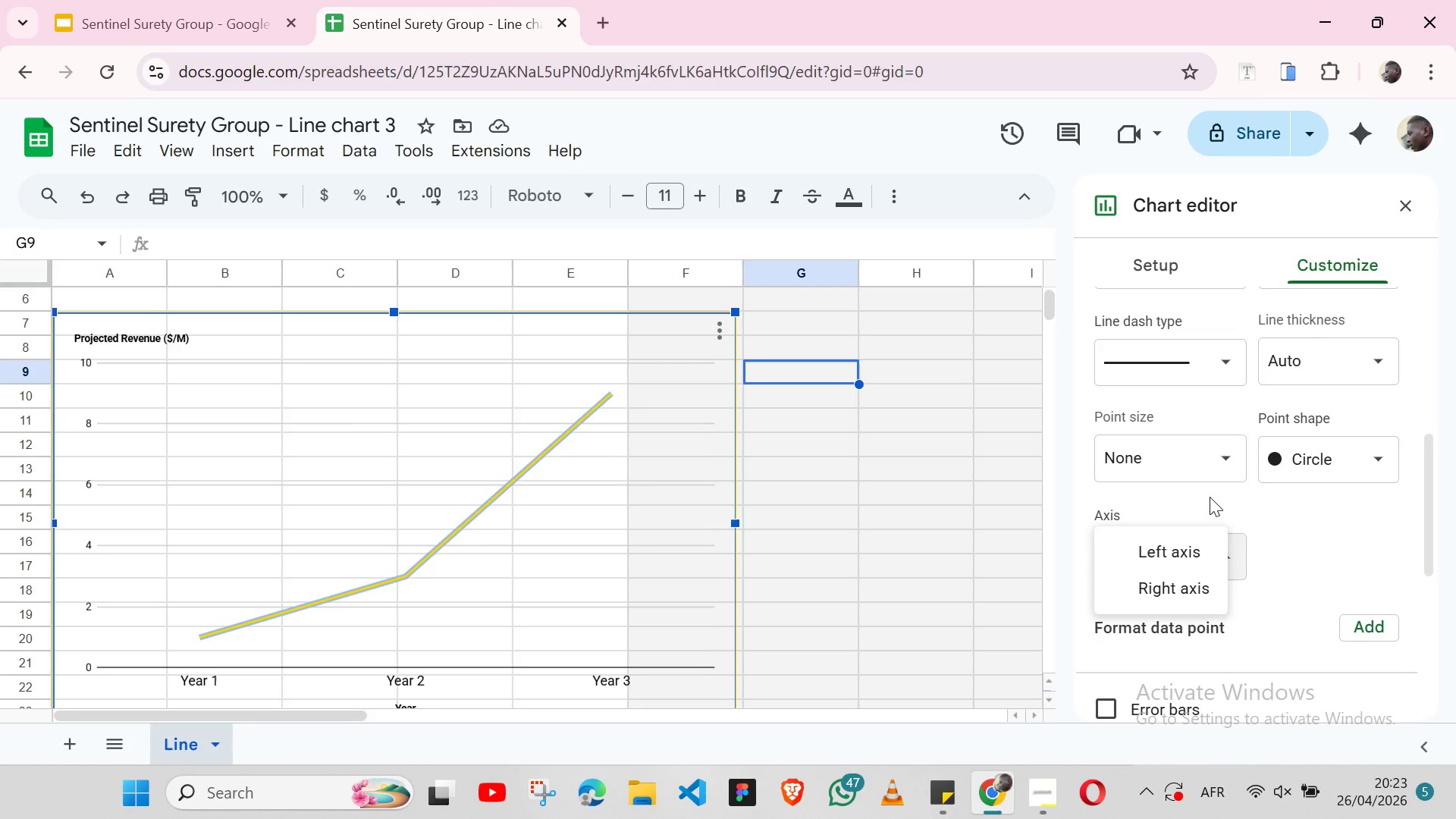 
left_click([1210, 497])
 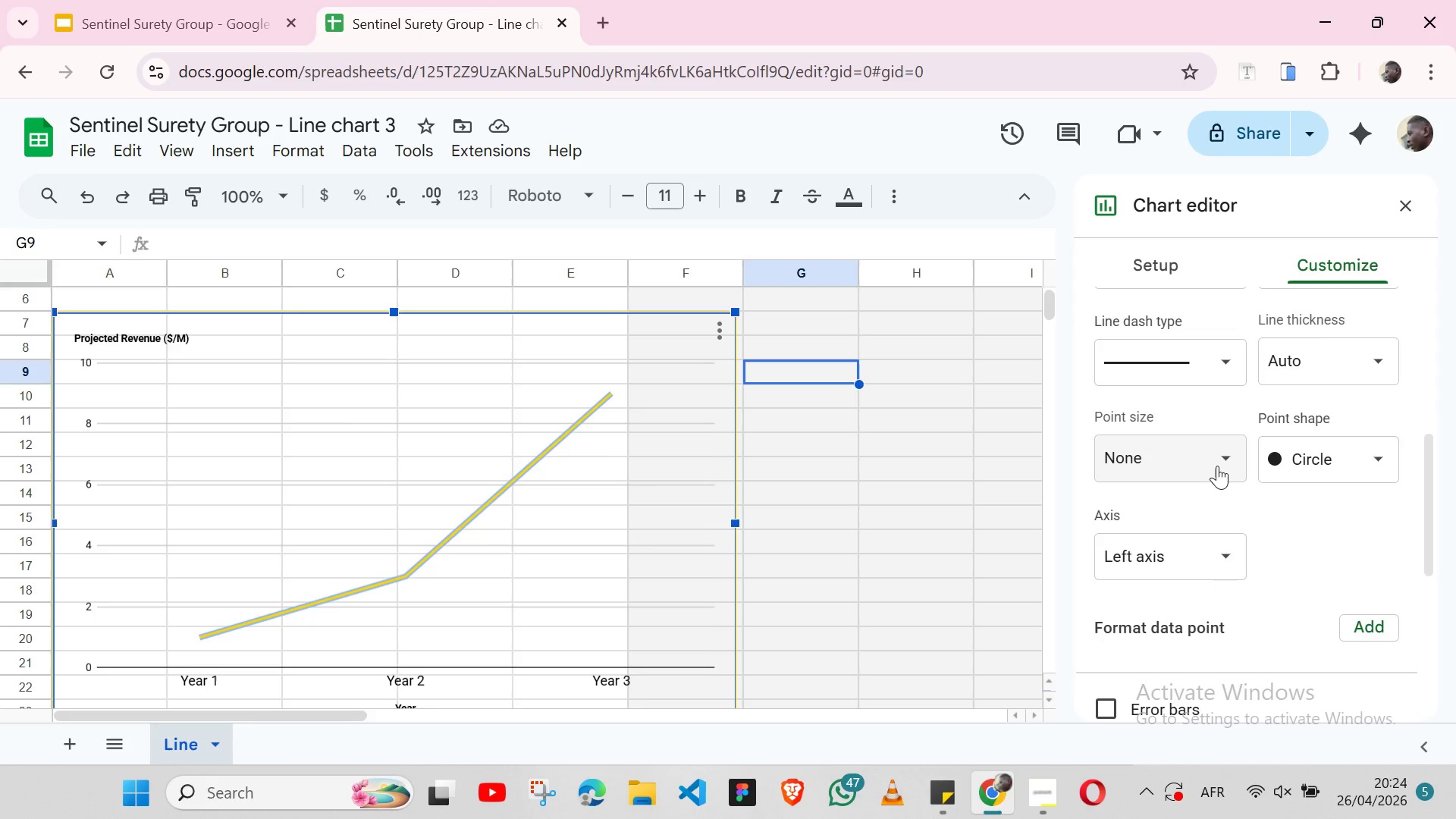 
left_click([1217, 466])
 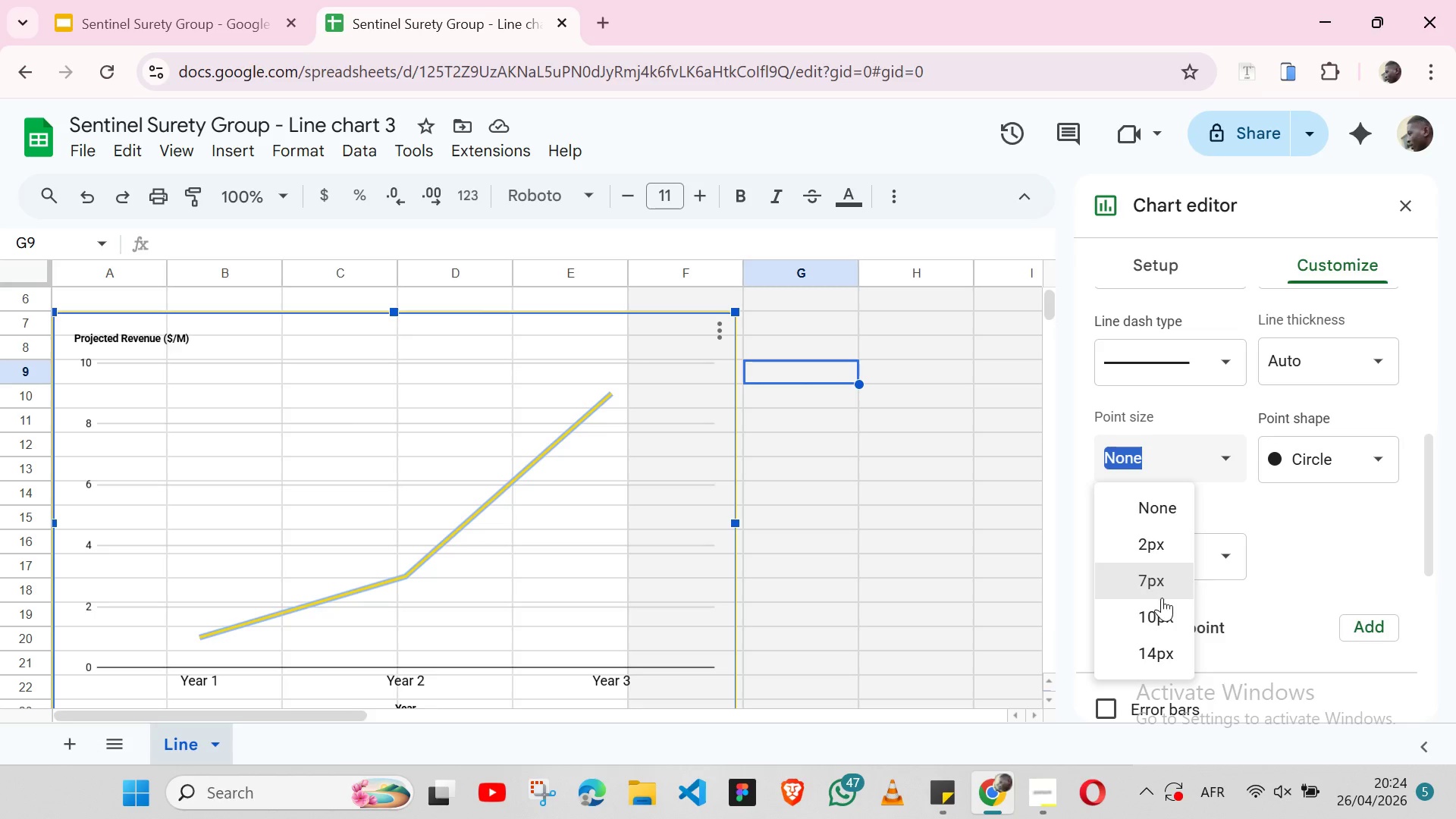 
left_click([1162, 598])
 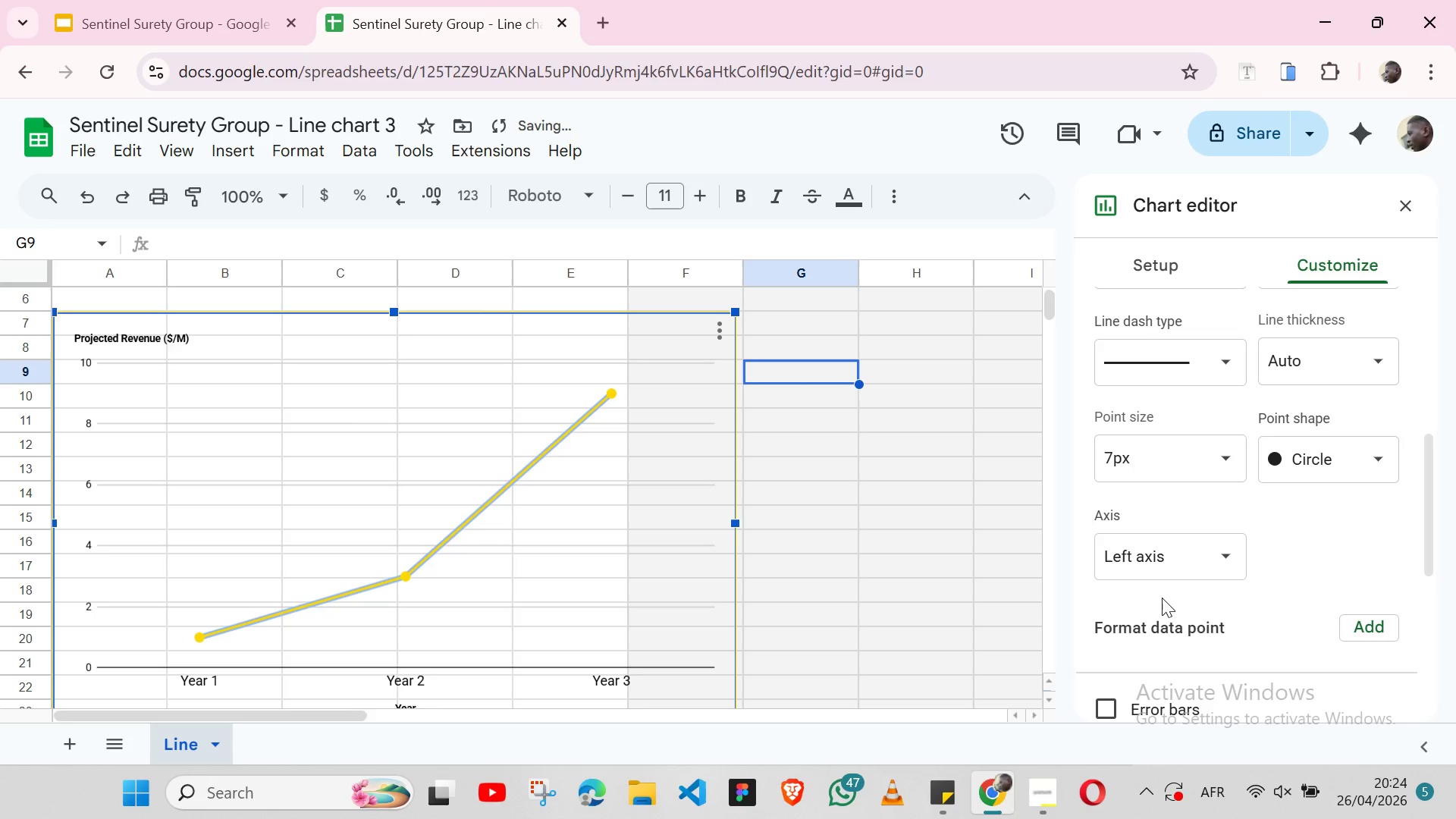 
key(Control+Z)
 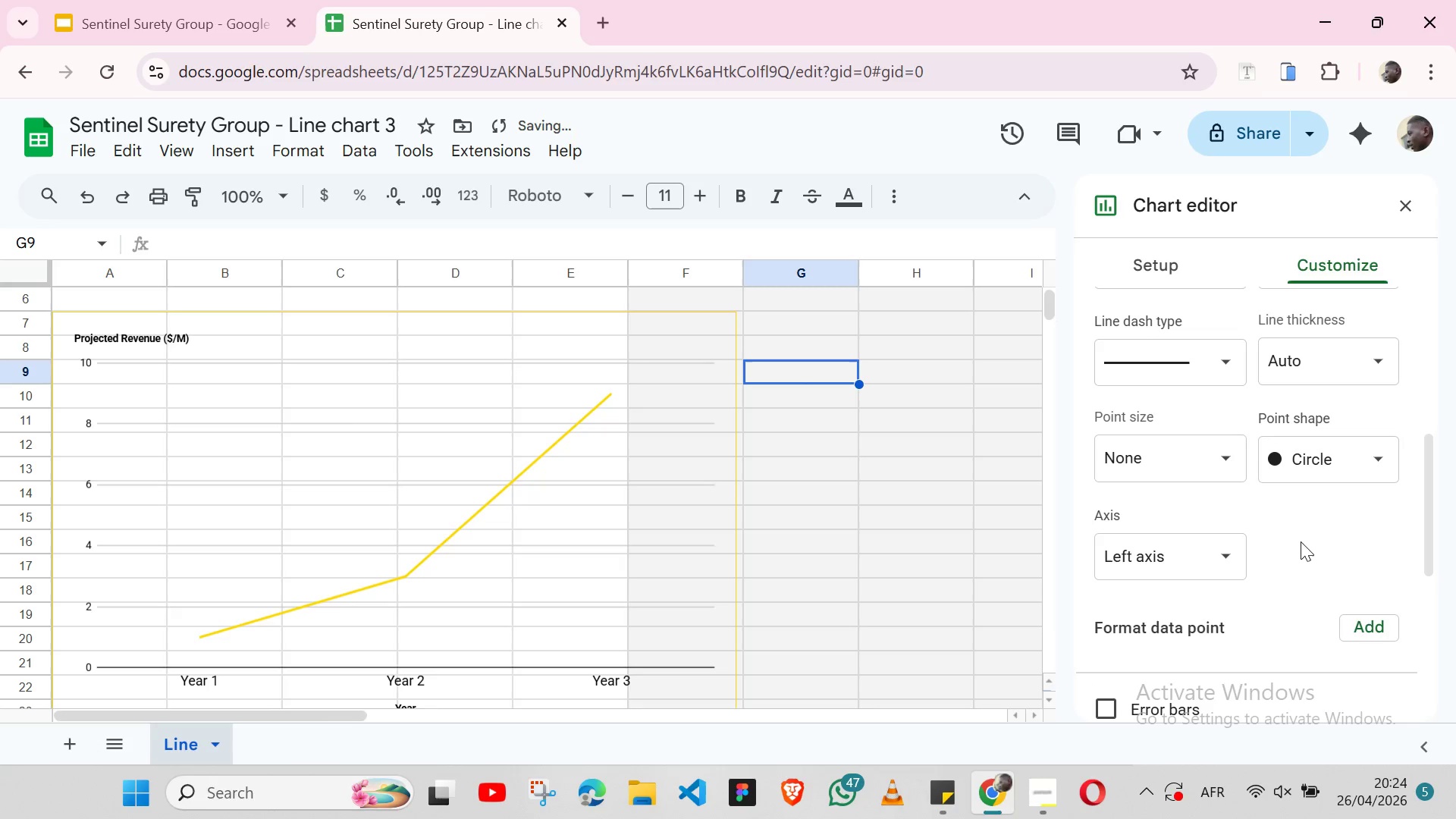 
mouse_move([1285, 524])
 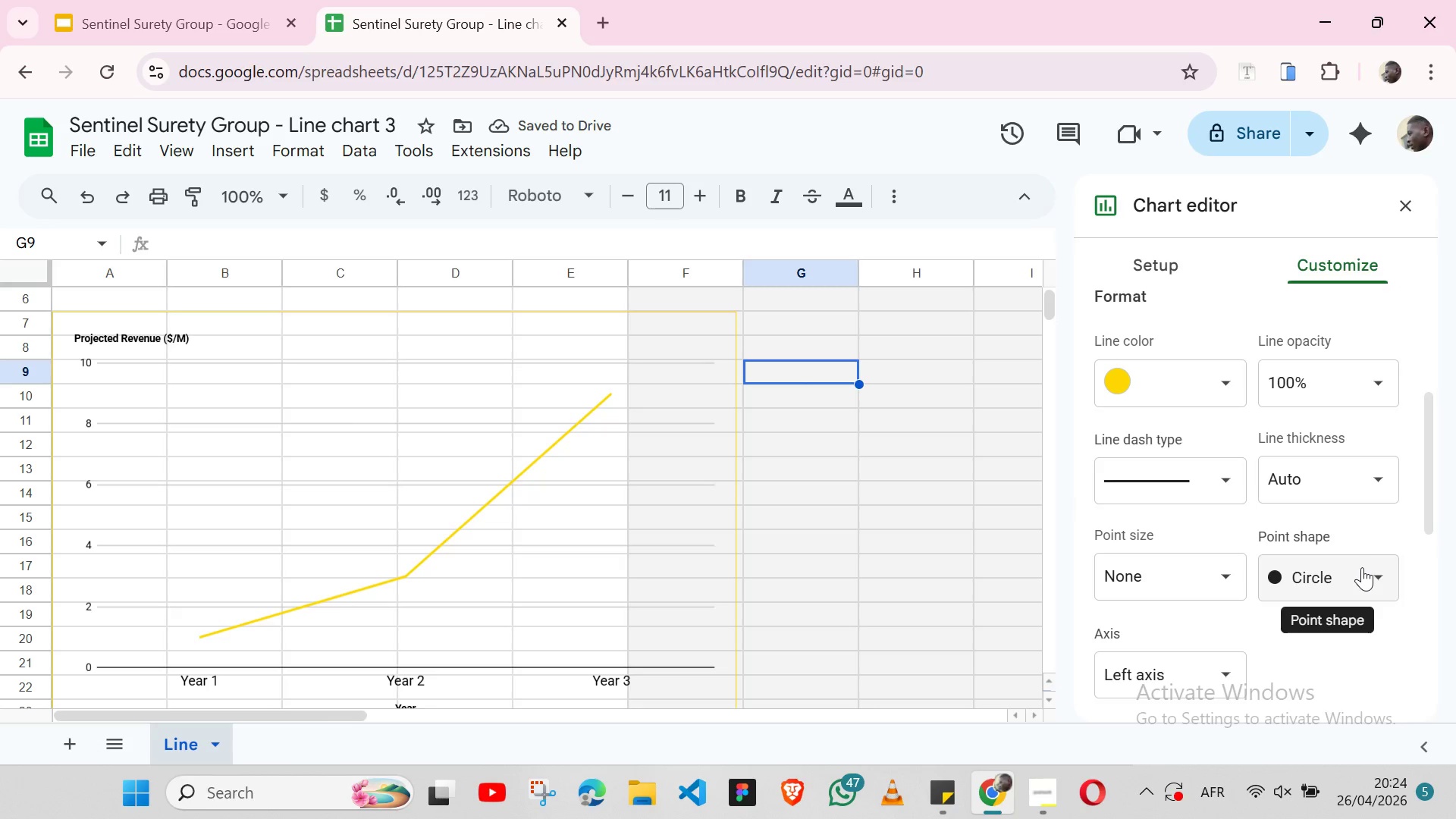 
left_click([1362, 567])
 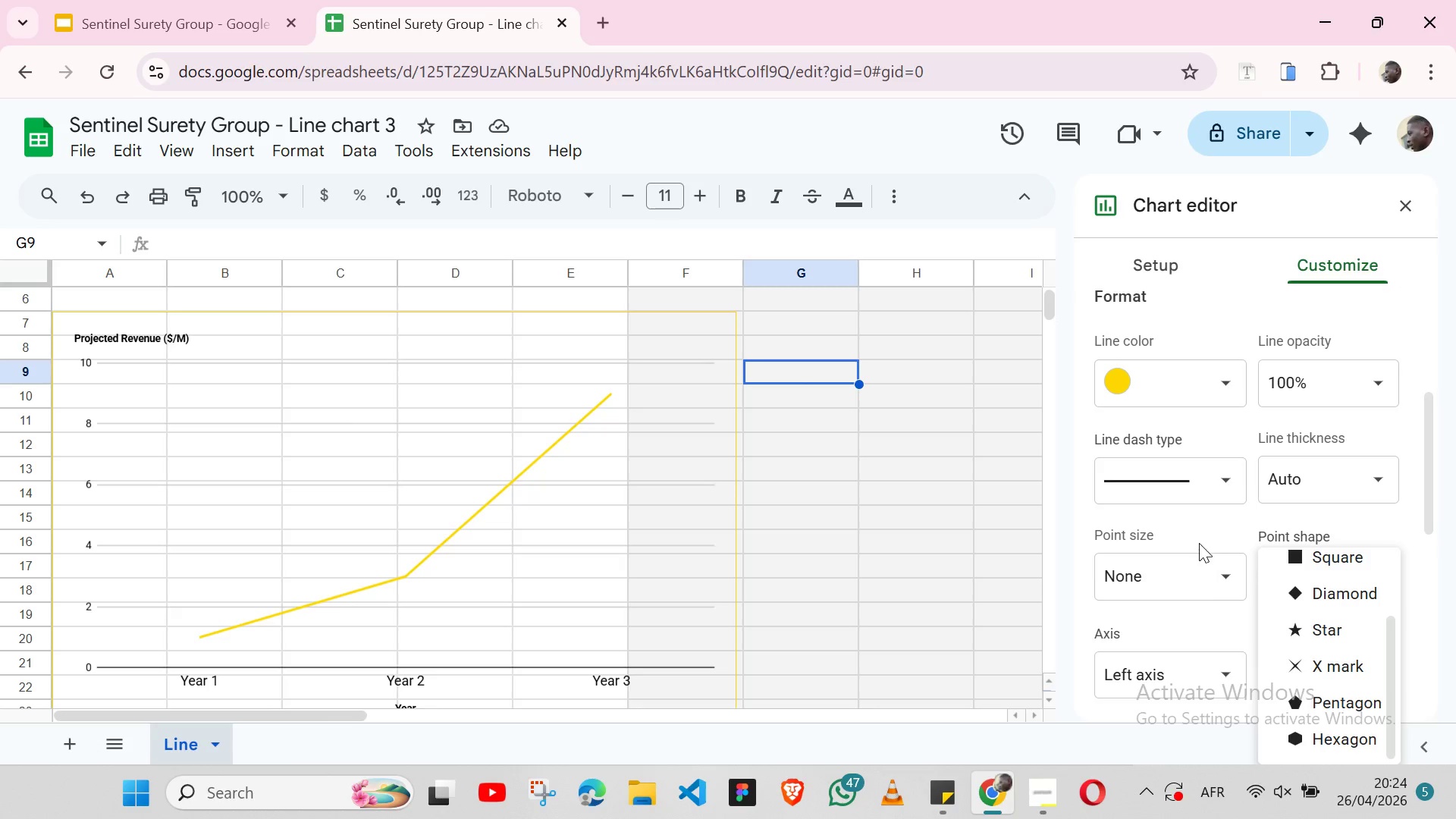 
left_click([1266, 509])
 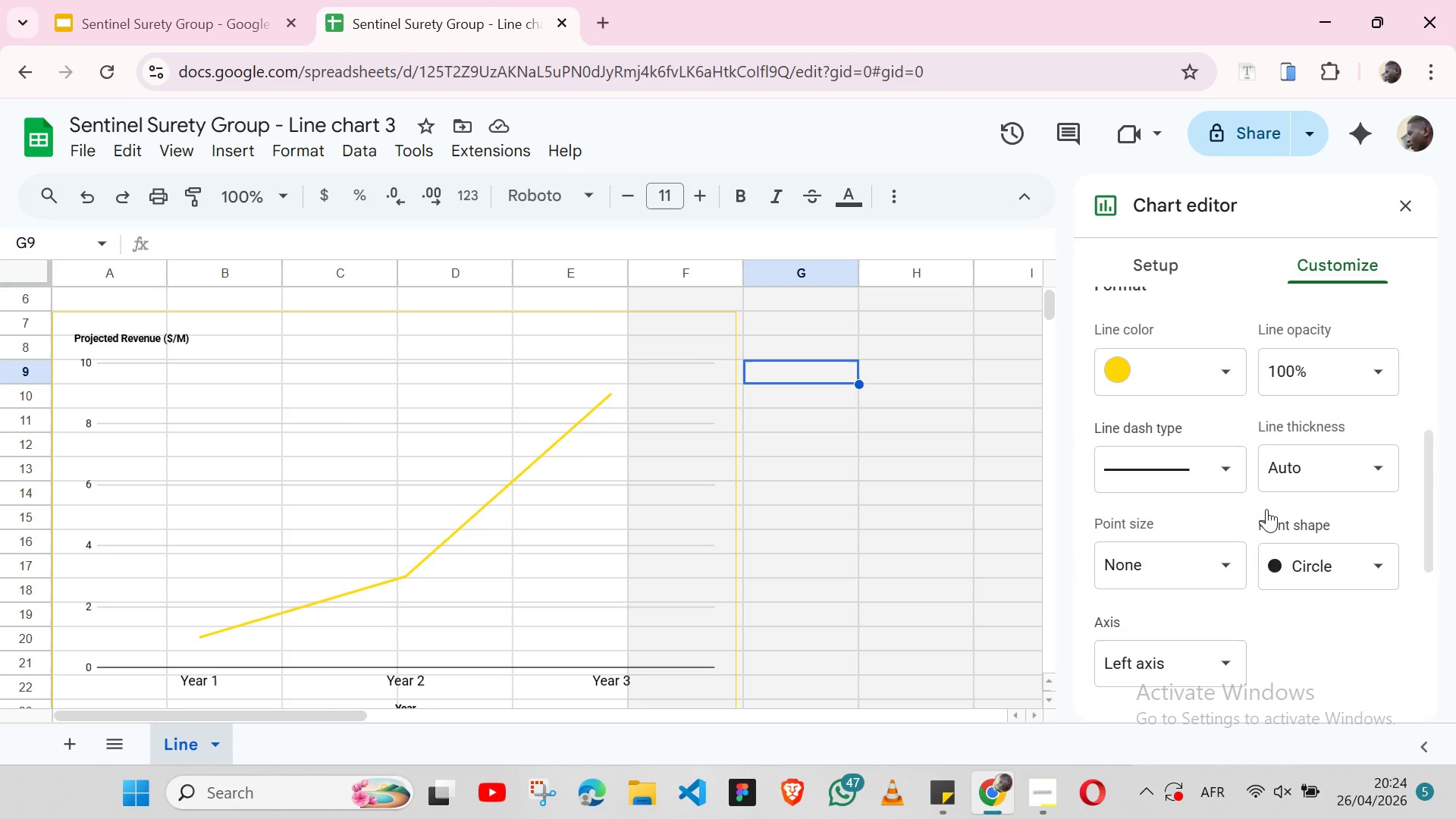 
wait(6.22)
 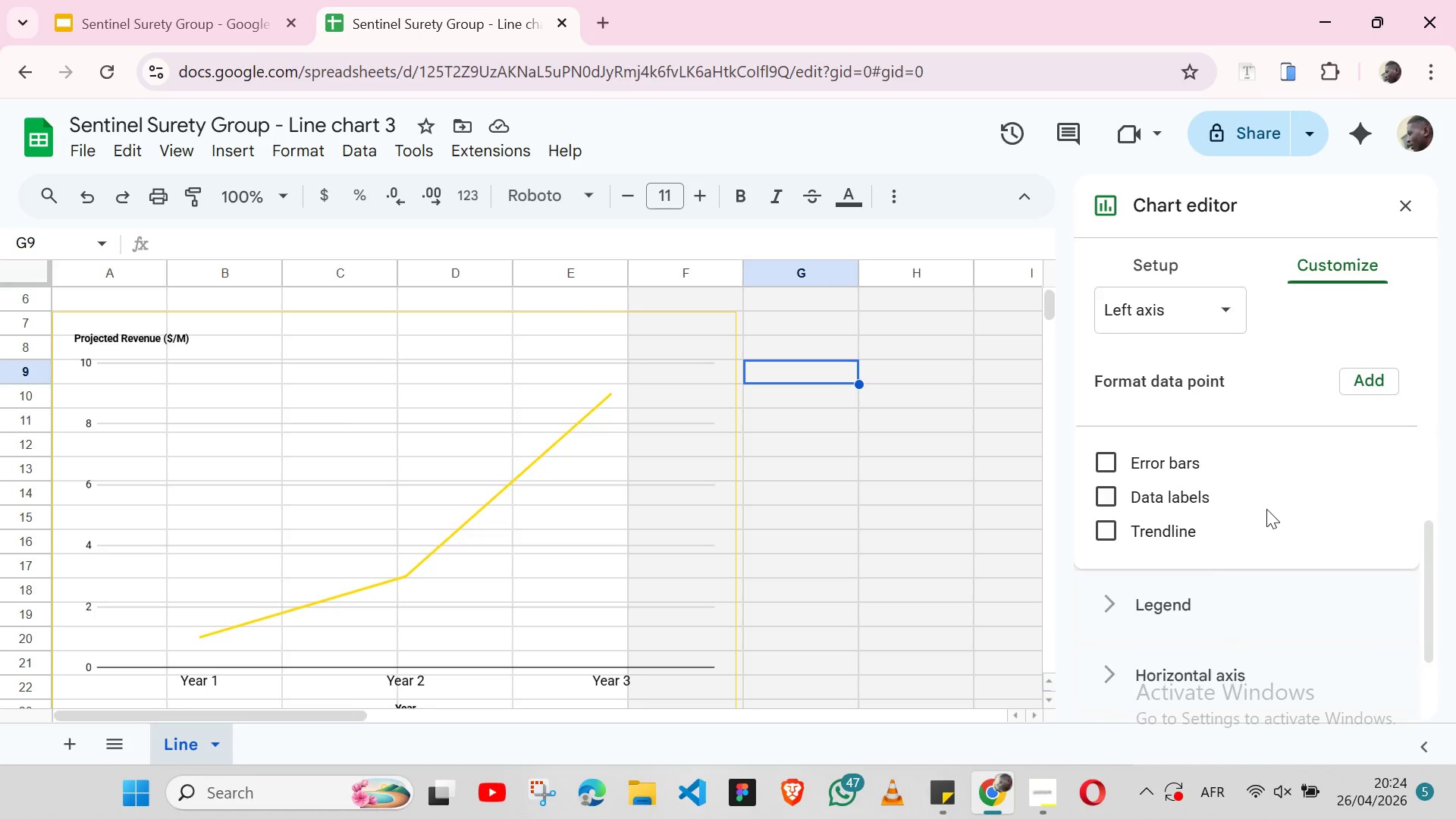 
left_click([1217, 313])
 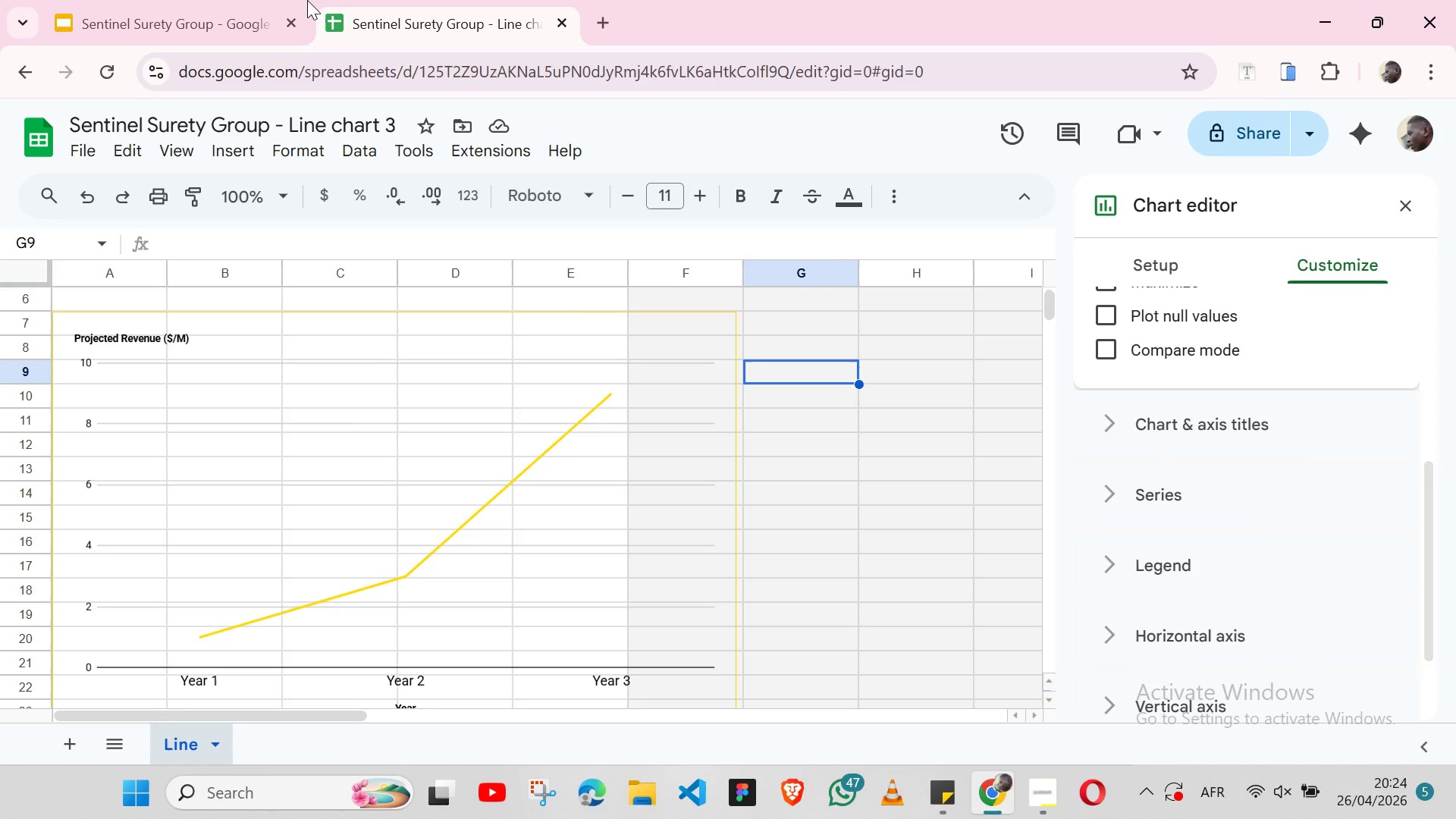 
left_click([163, 23])
 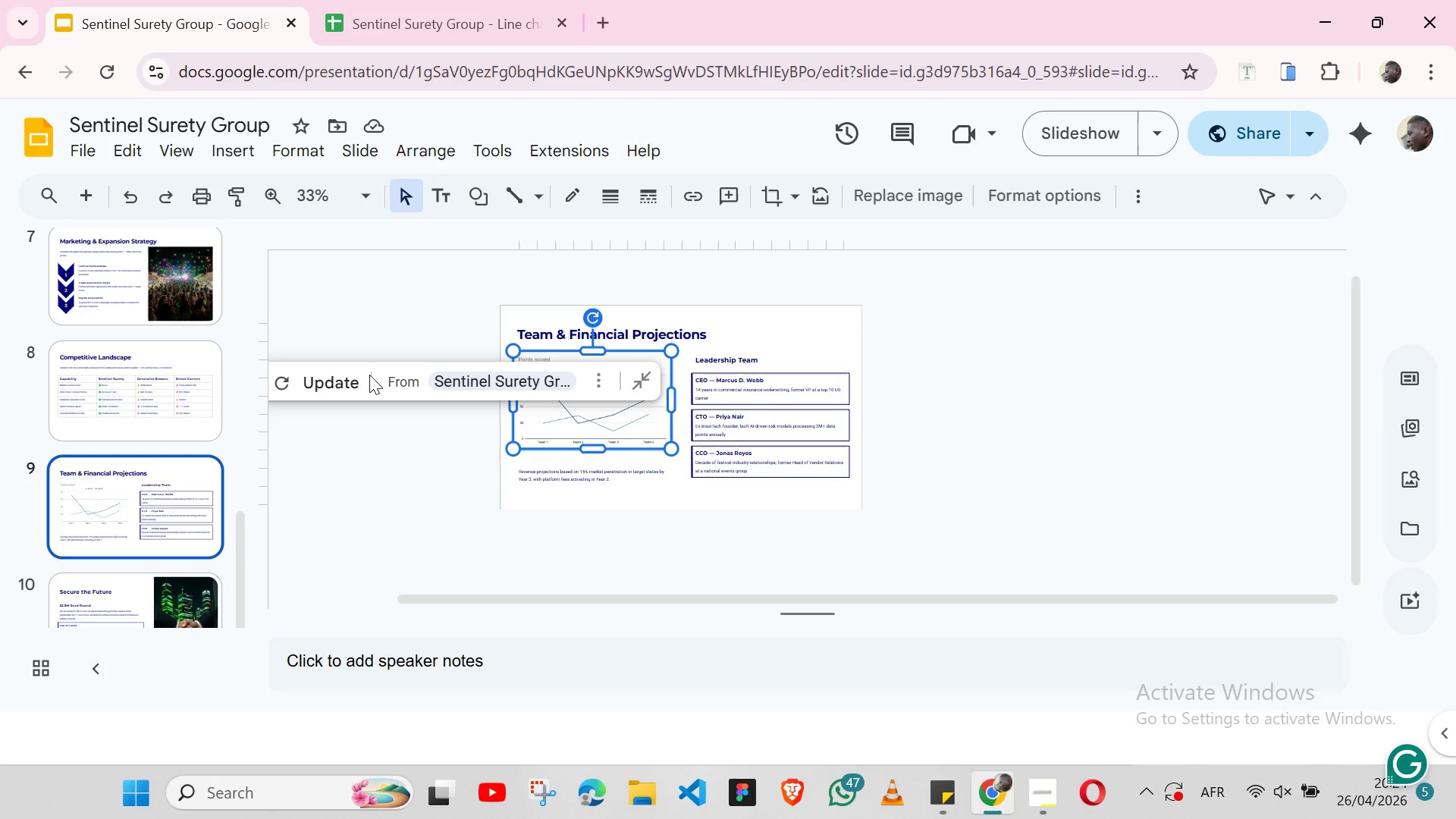 
left_click([334, 382])
 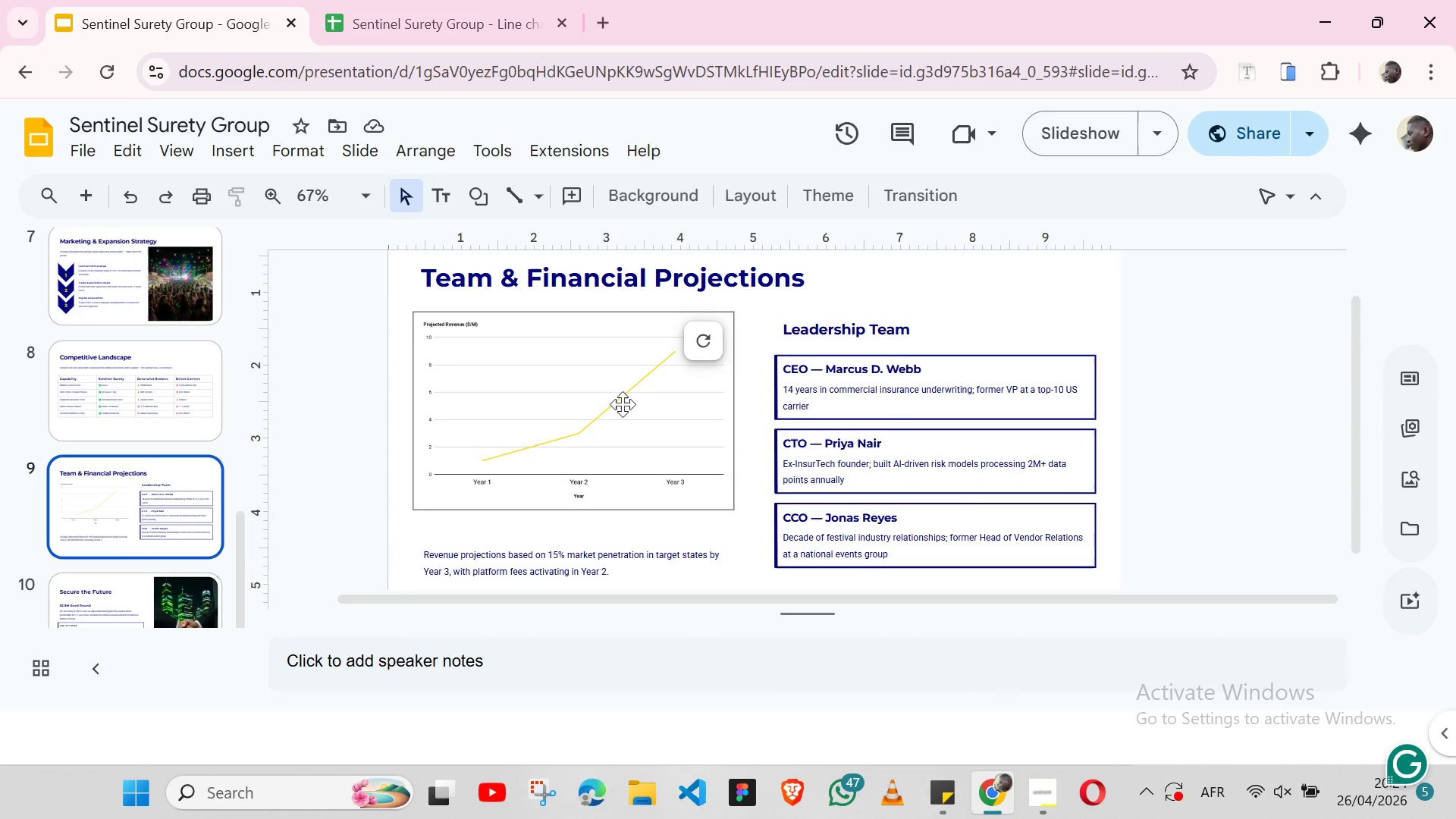 
wait(12.8)
 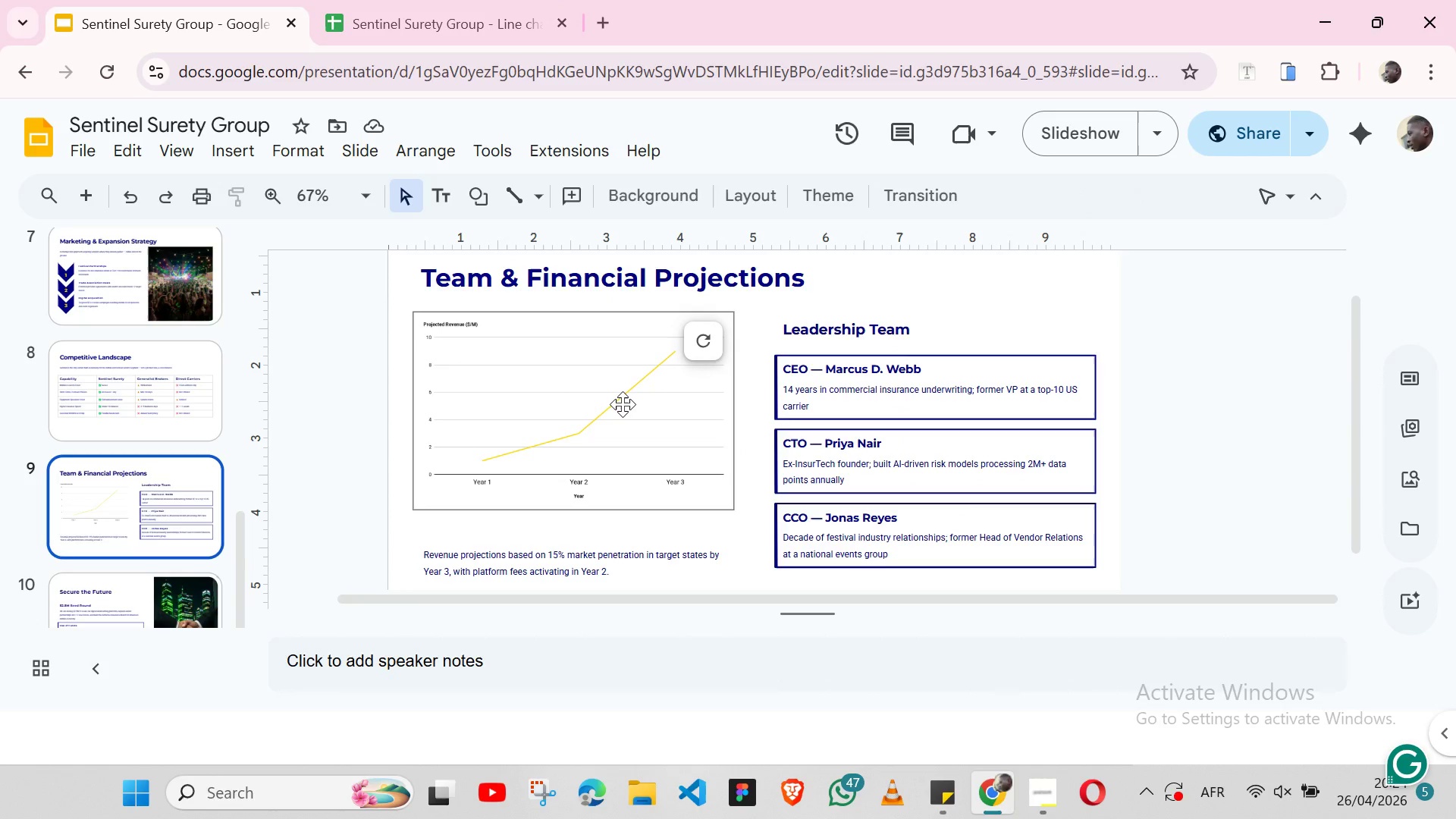 
mouse_move([497, 335])
 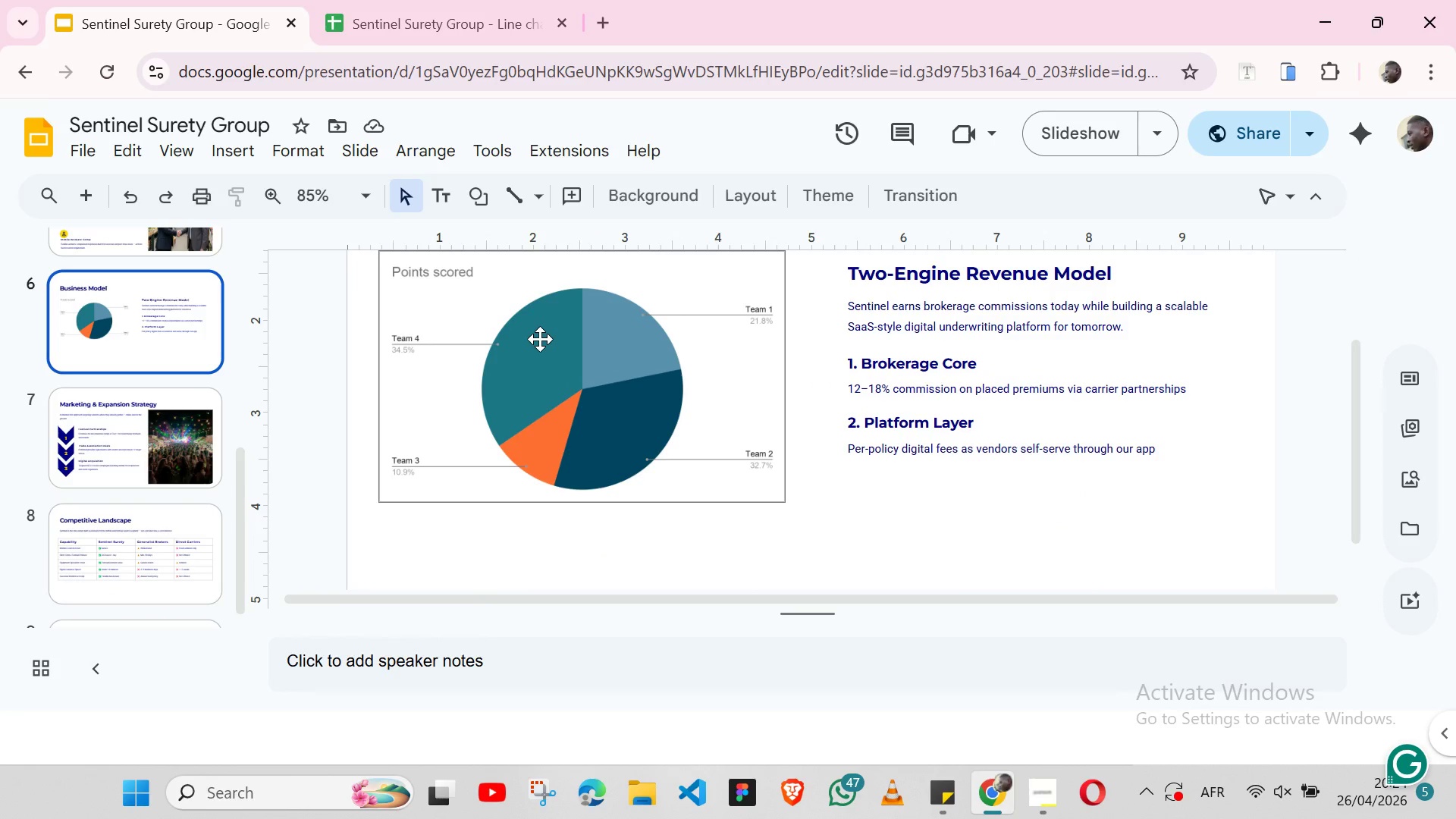 
wait(7.06)
 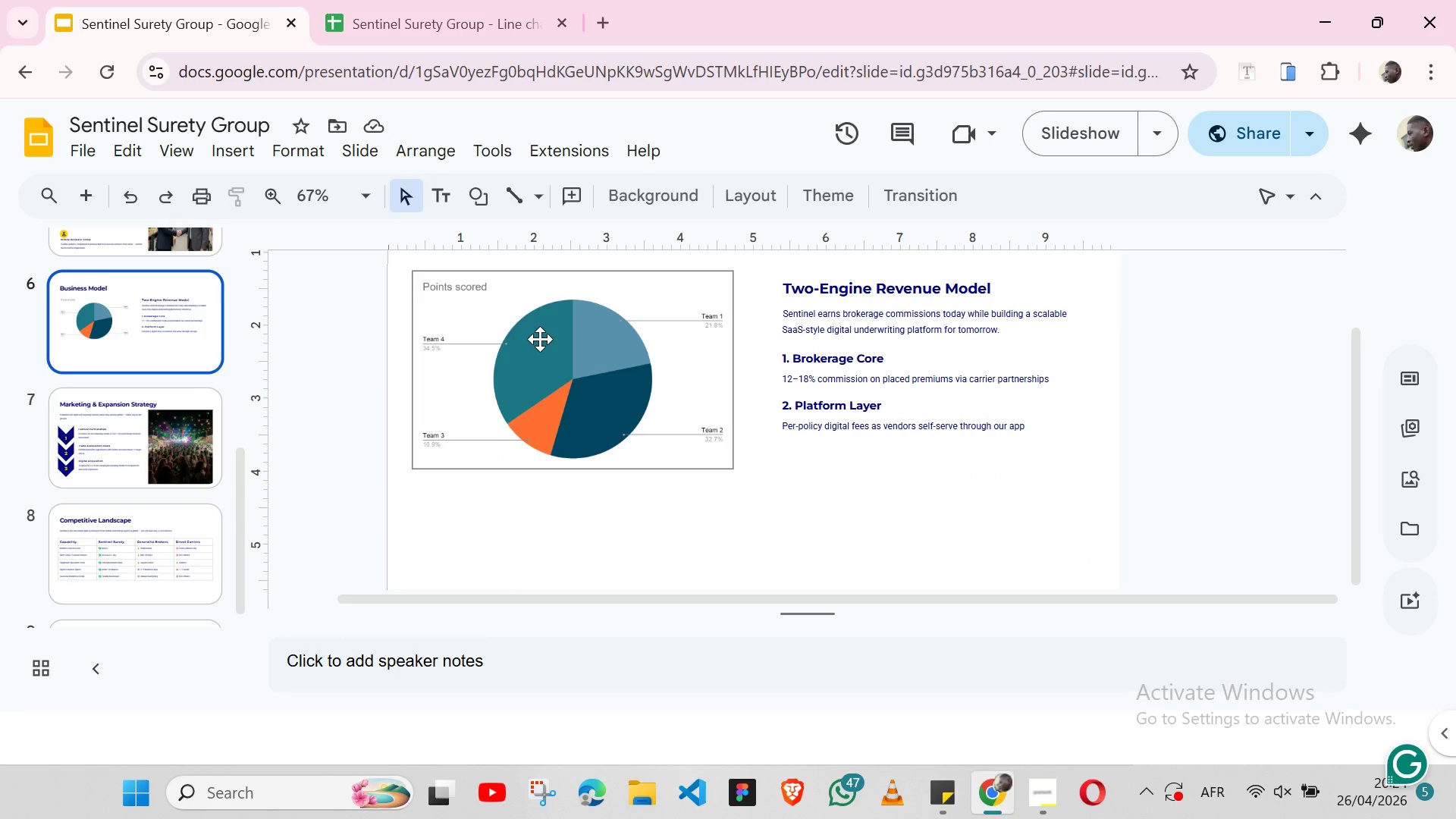 
left_click([585, 342])
 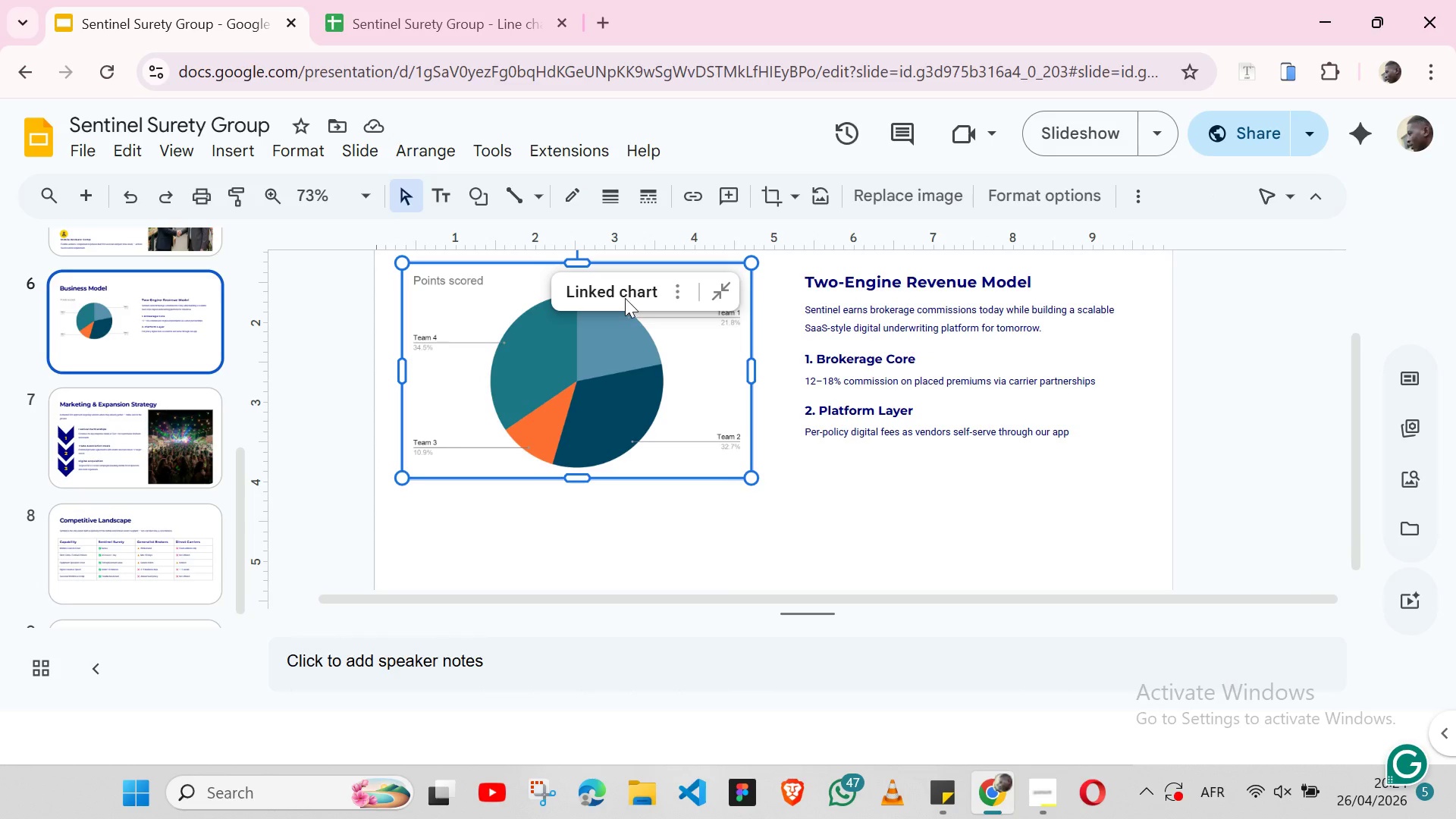 
left_click([625, 298])
 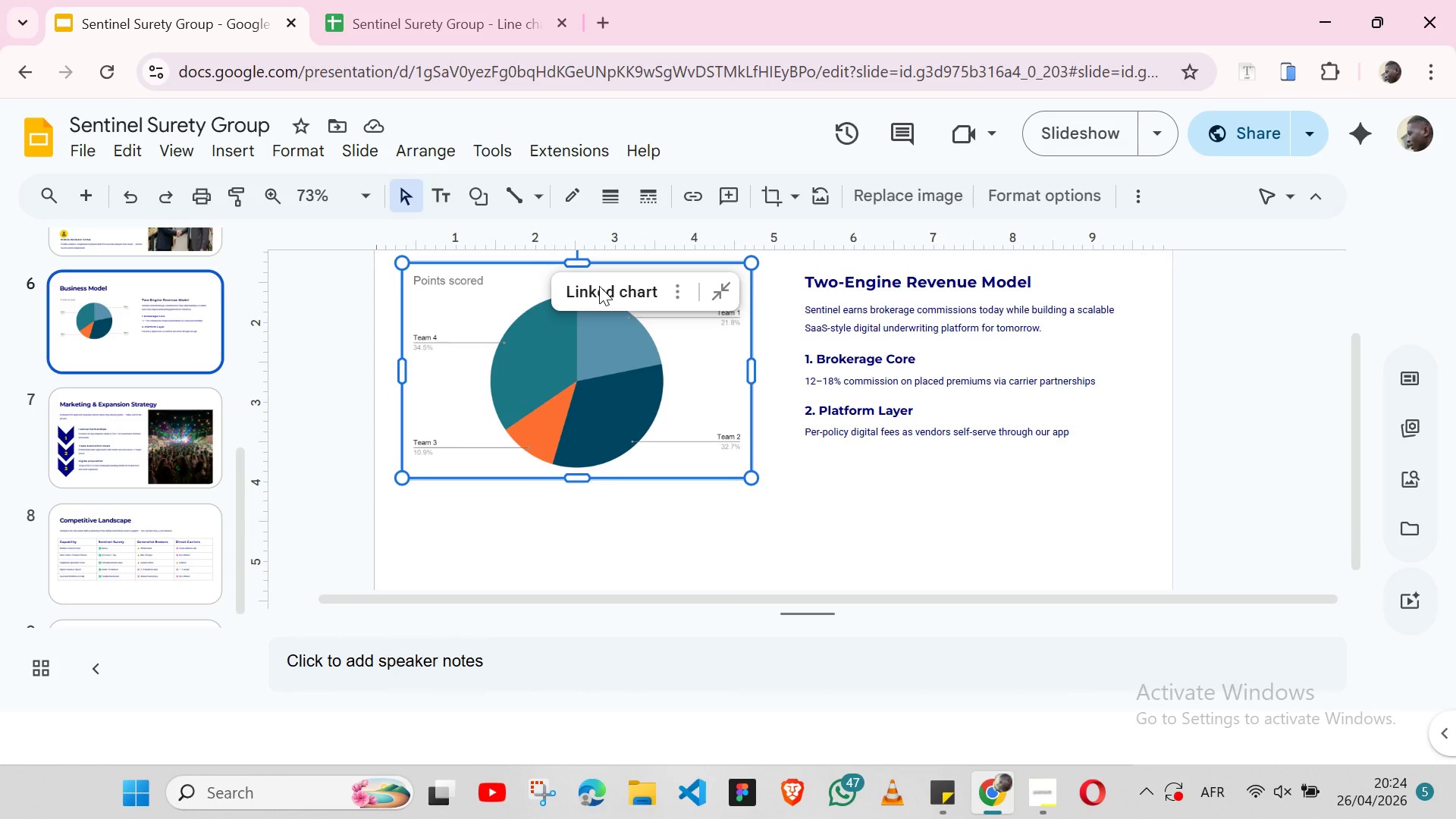 
left_click([599, 286])
 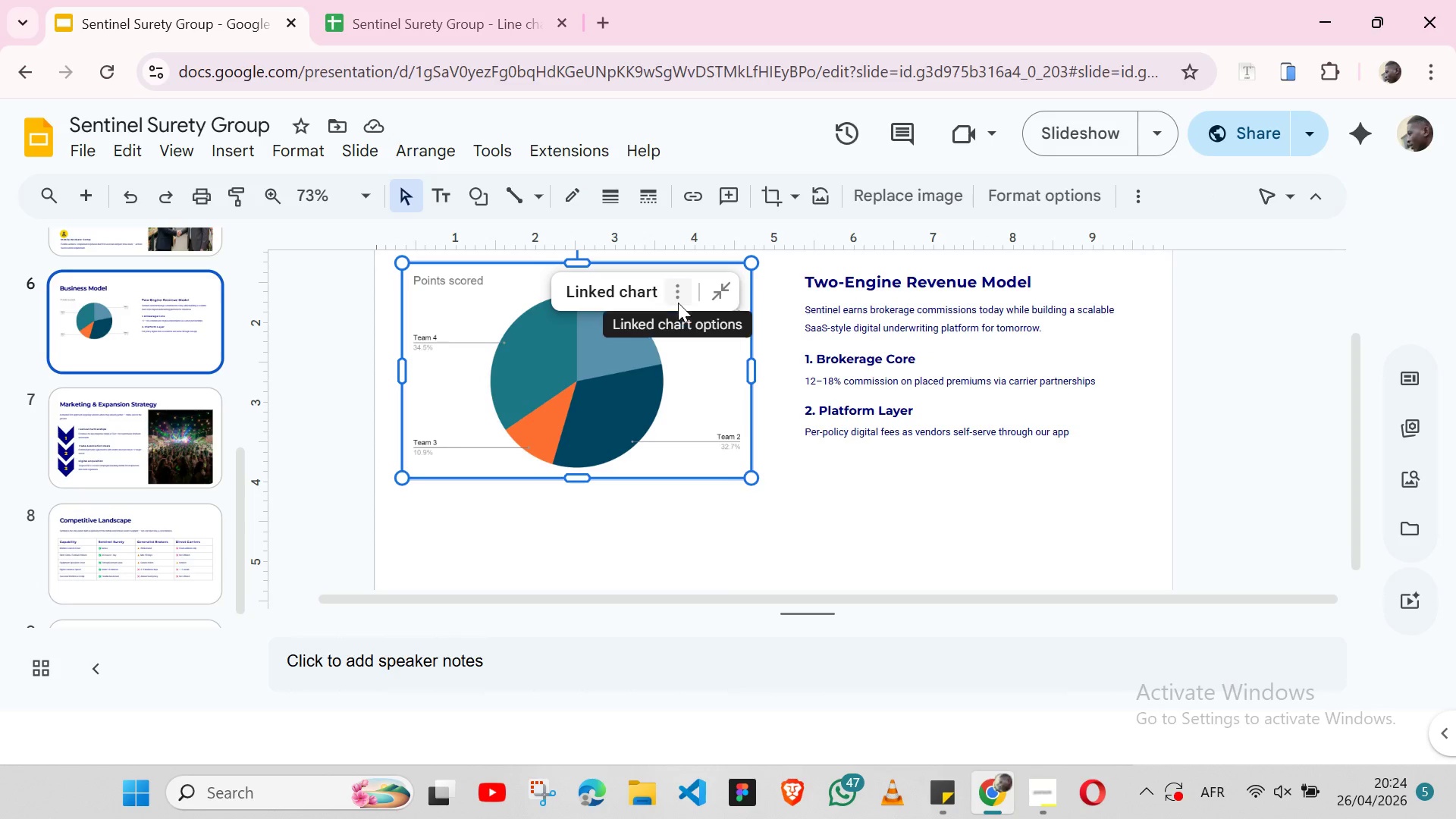 
left_click([678, 303])
 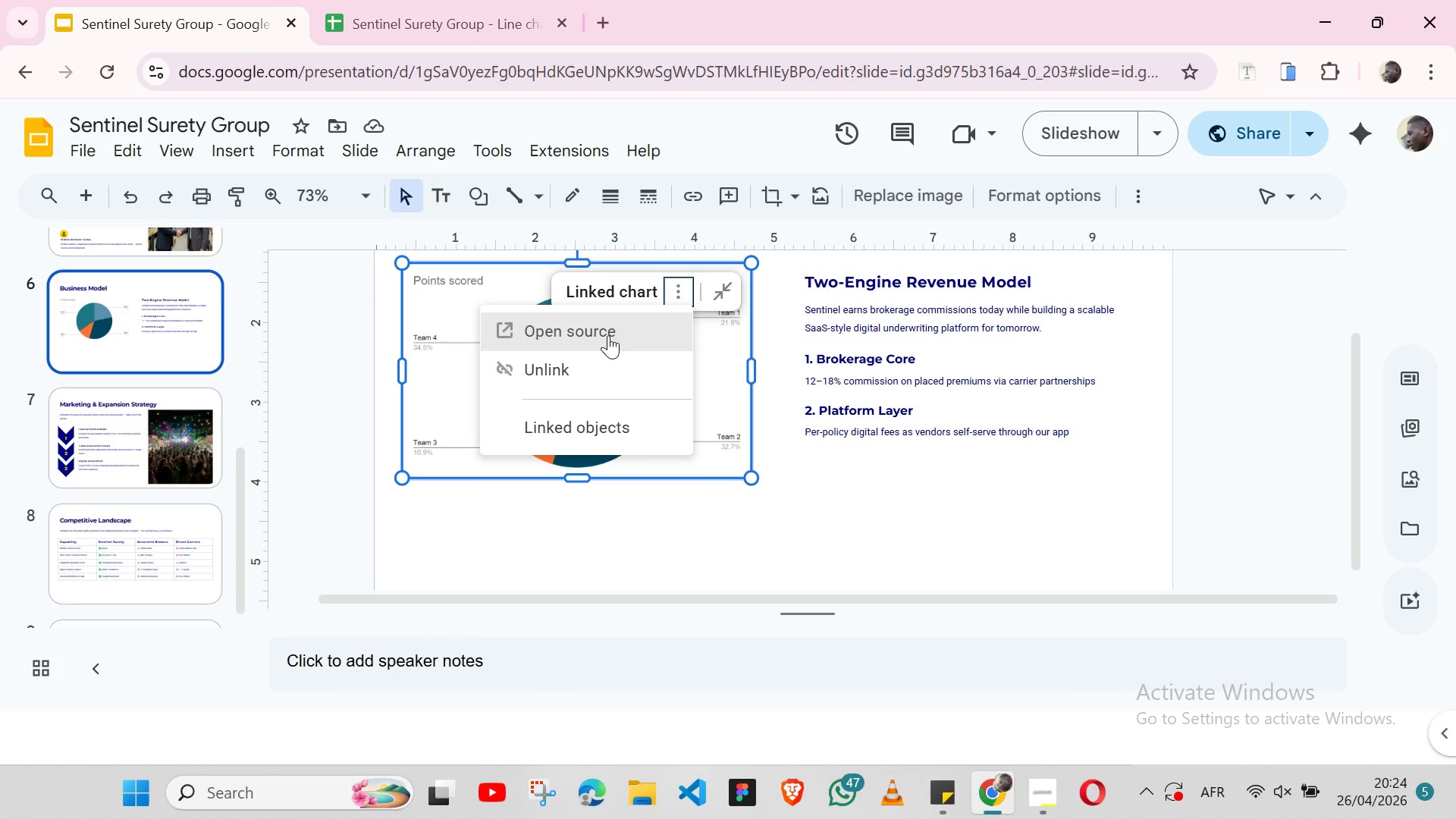 
left_click([608, 335])
 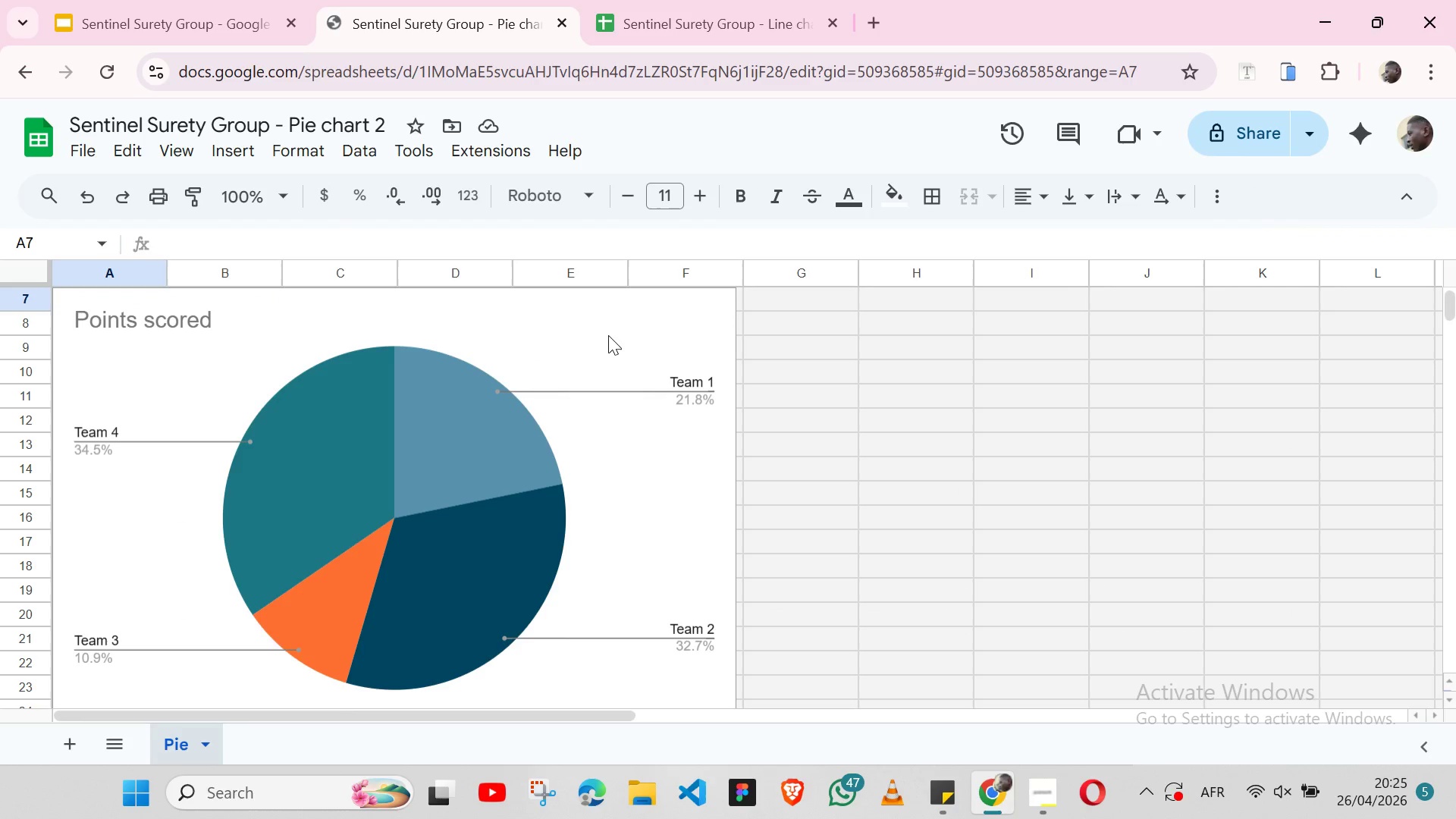 
wait(15.88)
 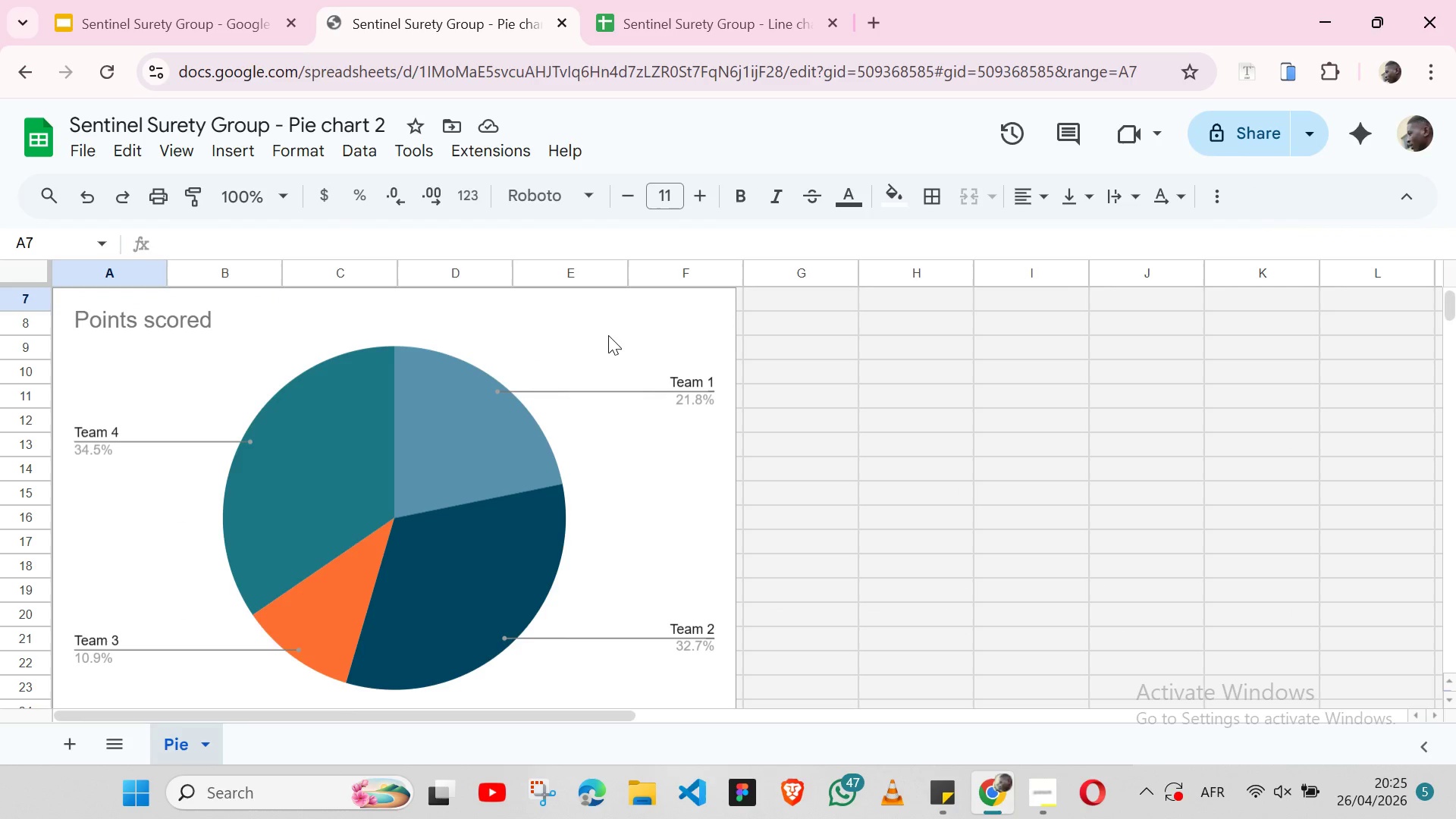 
double_click([263, 322])
 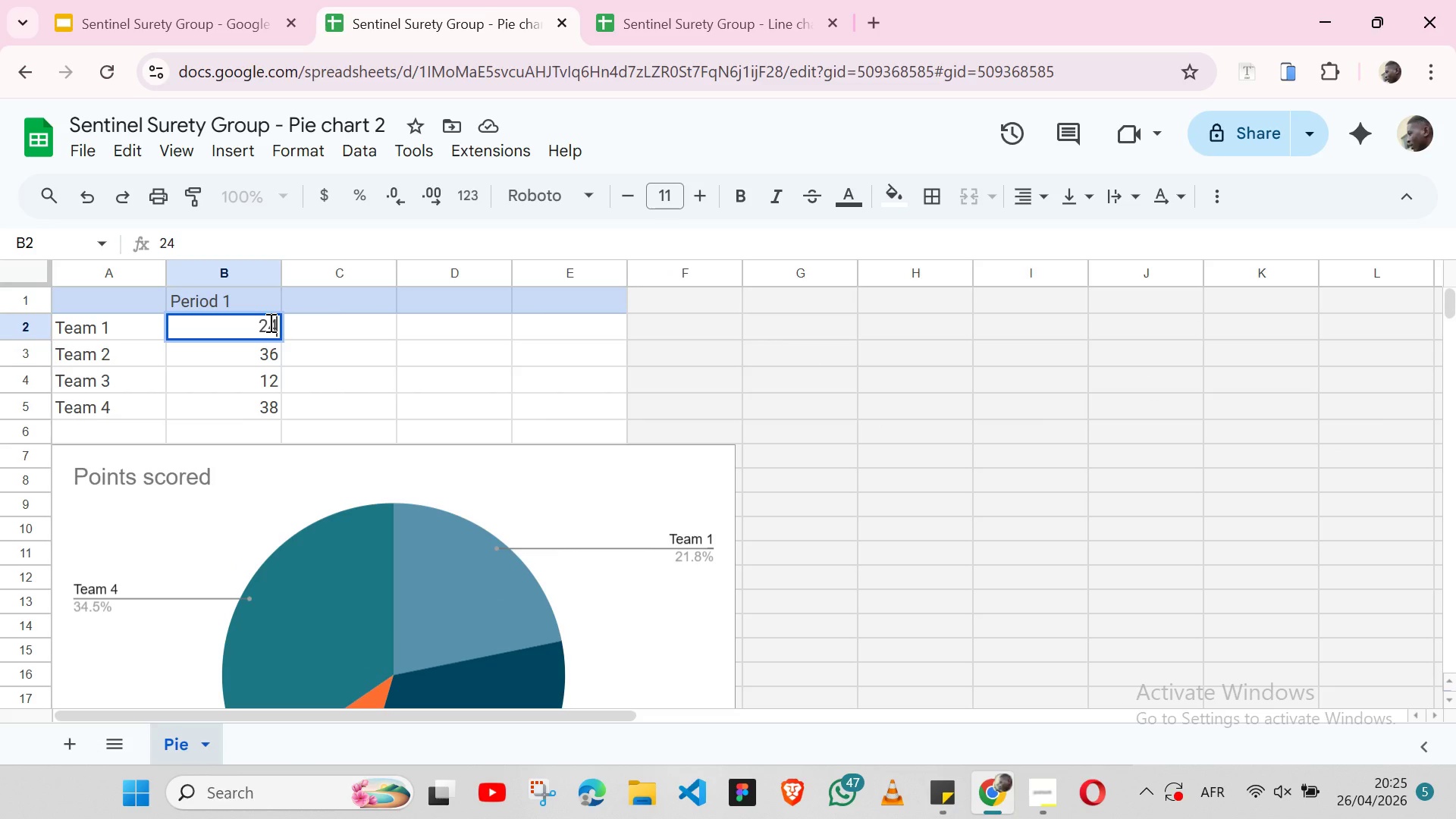 
double_click([269, 322])
 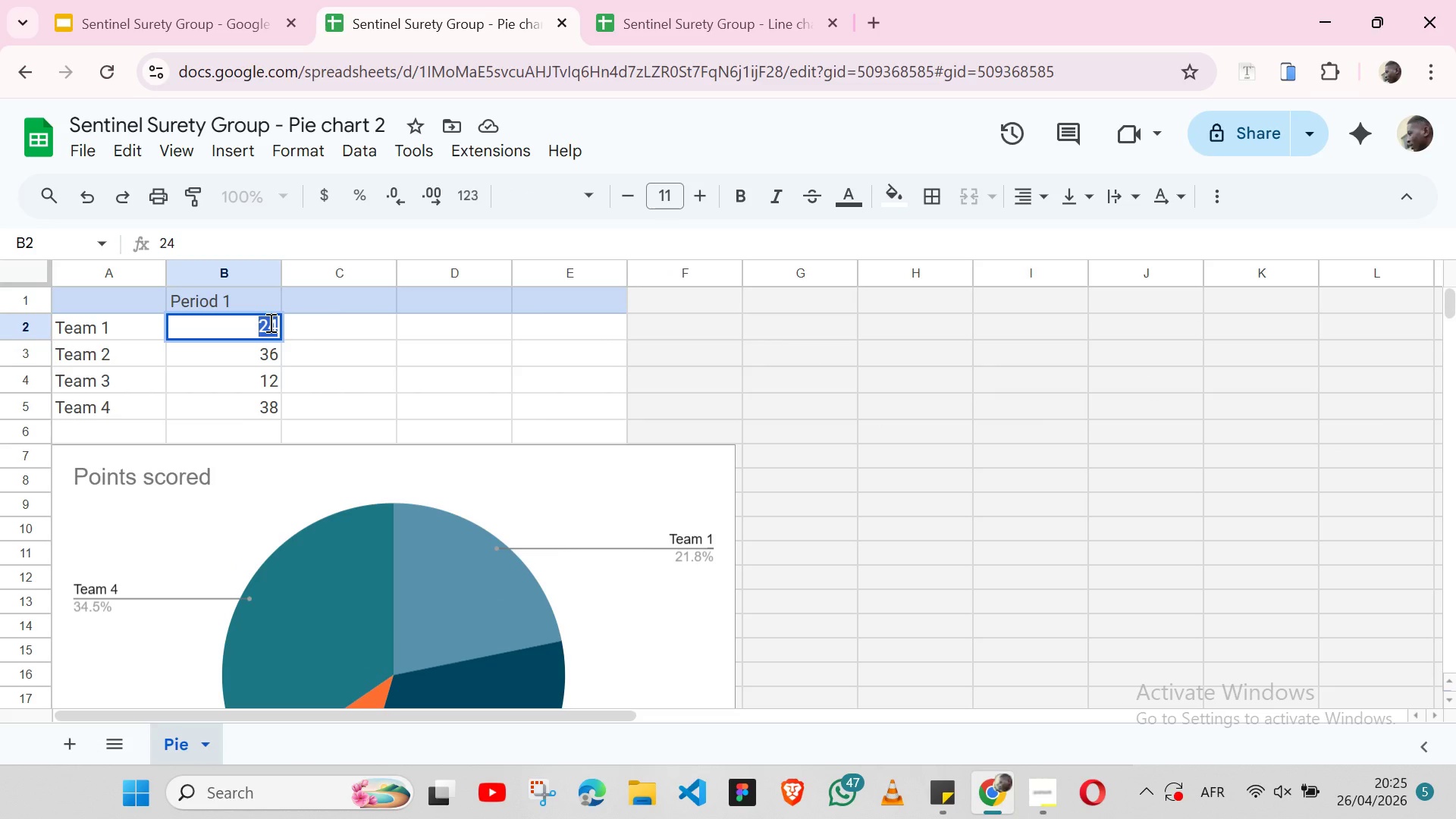 
type(52)
 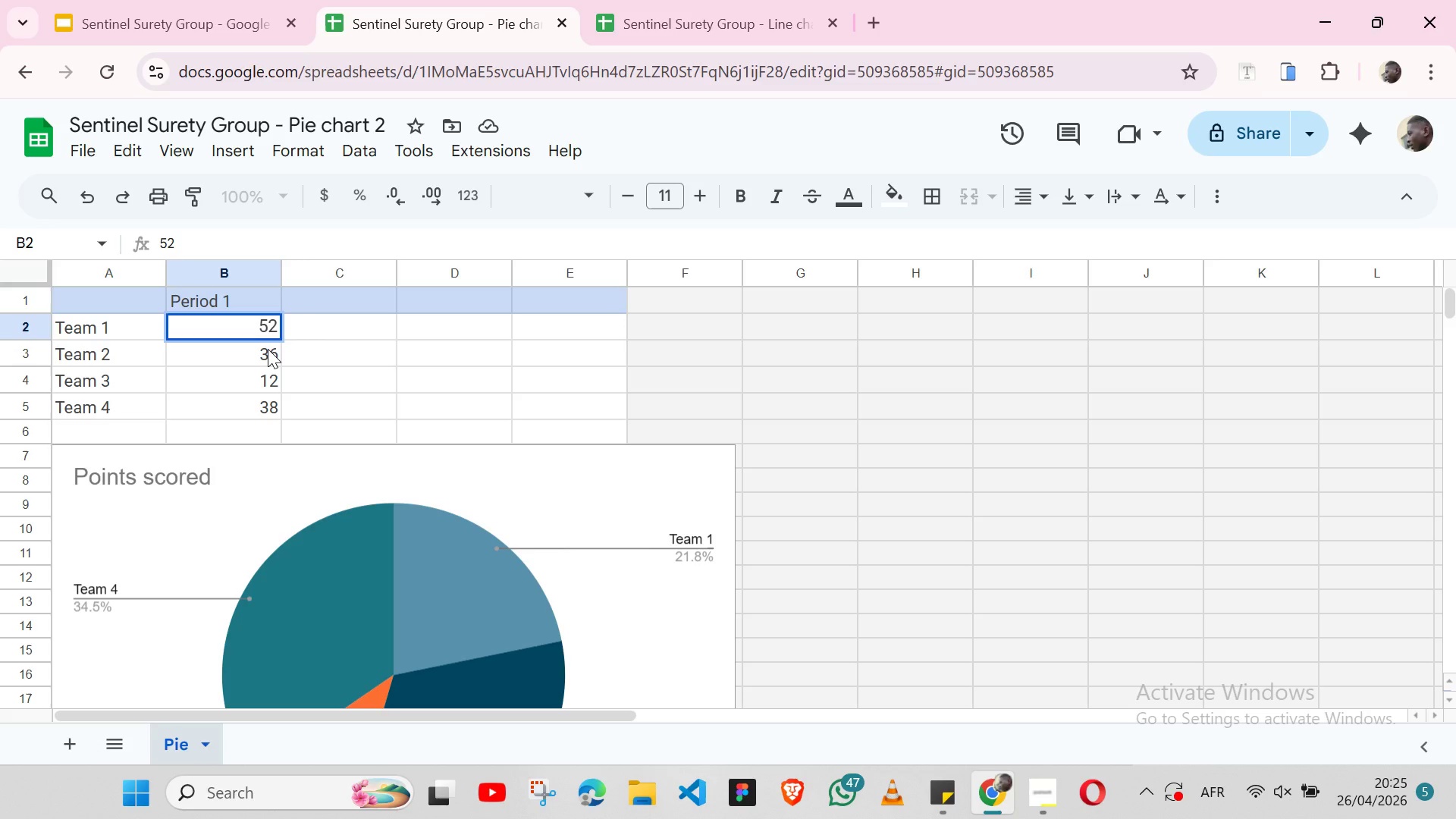 
wait(15.08)
 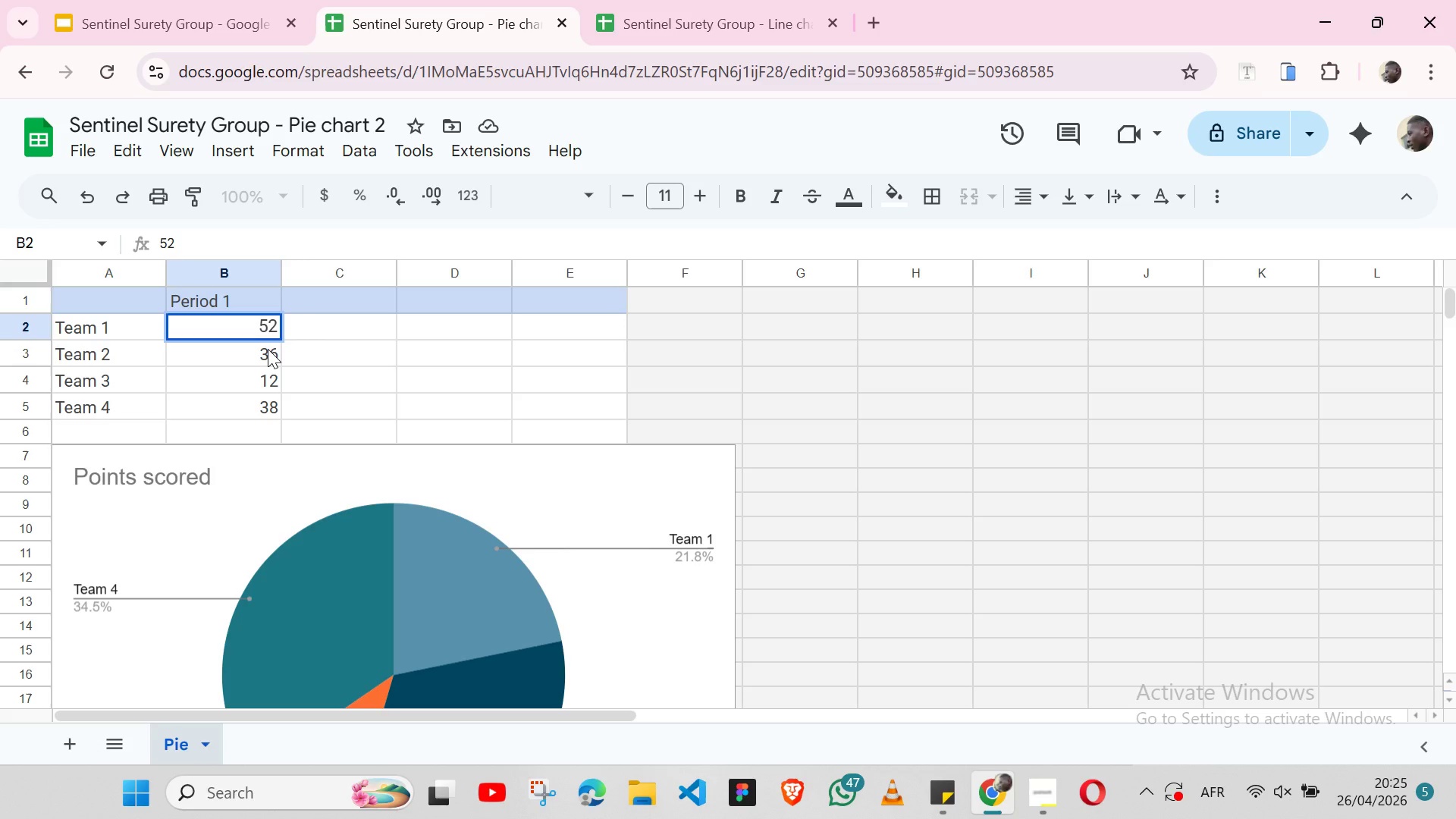 
double_click([271, 350])
 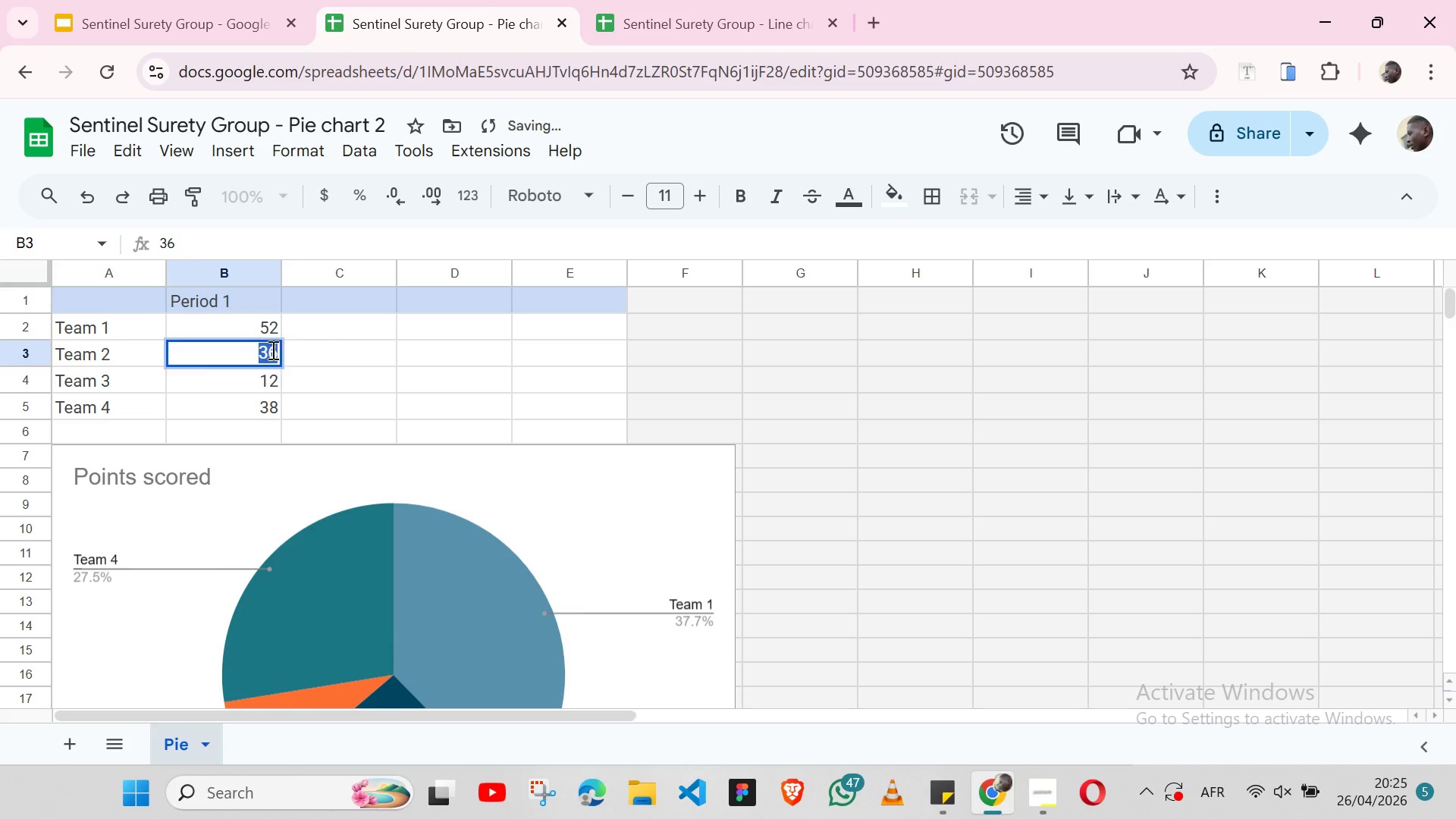 
triple_click([271, 350])
 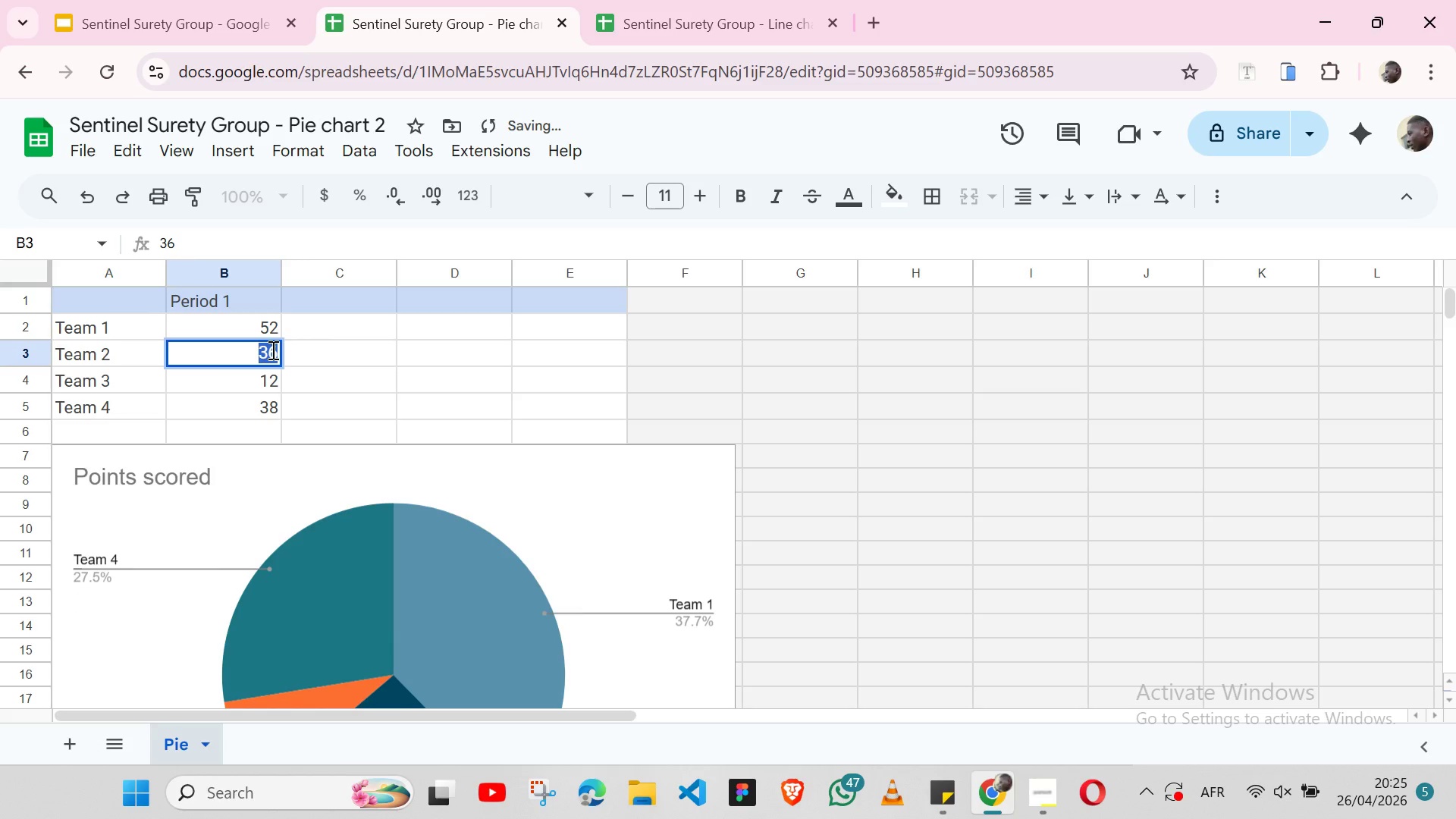 
key(2)
 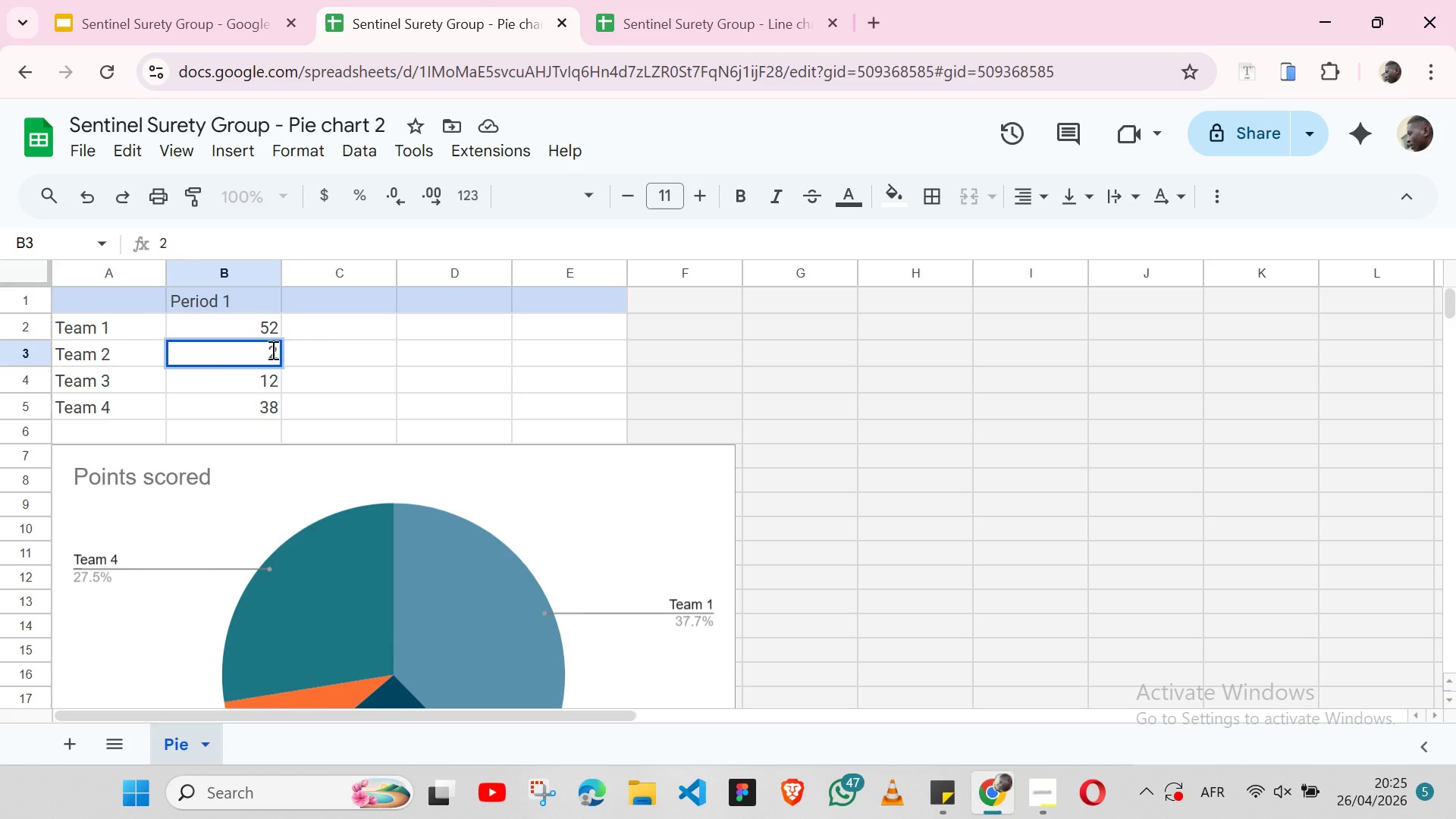 
wait(6.36)
 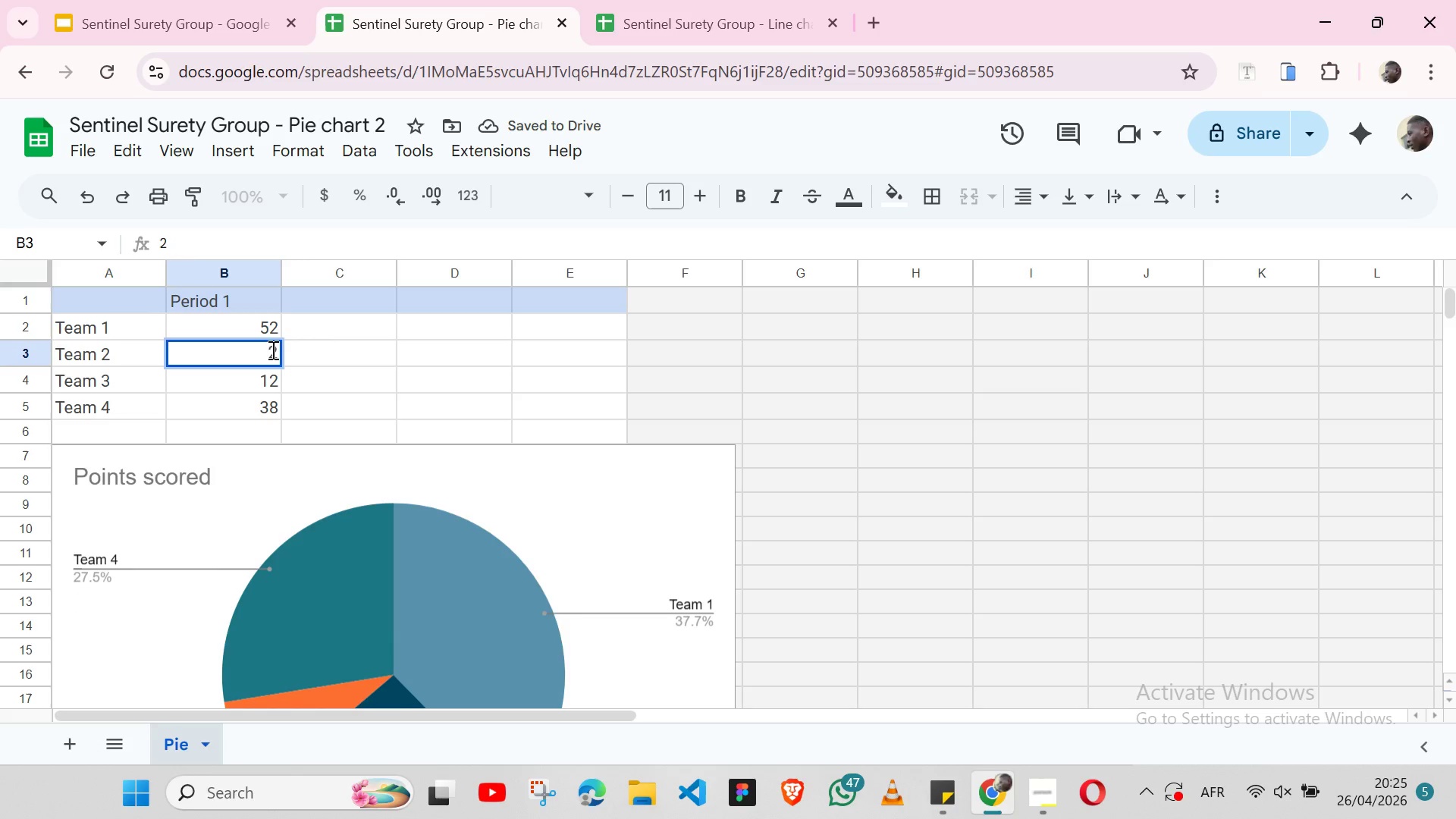 
key(8)
 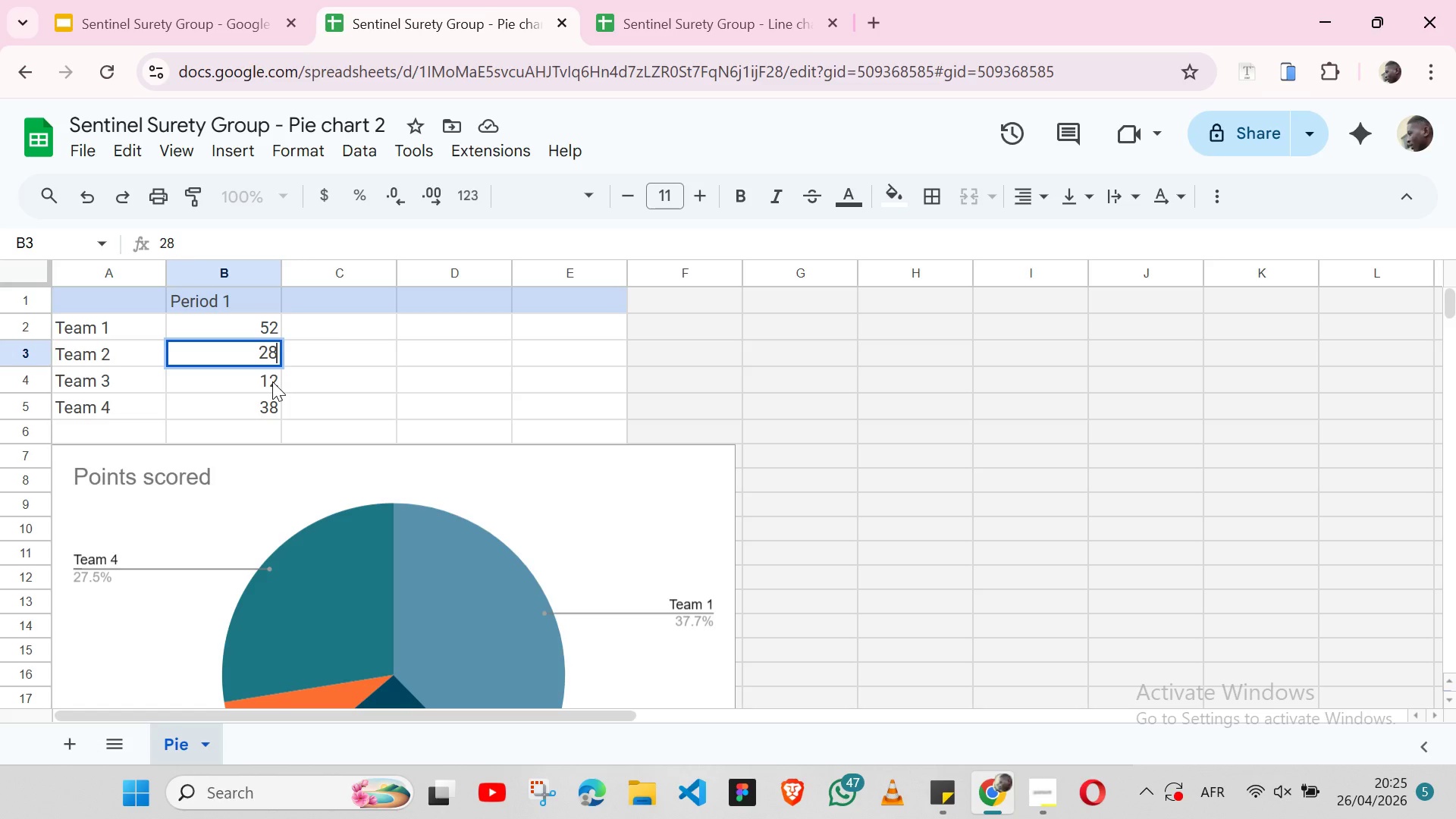 
double_click([272, 381])
 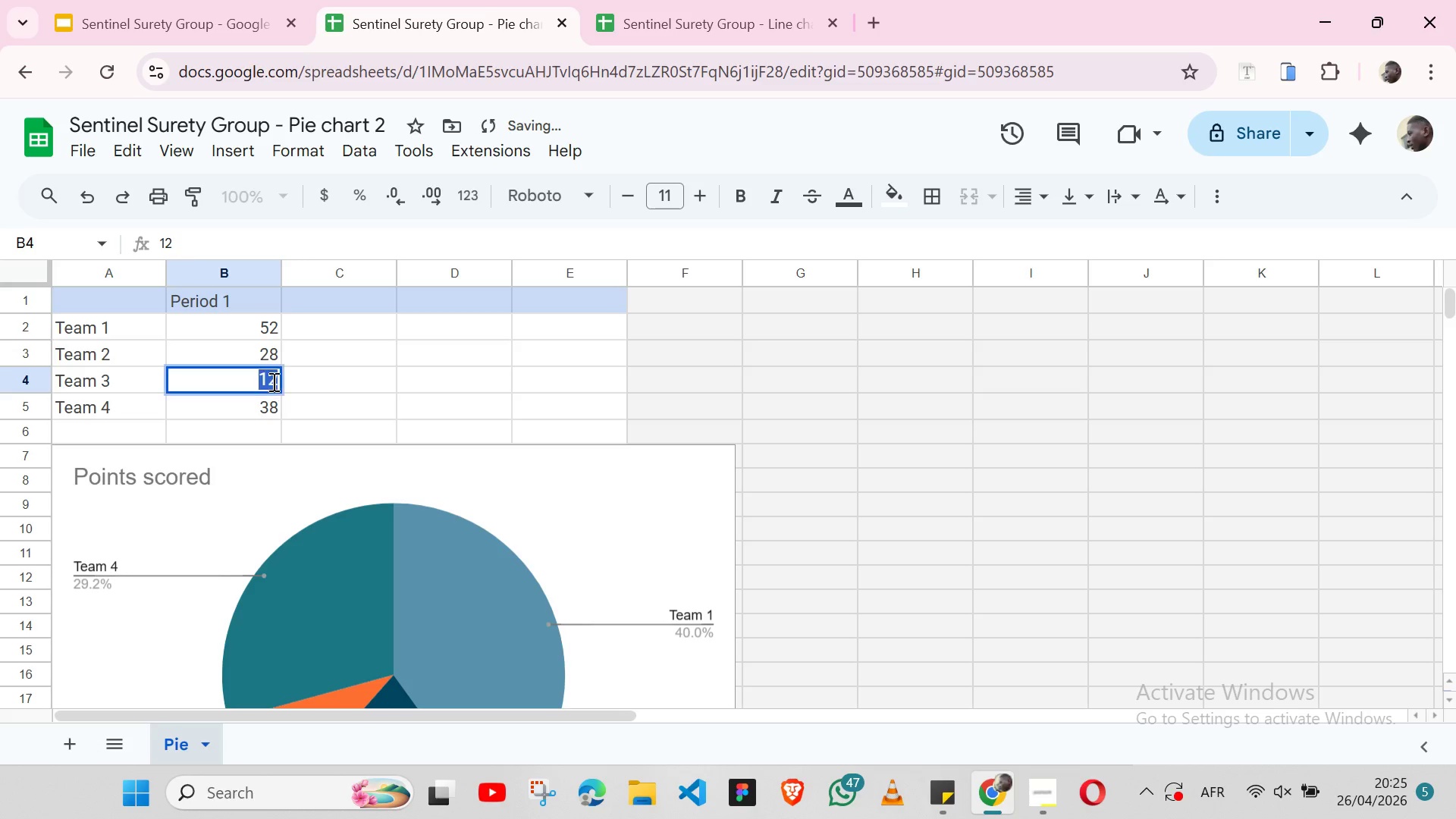 
triple_click([272, 381])
 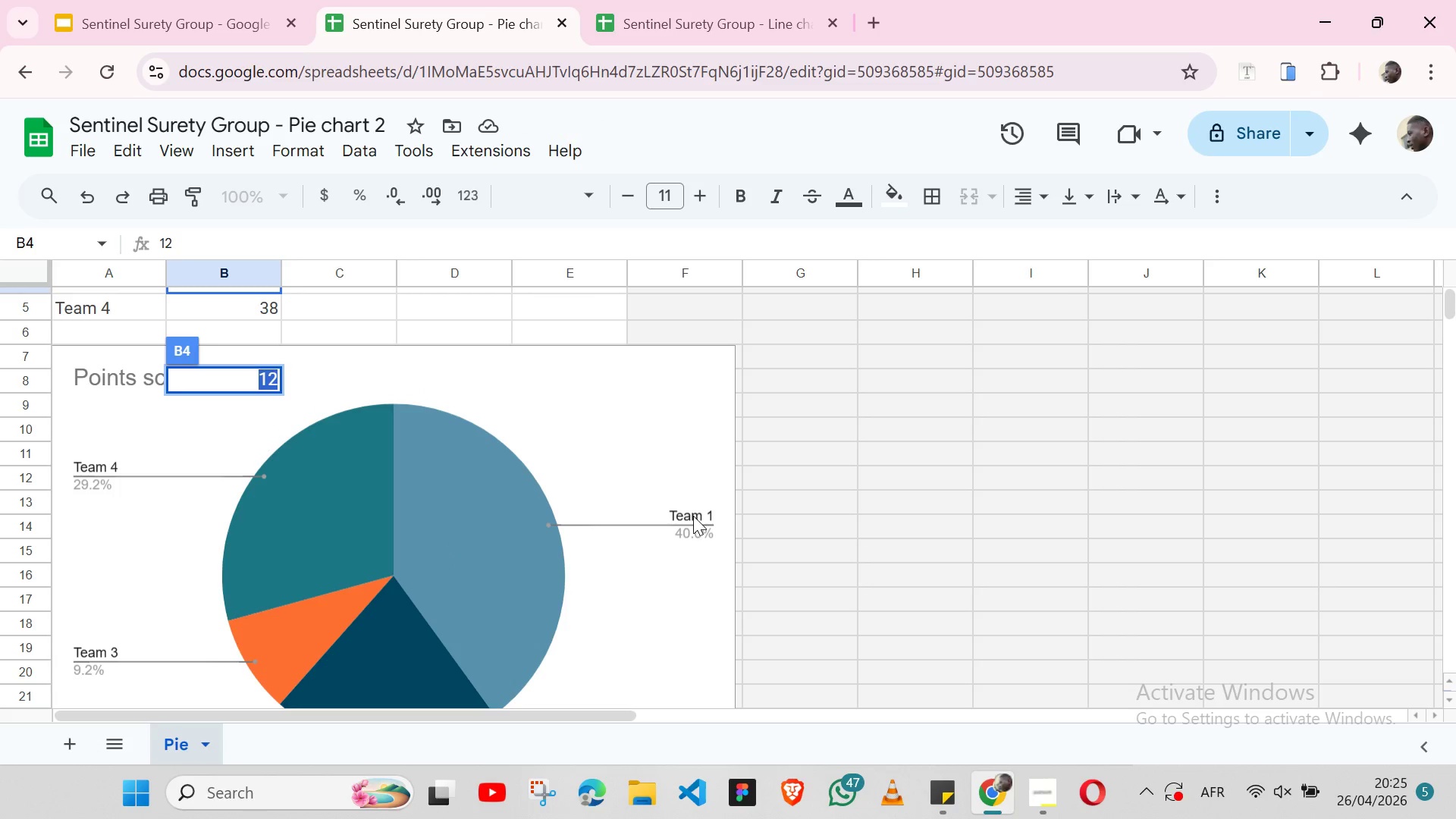 
wait(6.61)
 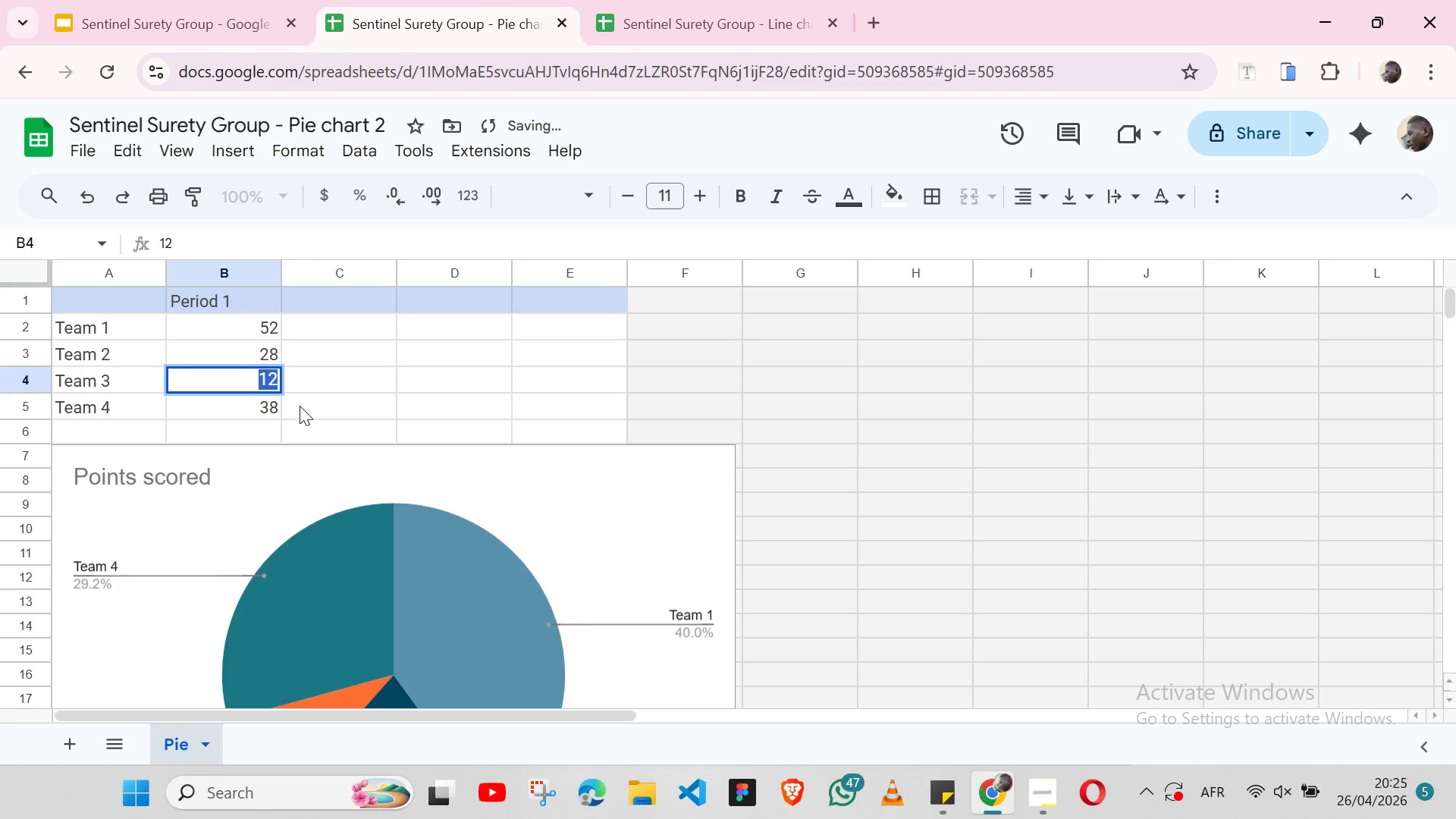 
left_click([701, 576])
 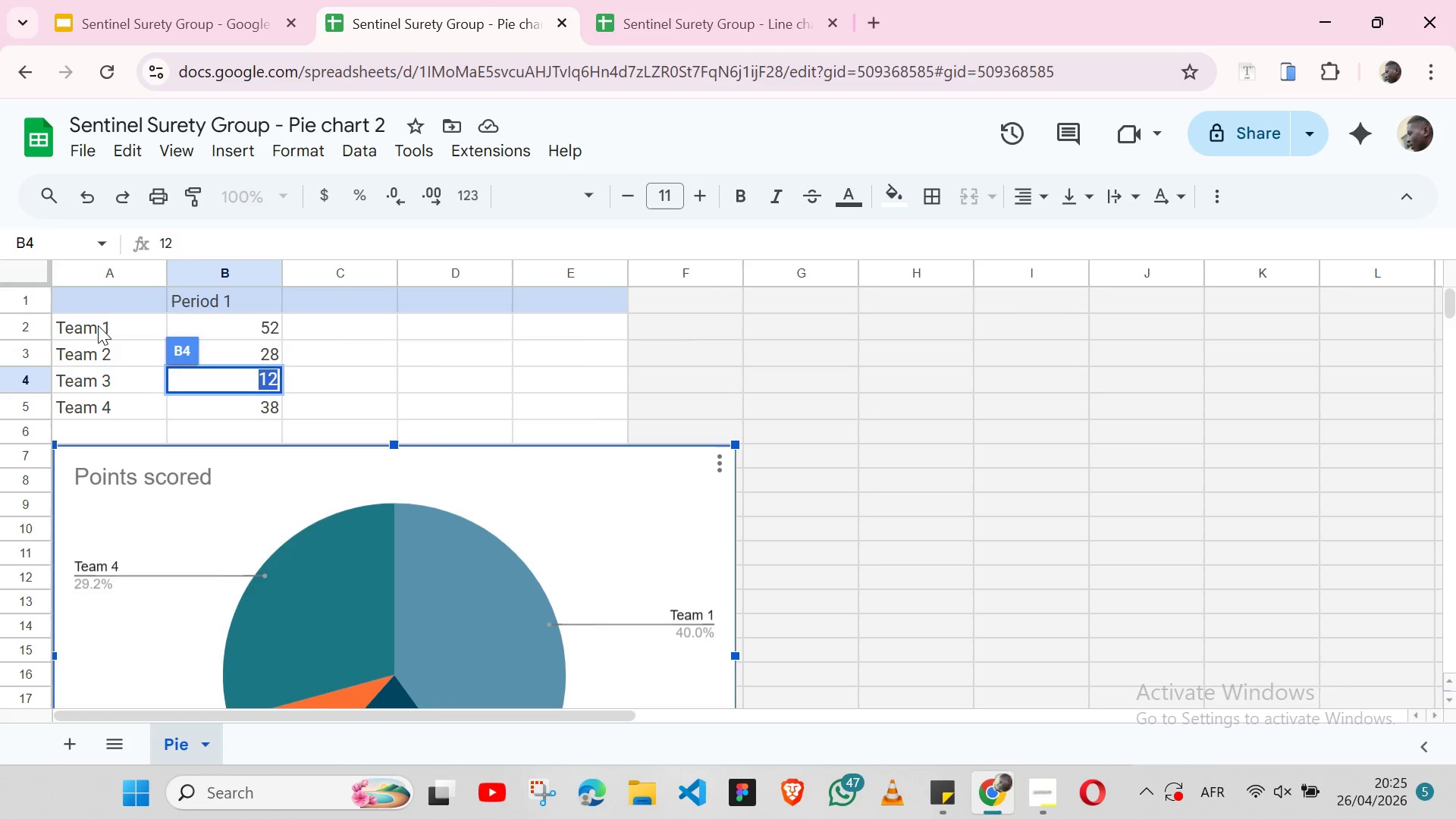 
wait(5.61)
 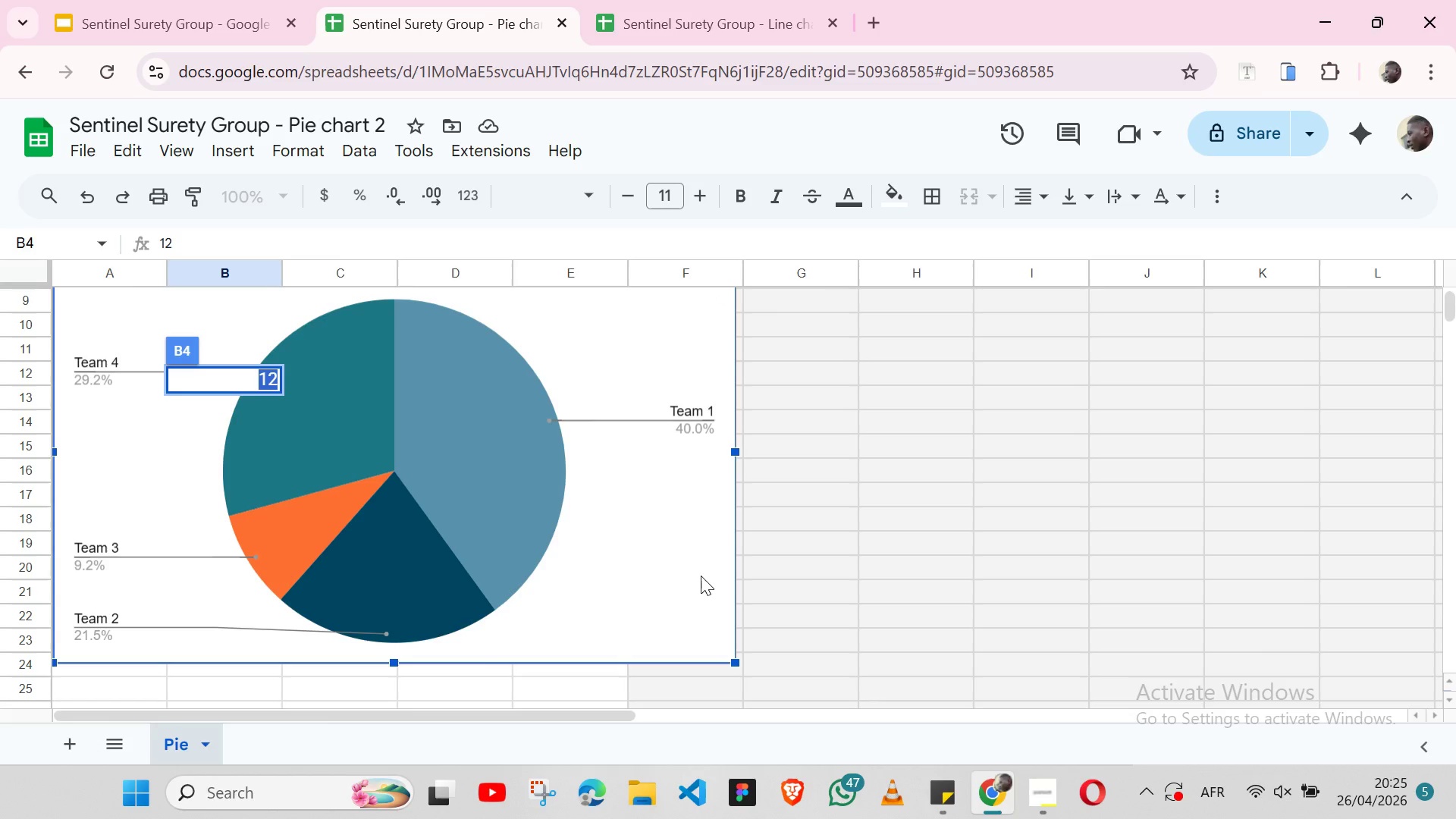 
double_click([98, 323])
 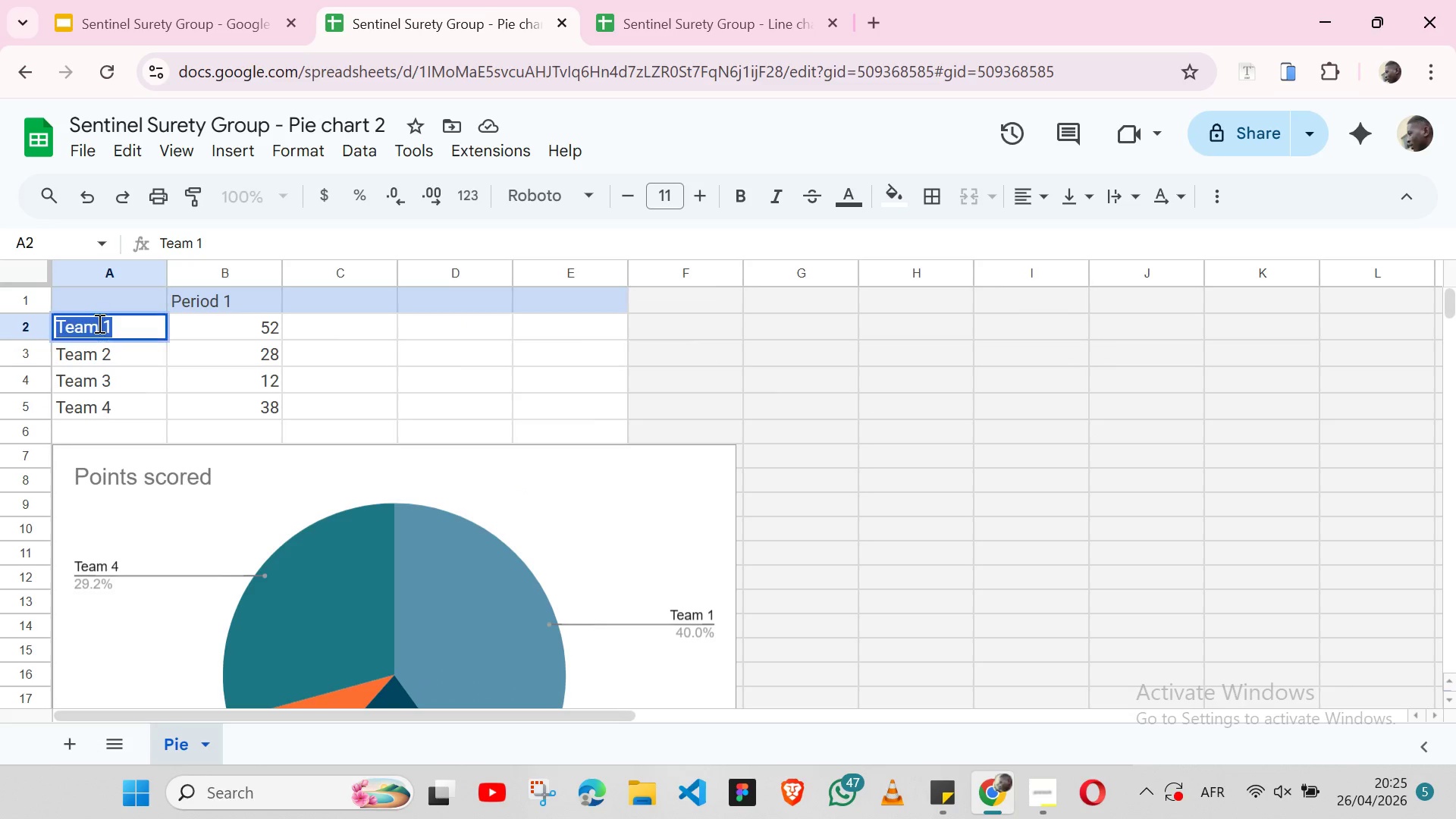 
triple_click([98, 323])
 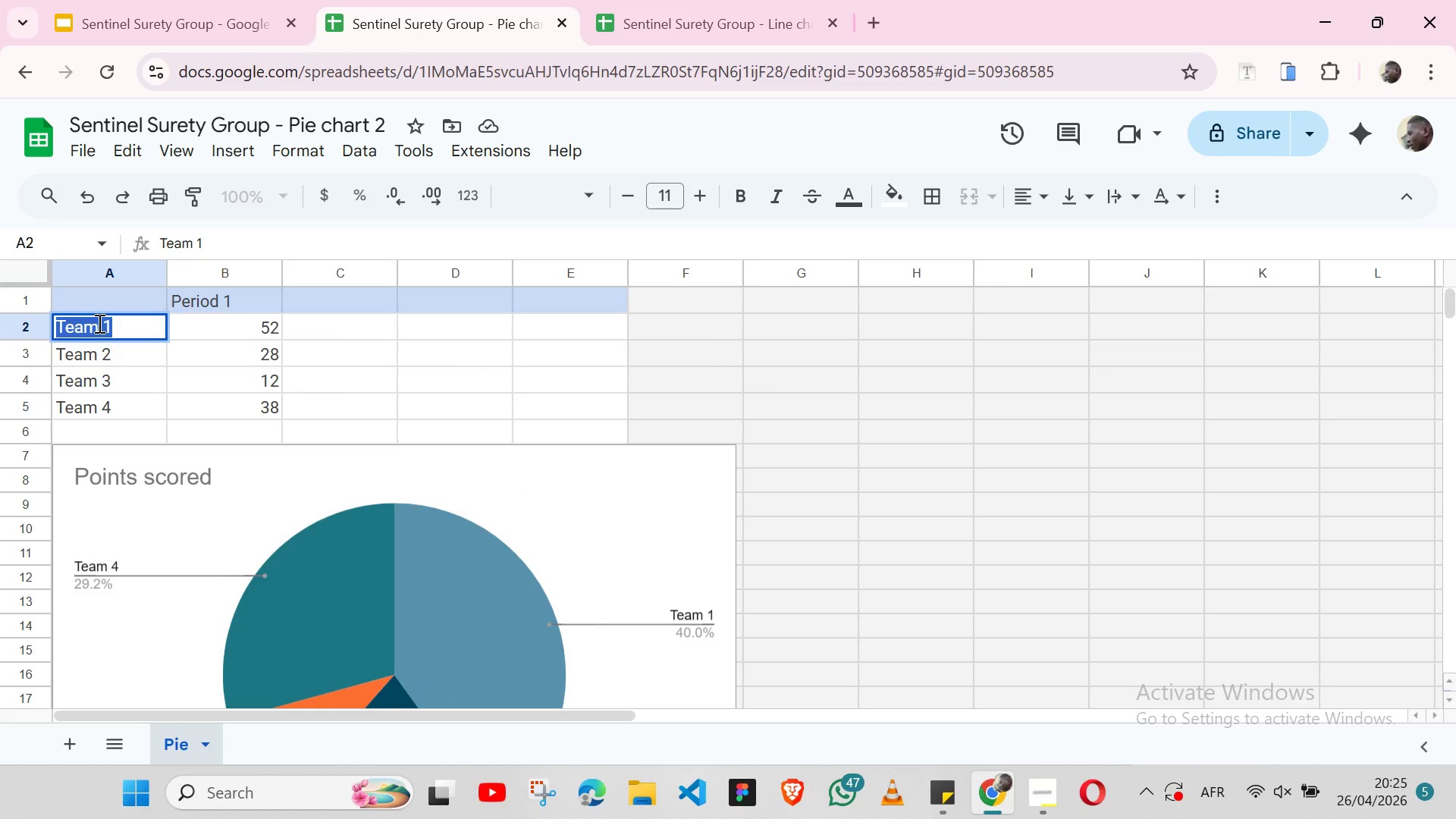 
type(Brokerage Commision)
 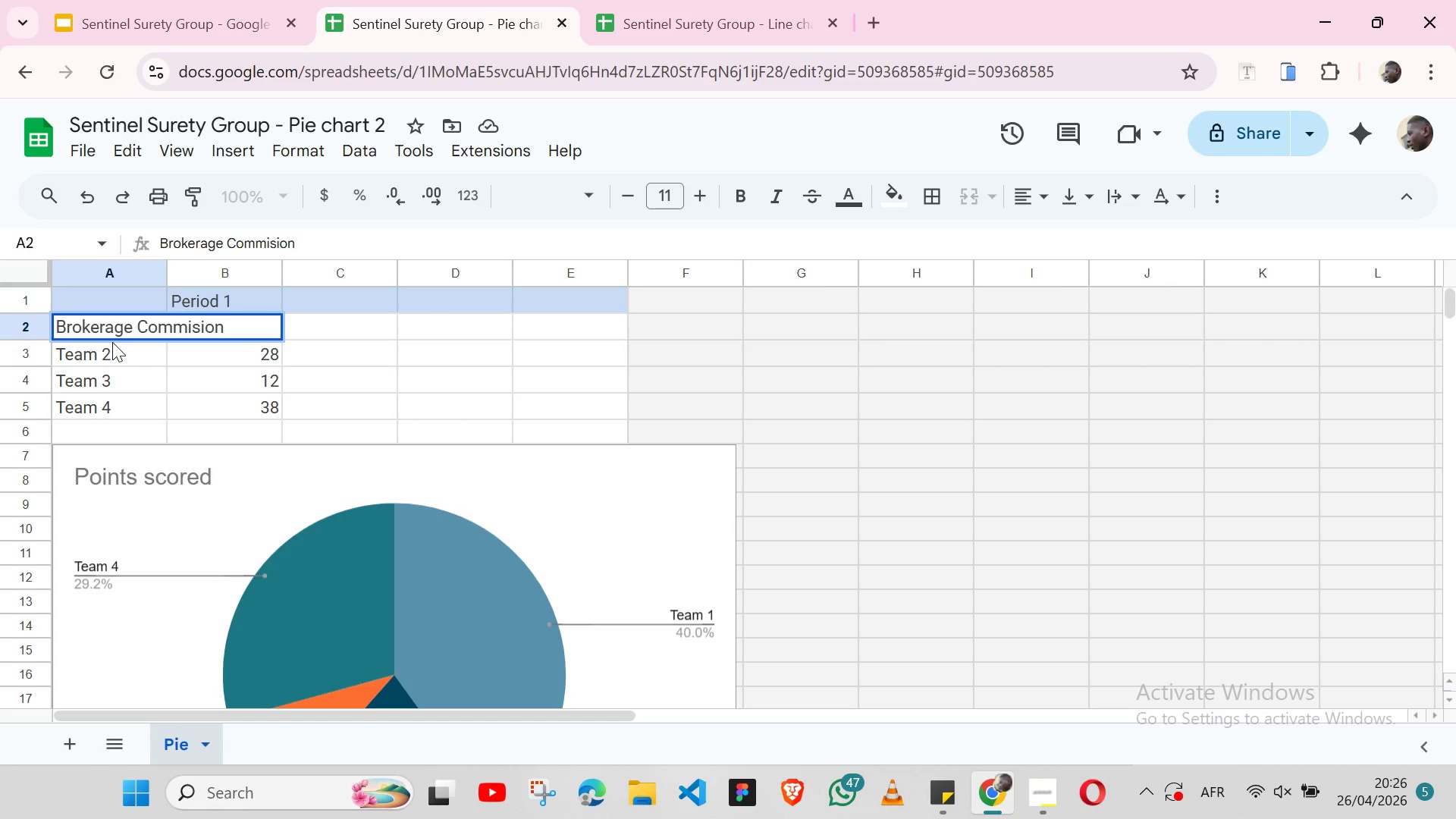 
double_click([95, 359])
 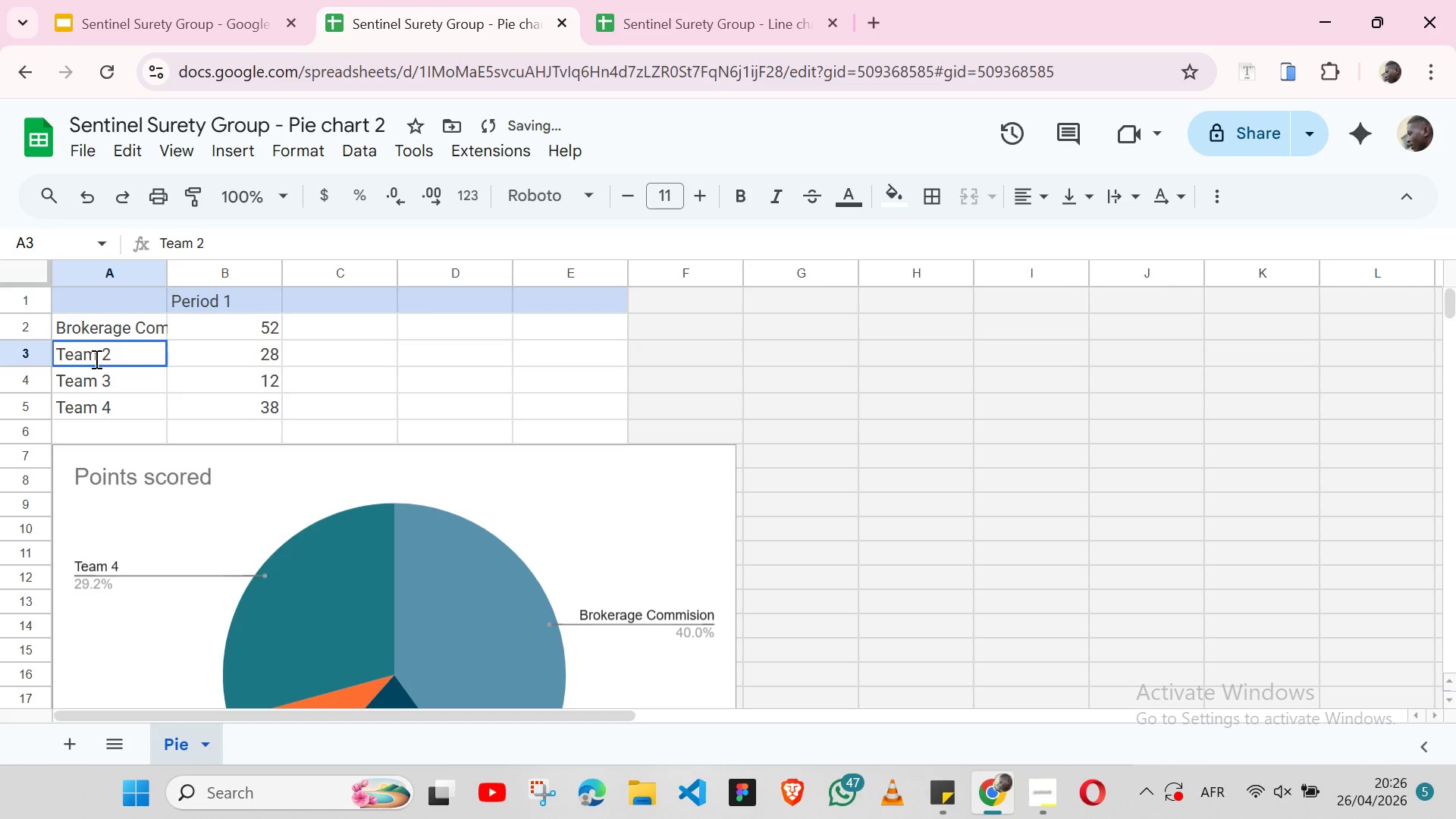 
triple_click([95, 359])
 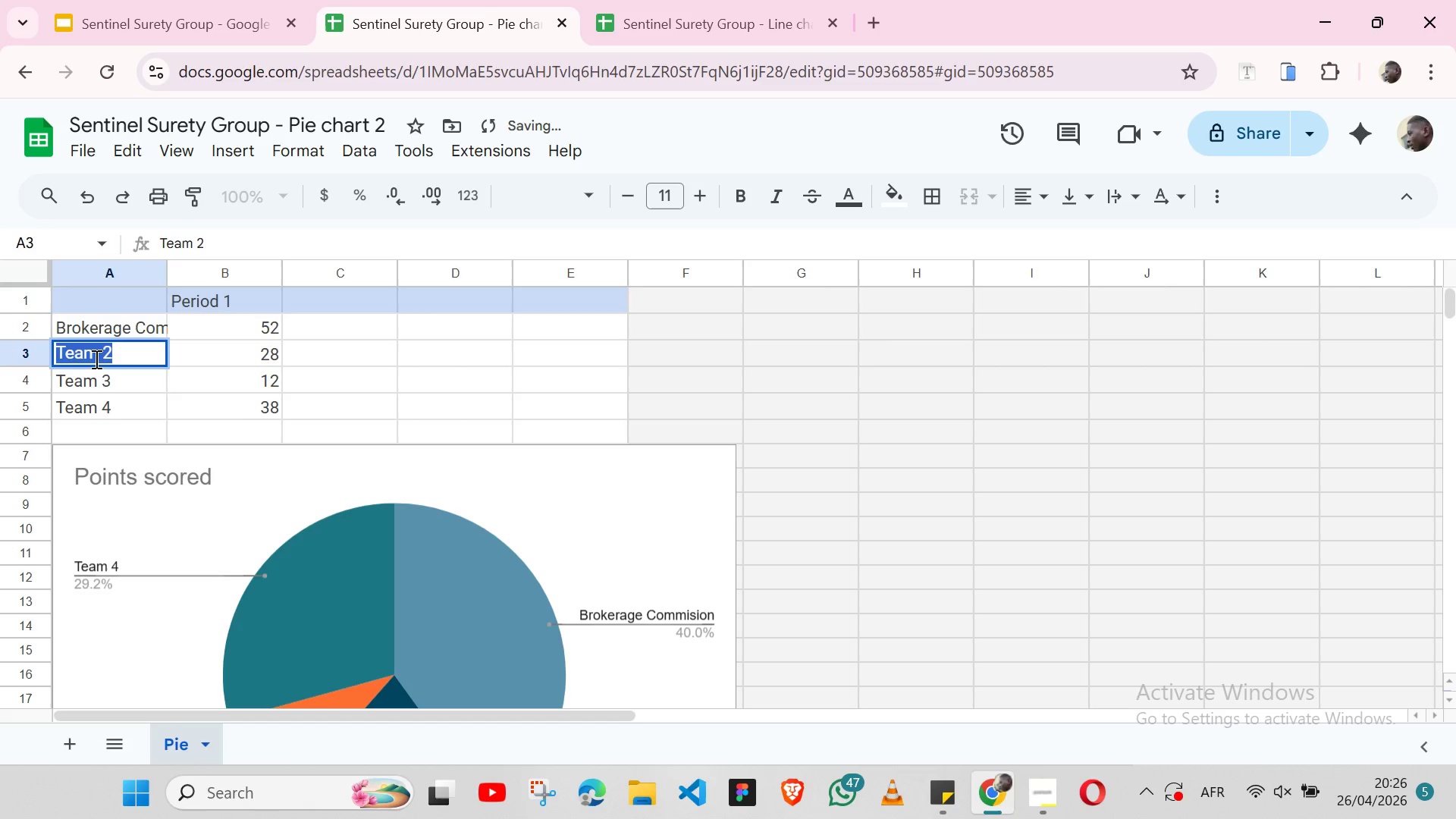 
triple_click([95, 359])
 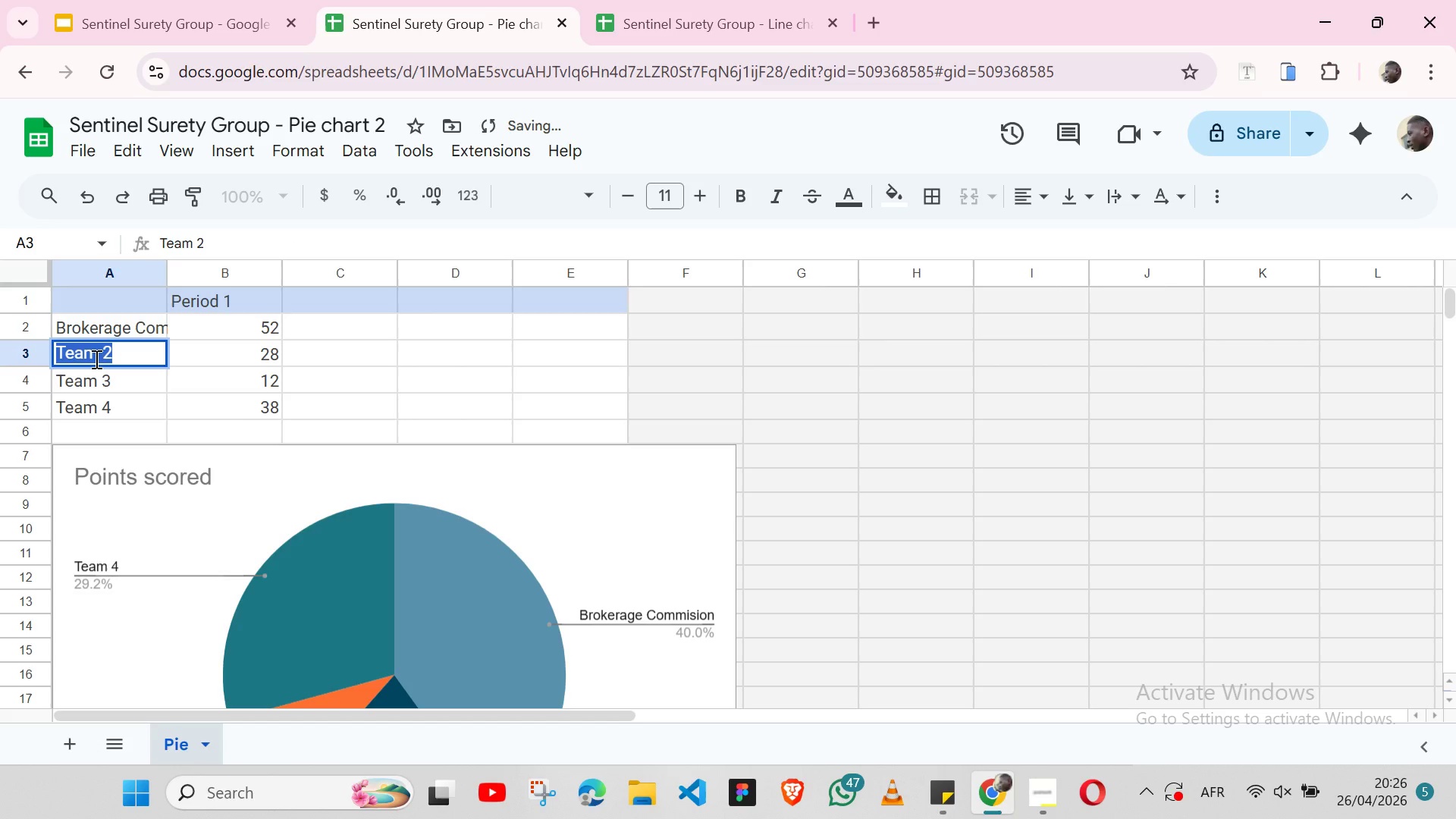 
type(Digital Platform Fw)
key(Backspace)
type(ees)
 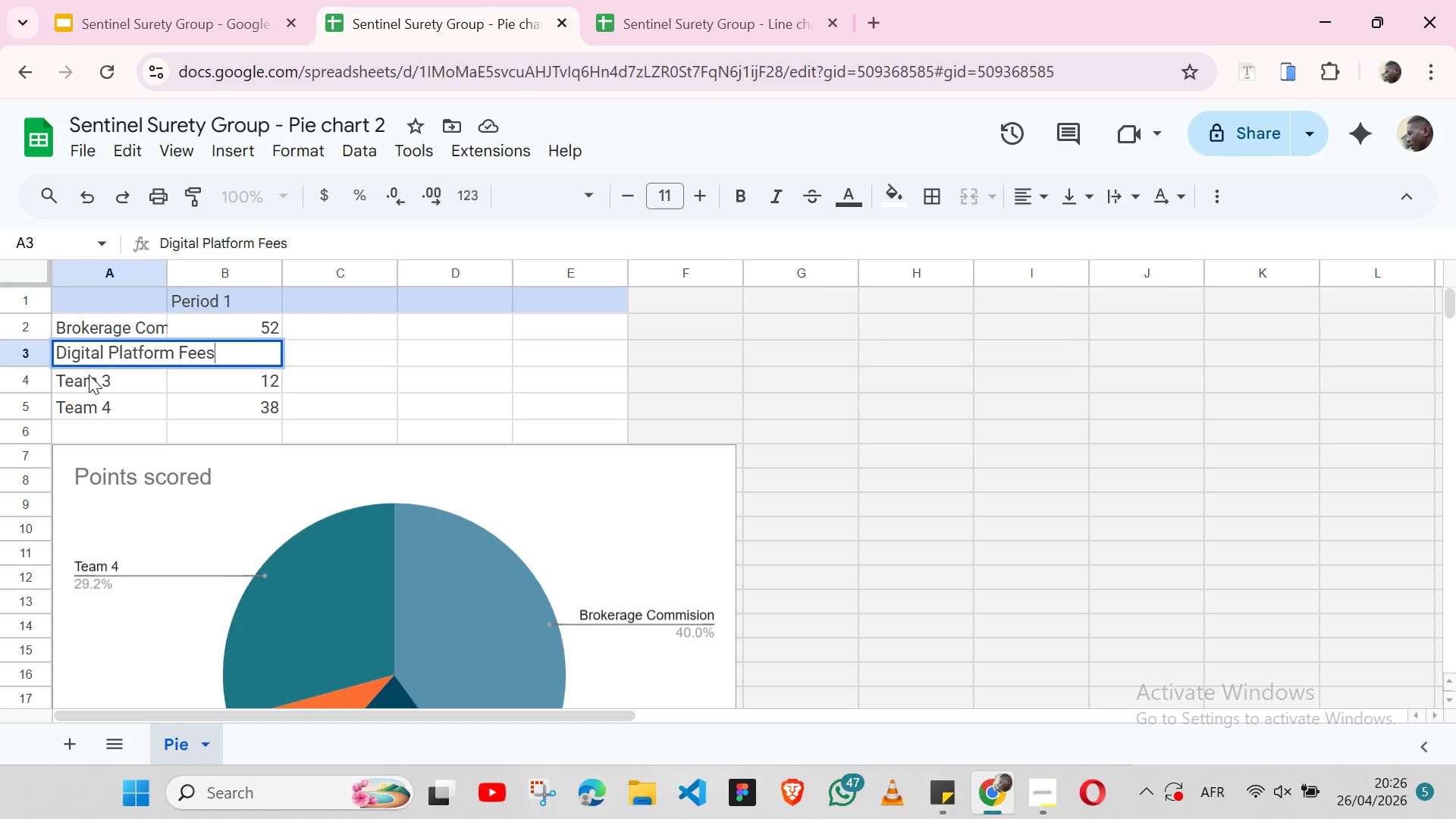 
double_click([89, 375])
 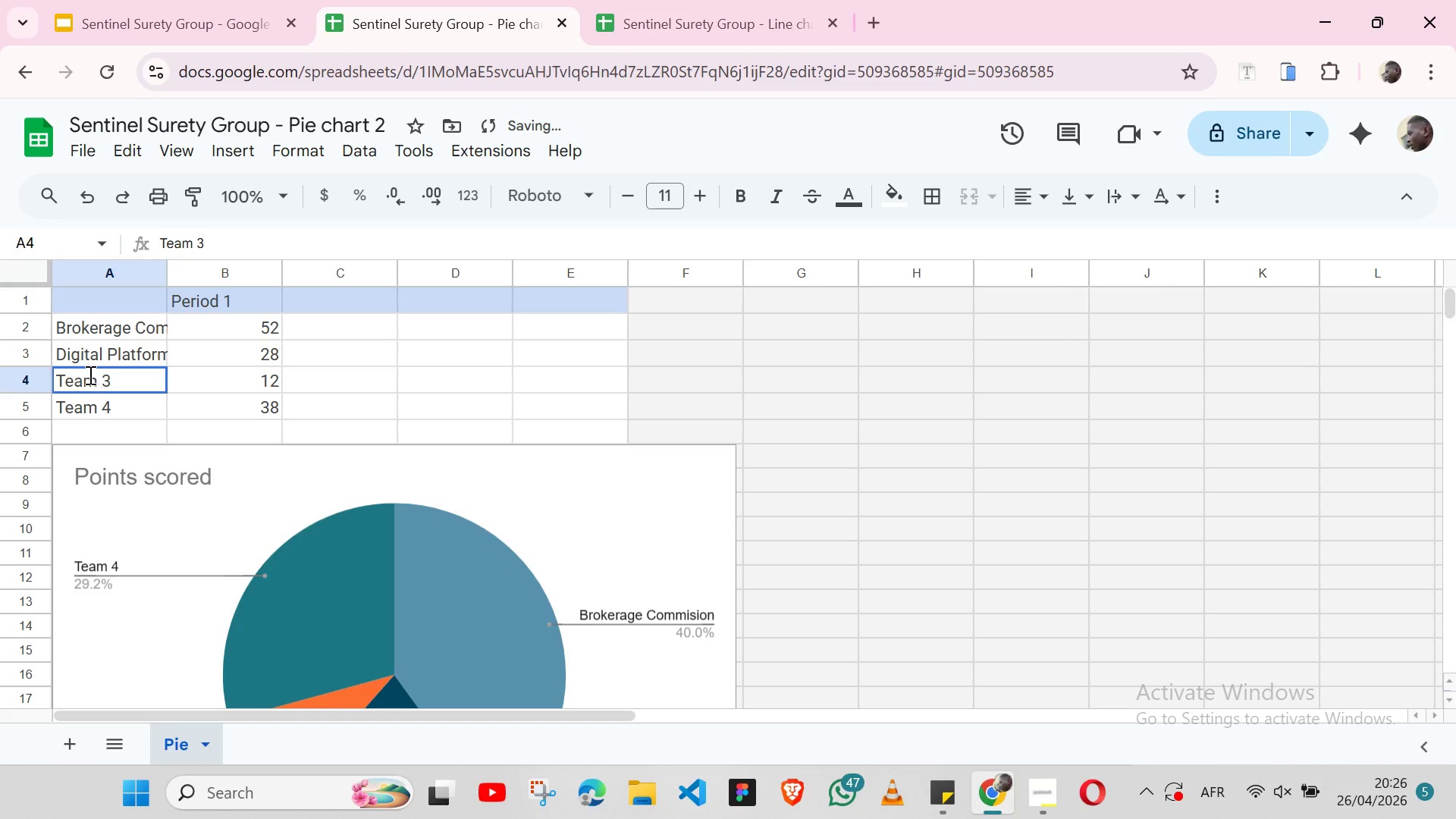 
triple_click([89, 375])
 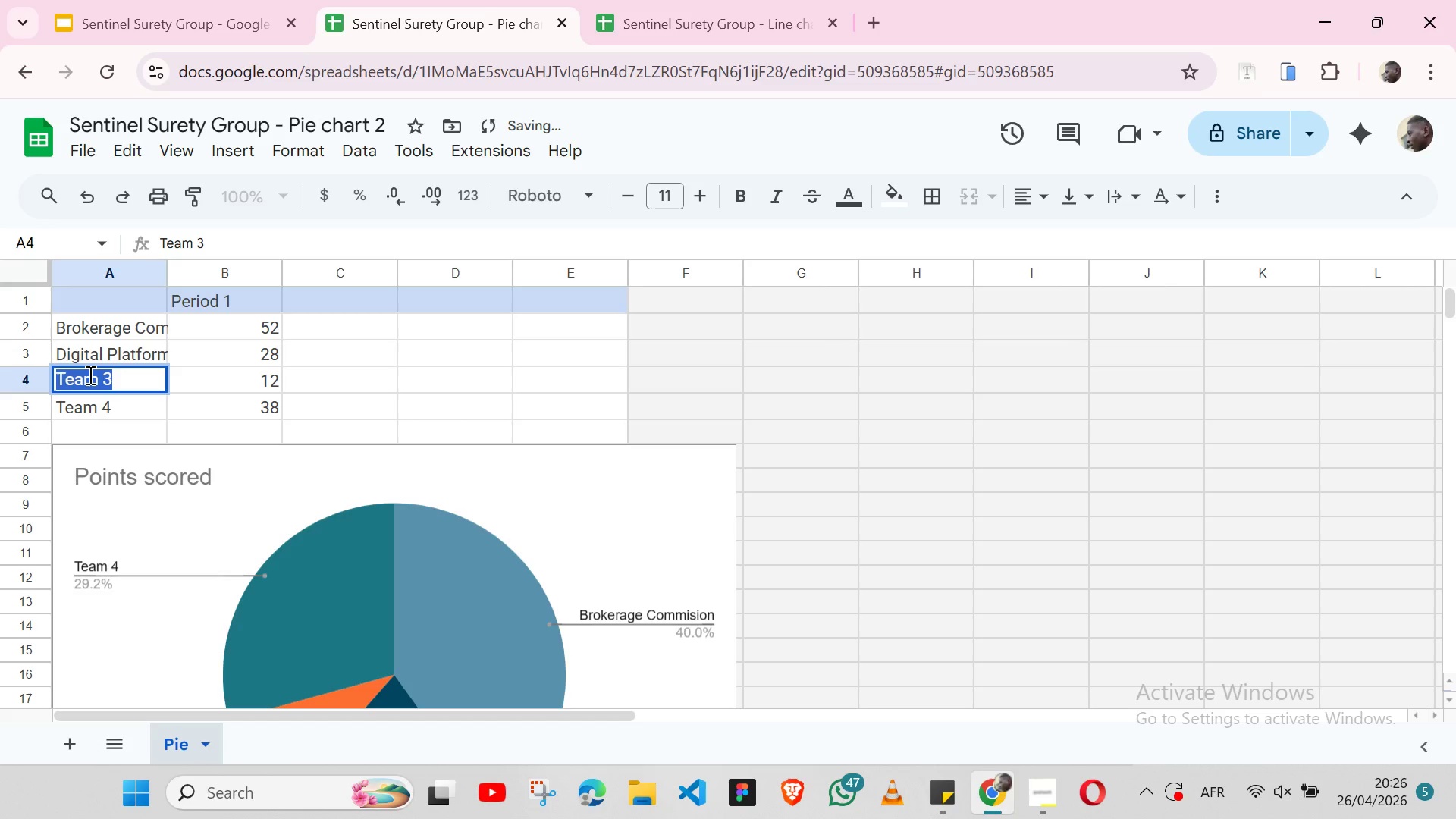 
triple_click([89, 375])
 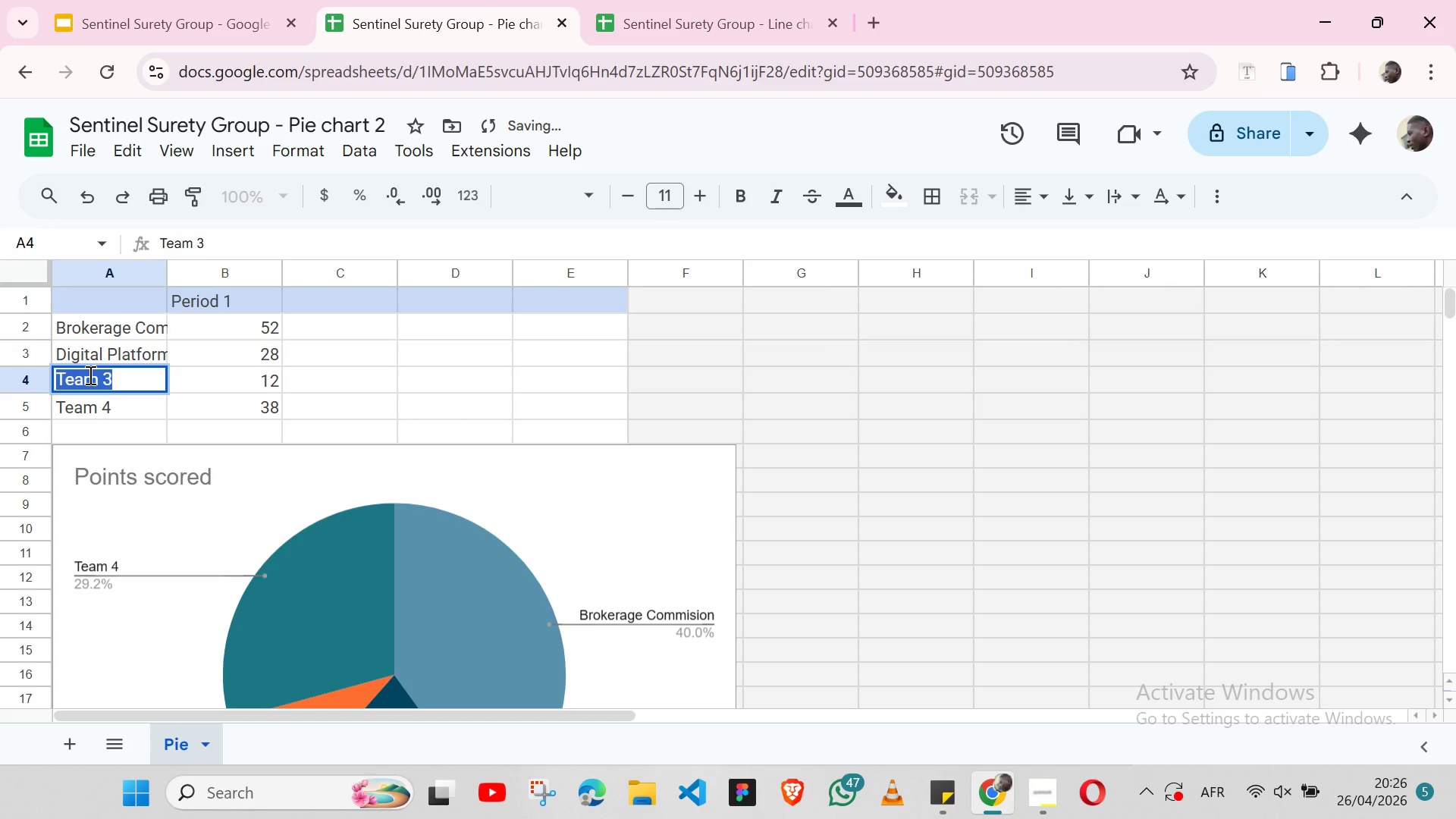 
type(Policy Admin G)
key(Backspace)
type(Fees)
 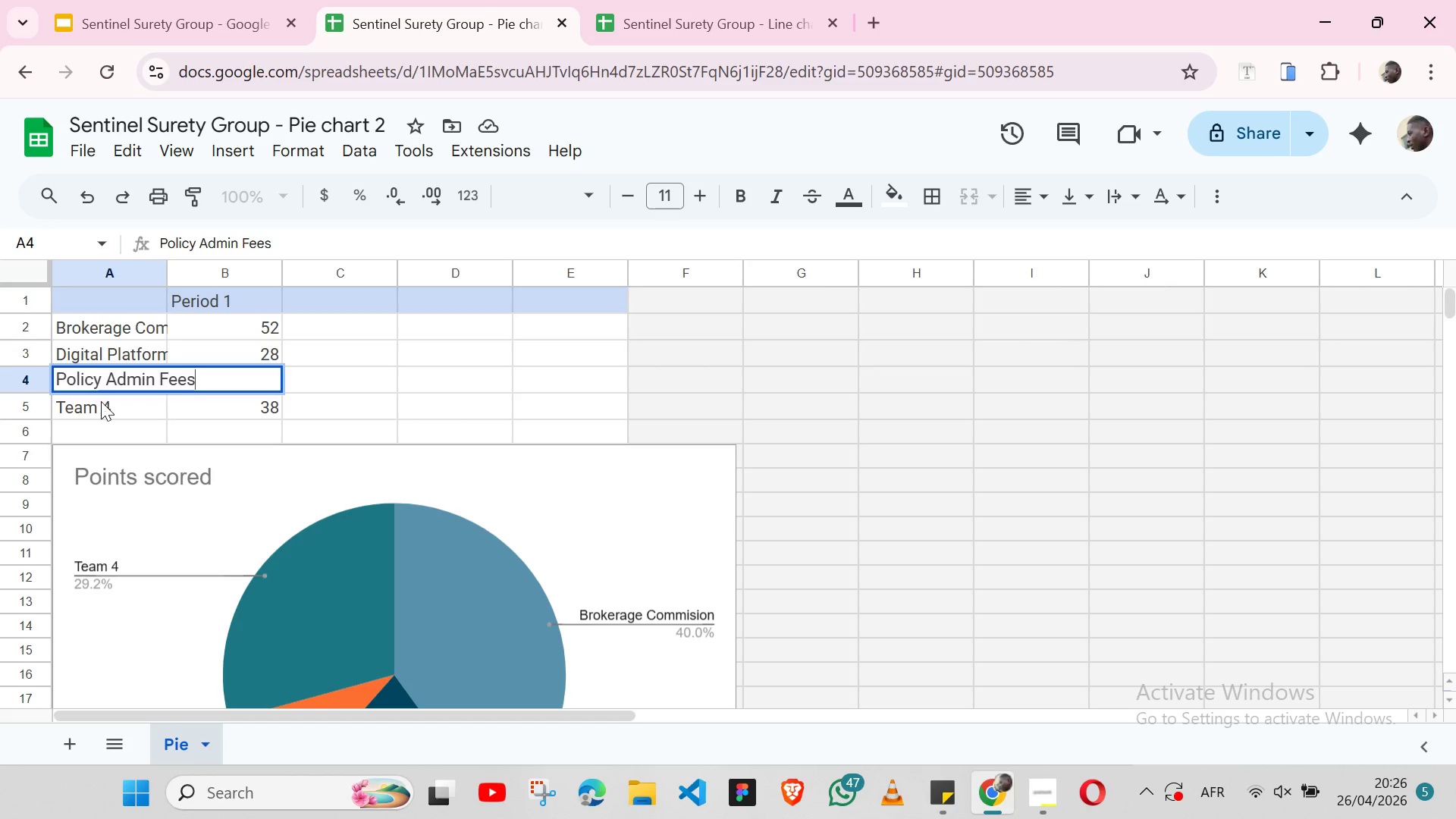 
wait(8.47)
 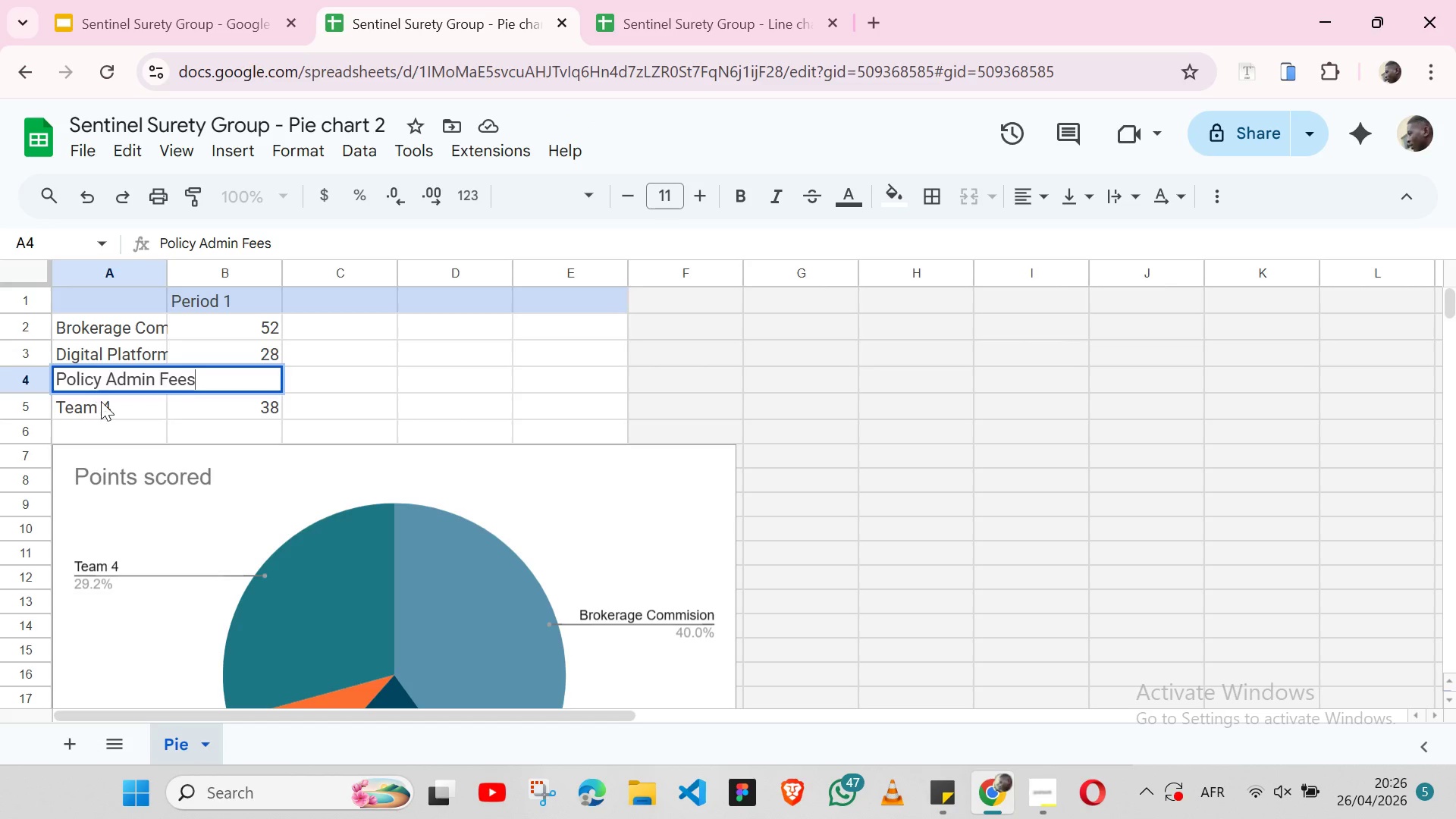 
key(Enter)
 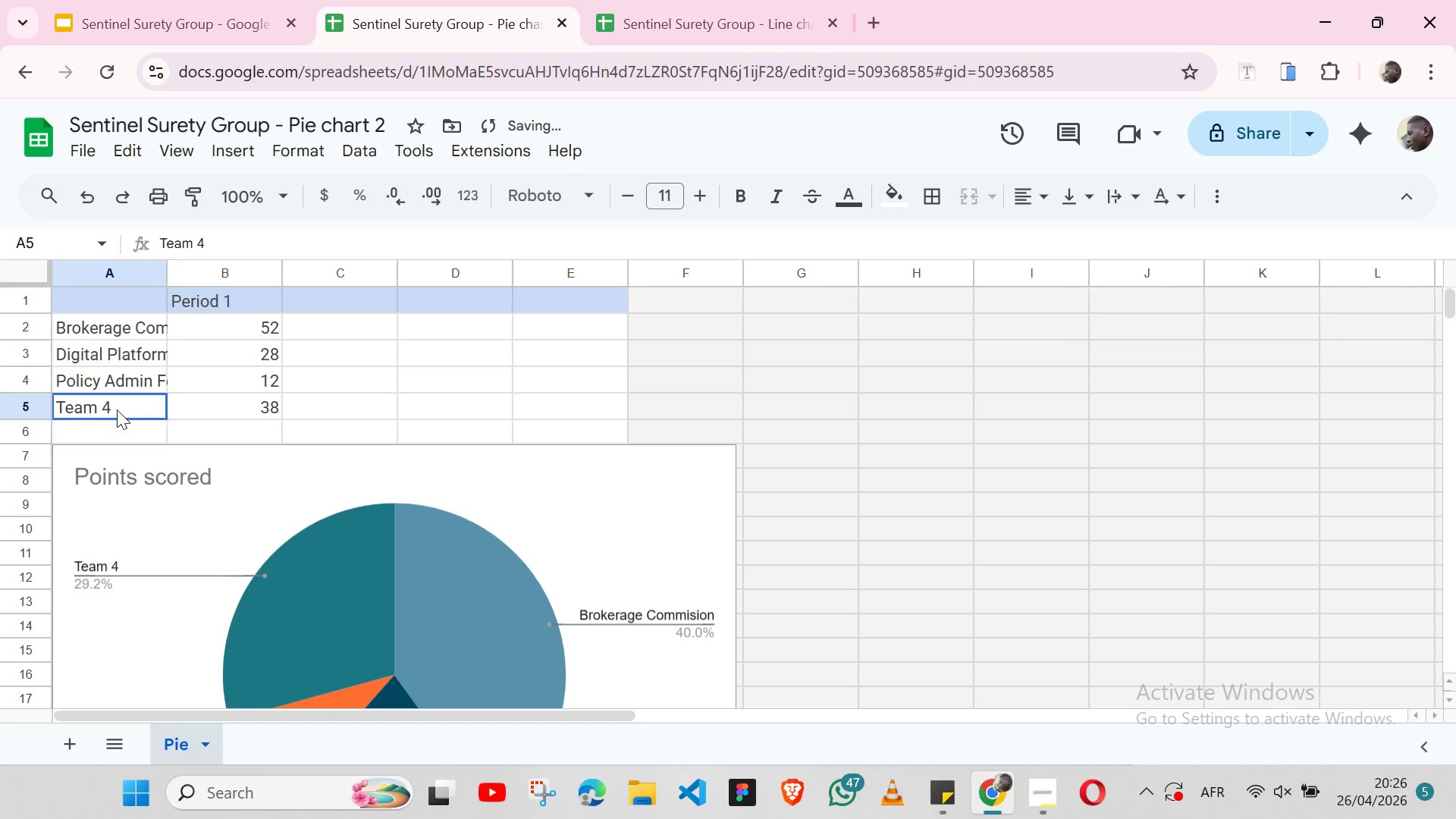 
double_click([117, 410])
 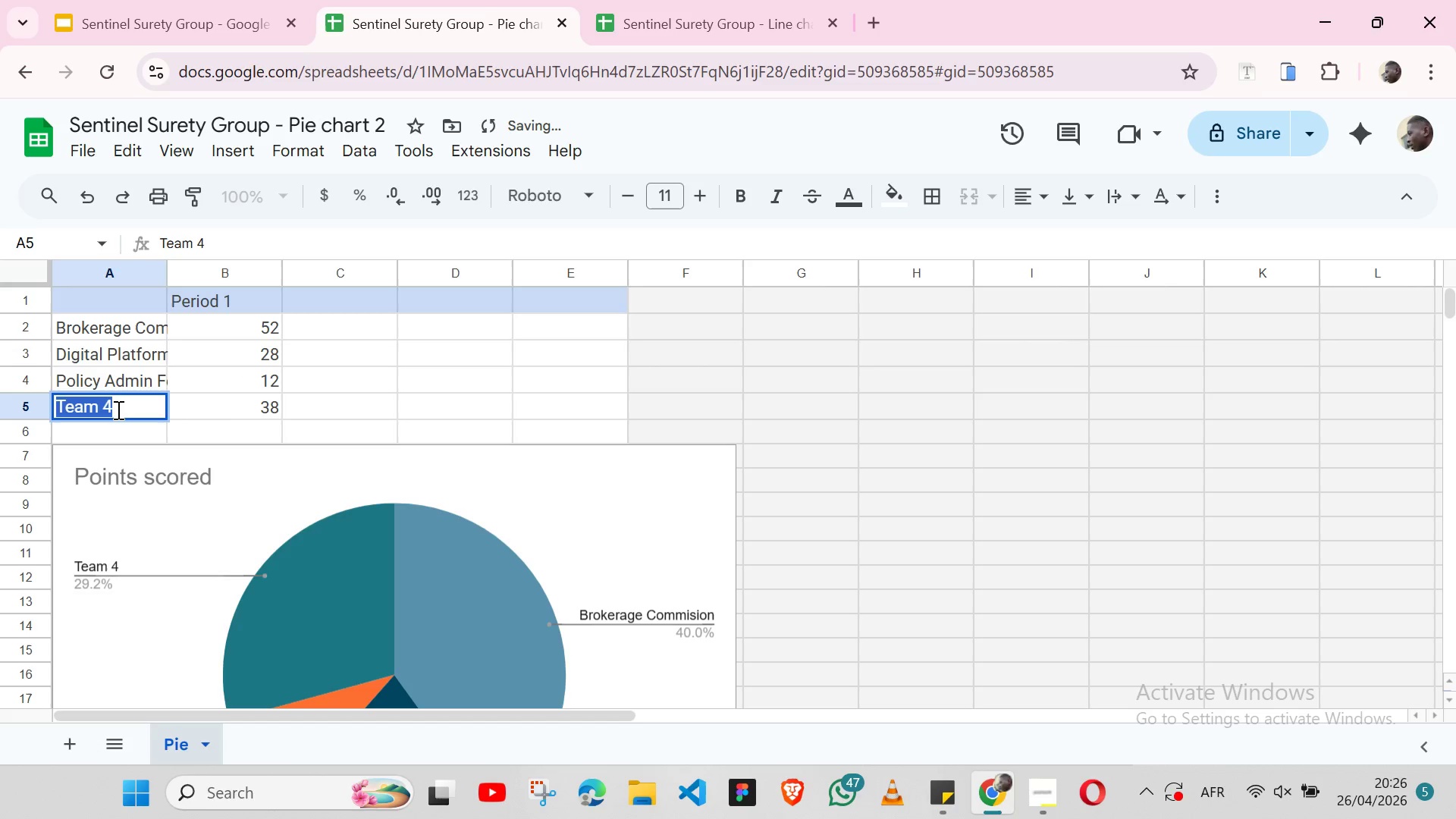 
triple_click([117, 410])
 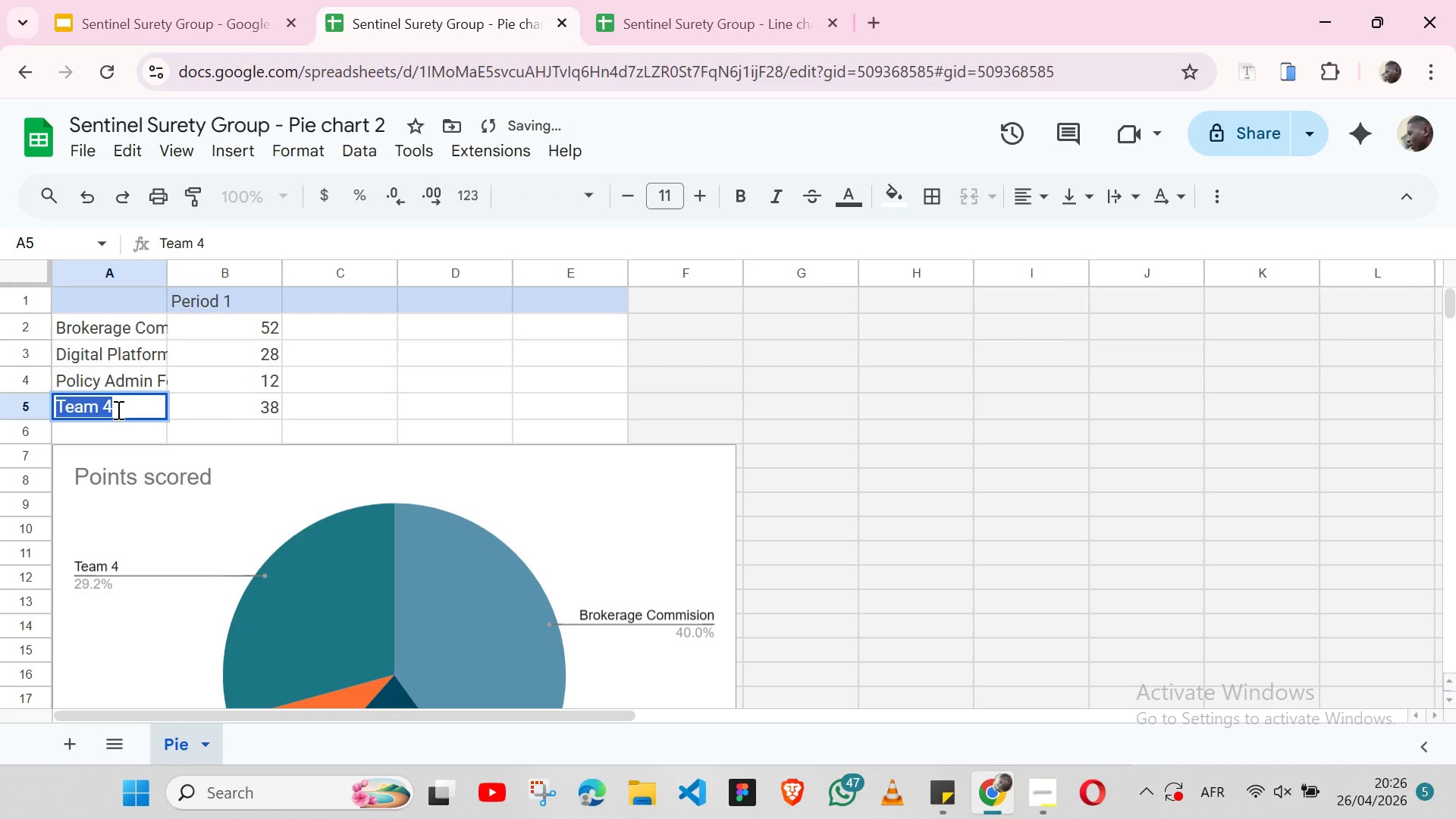 
triple_click([117, 410])
 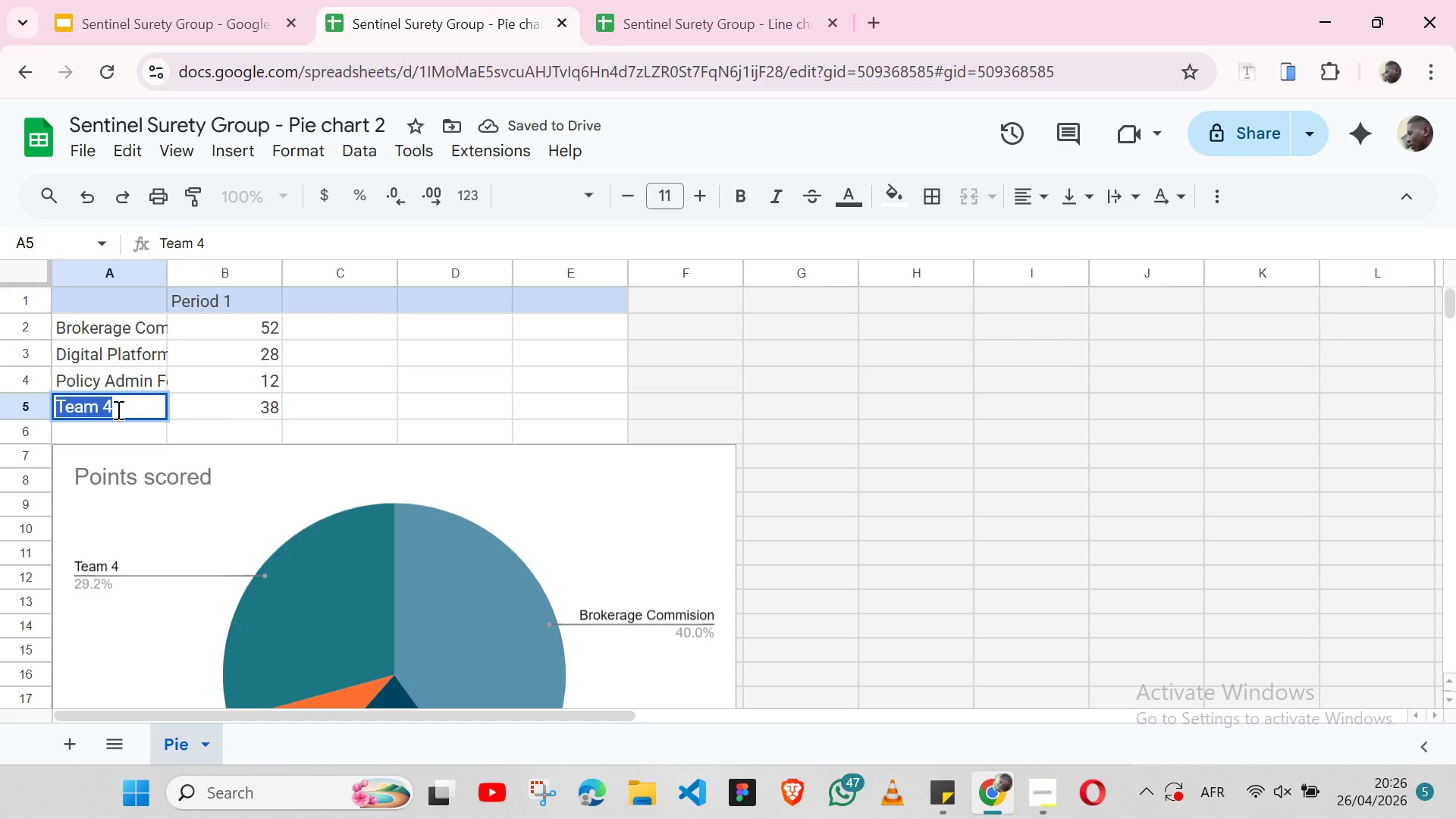 
type(Ancillary bP)
key(Backspace)
key(Backspace)
type( Producr)
key(Backspace)
type(ta)
key(Backspace)
type(s)
 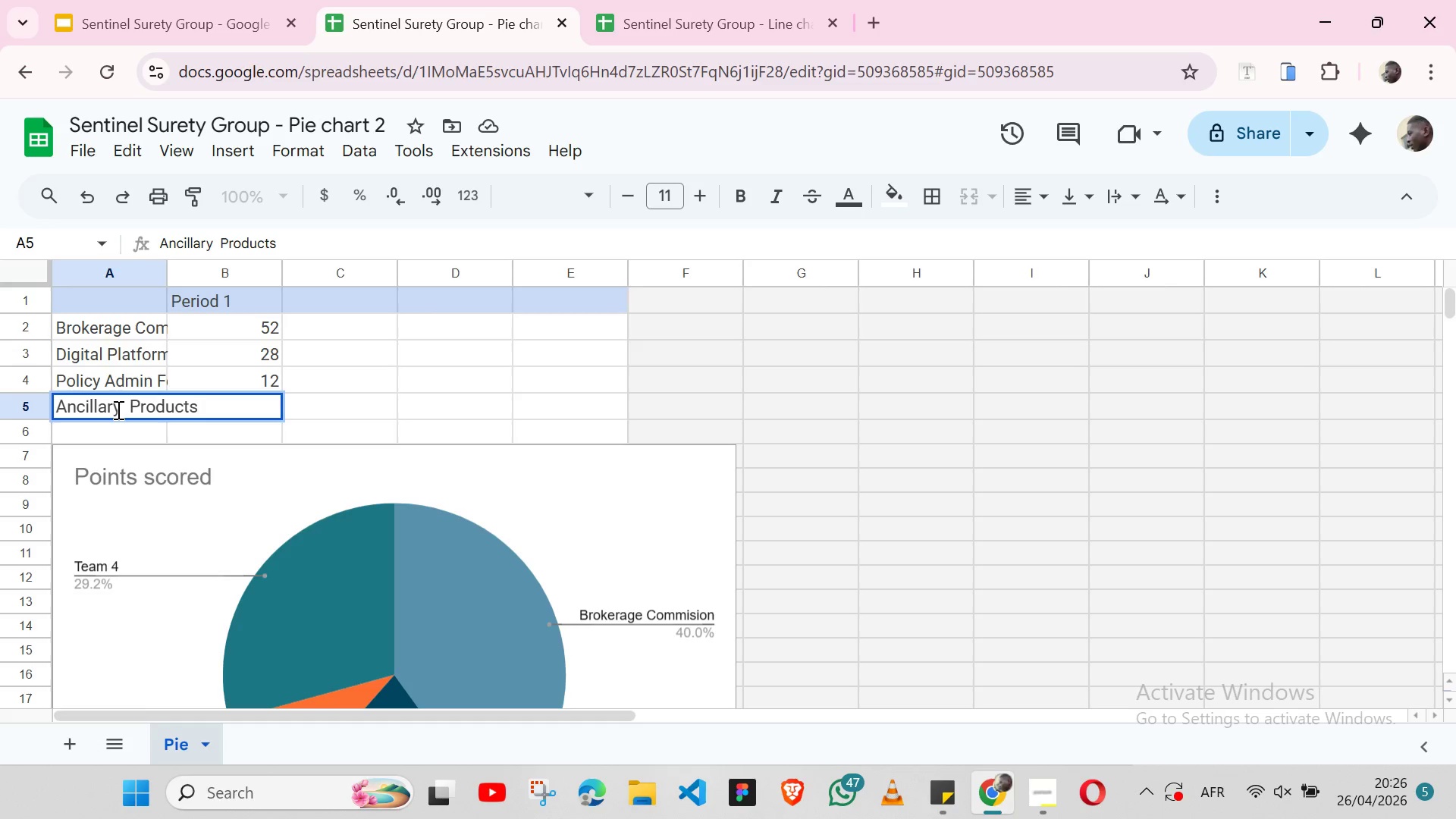 
key(Enter)
 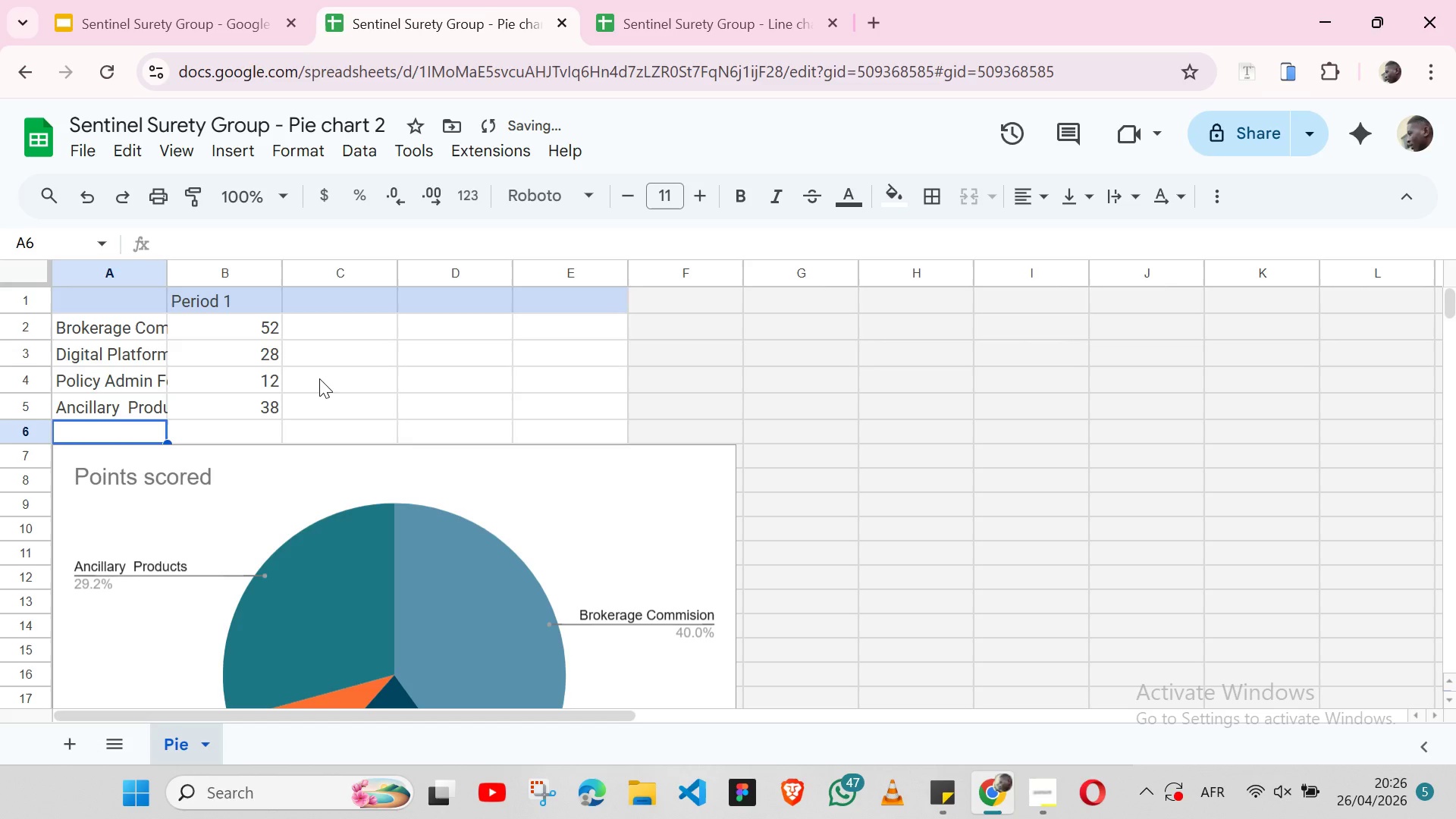 
key(Backspace)
 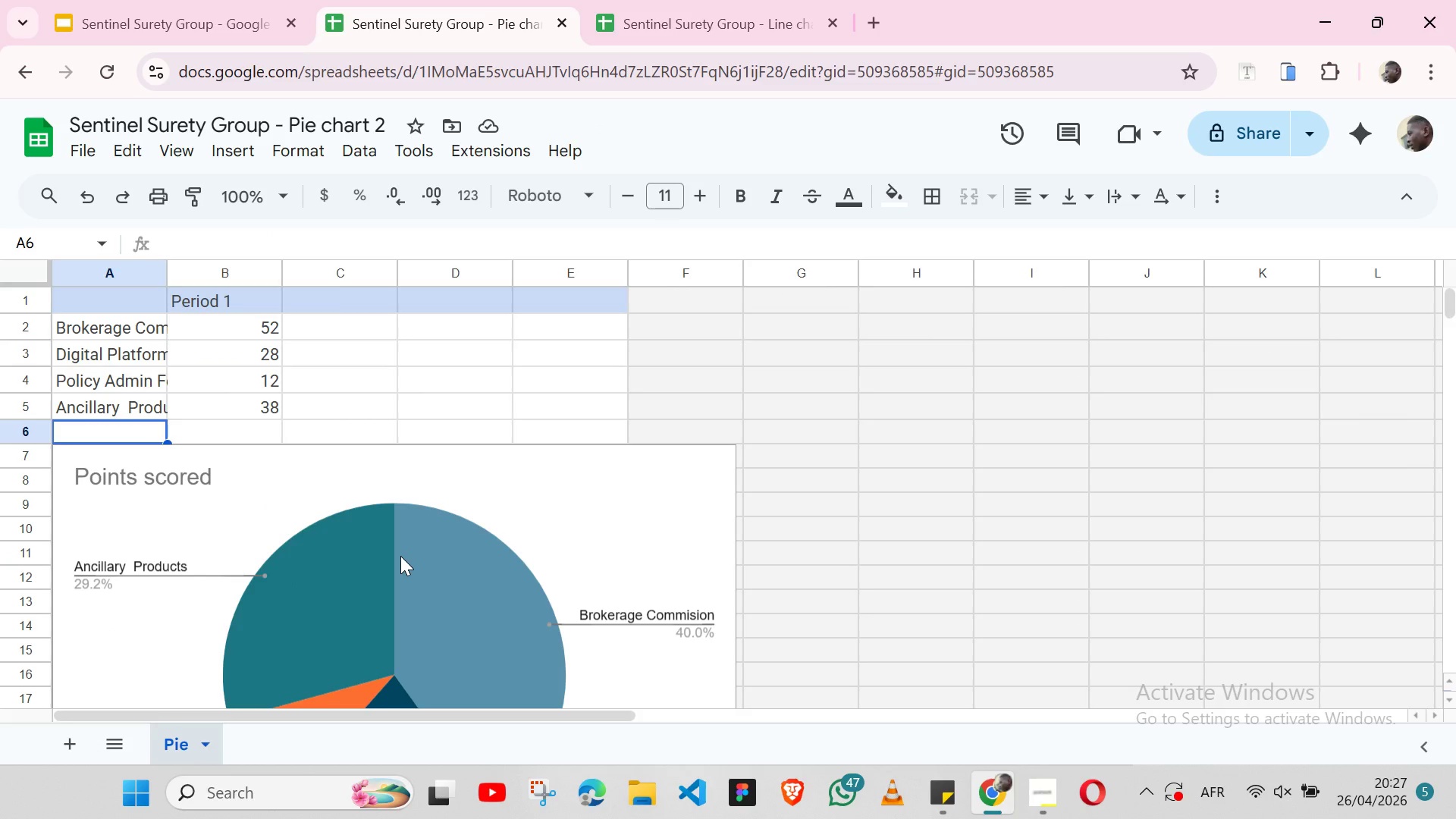 
wait(13.42)
 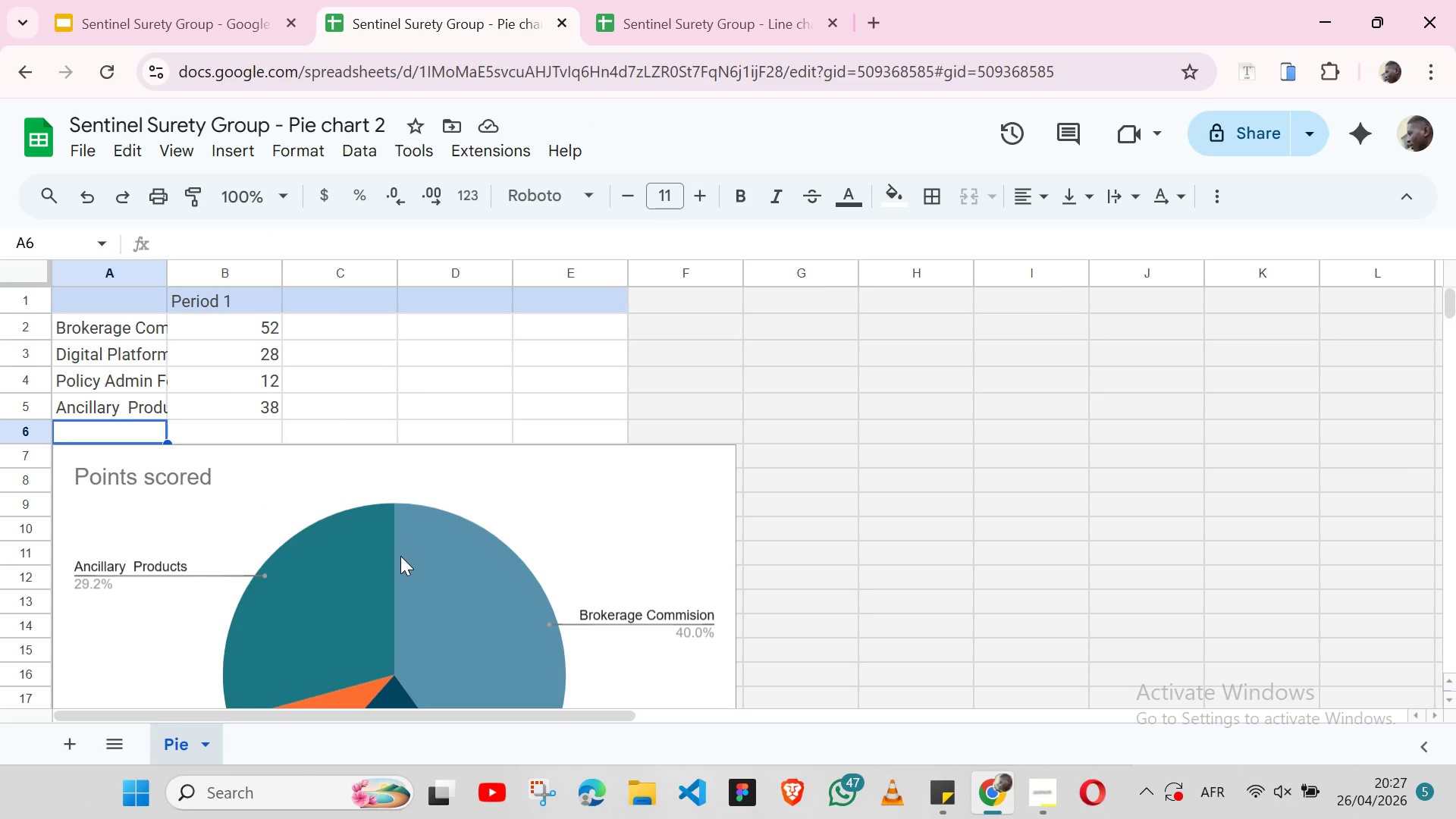 
left_click([307, 573])
 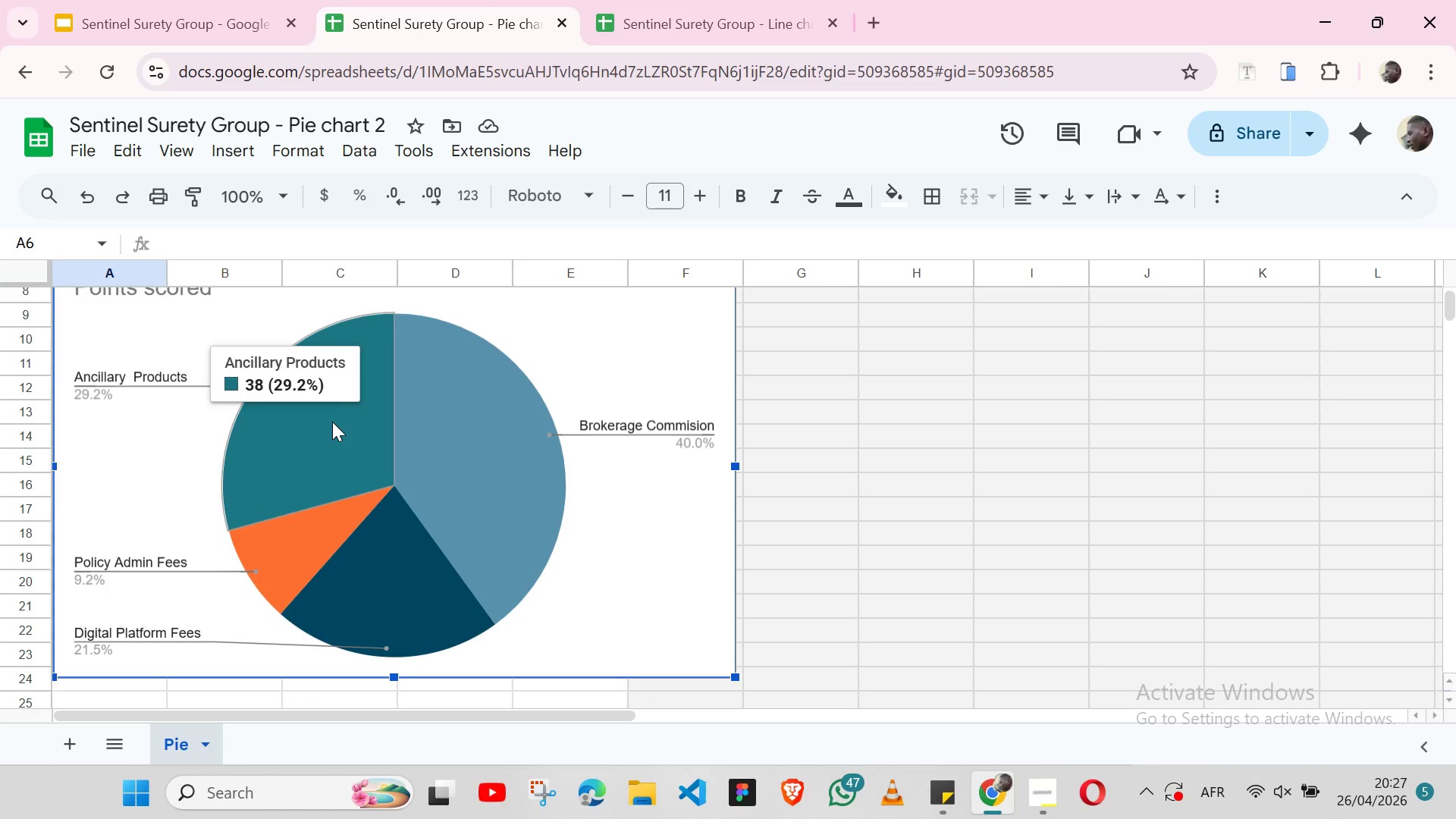 
left_click([332, 422])
 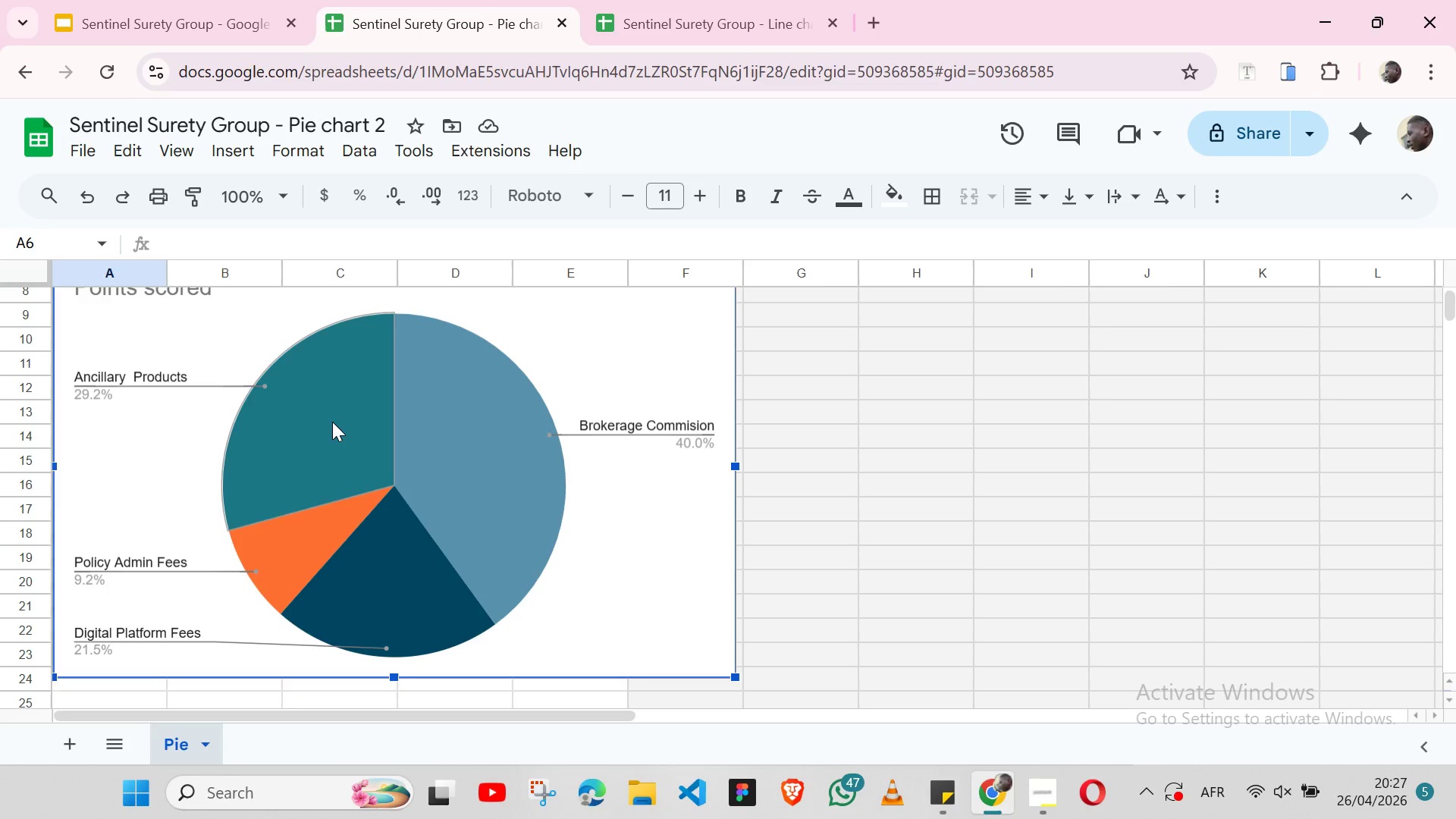 
double_click([332, 422])
 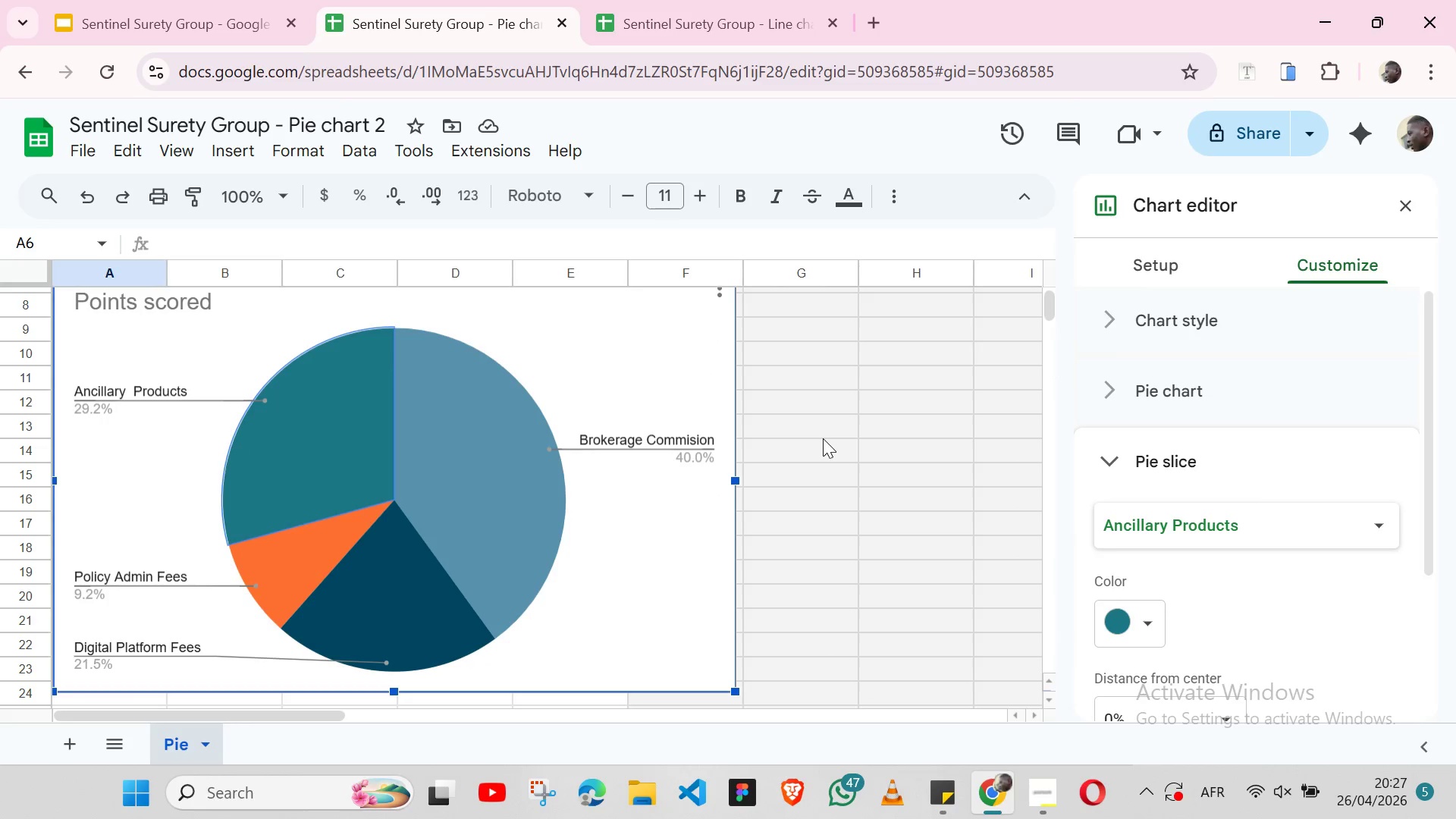 
wait(5.73)
 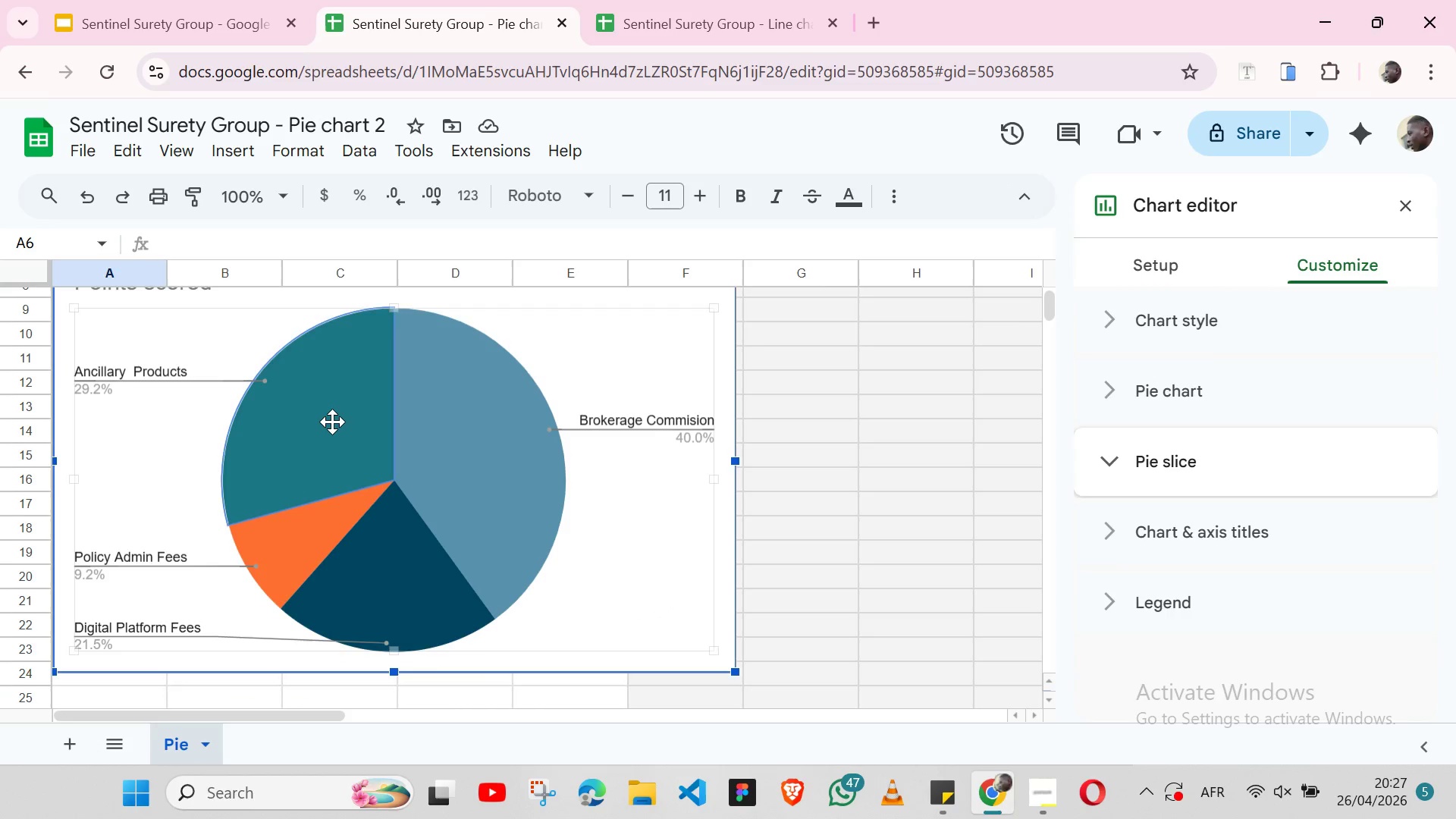 
left_click([1140, 621])
 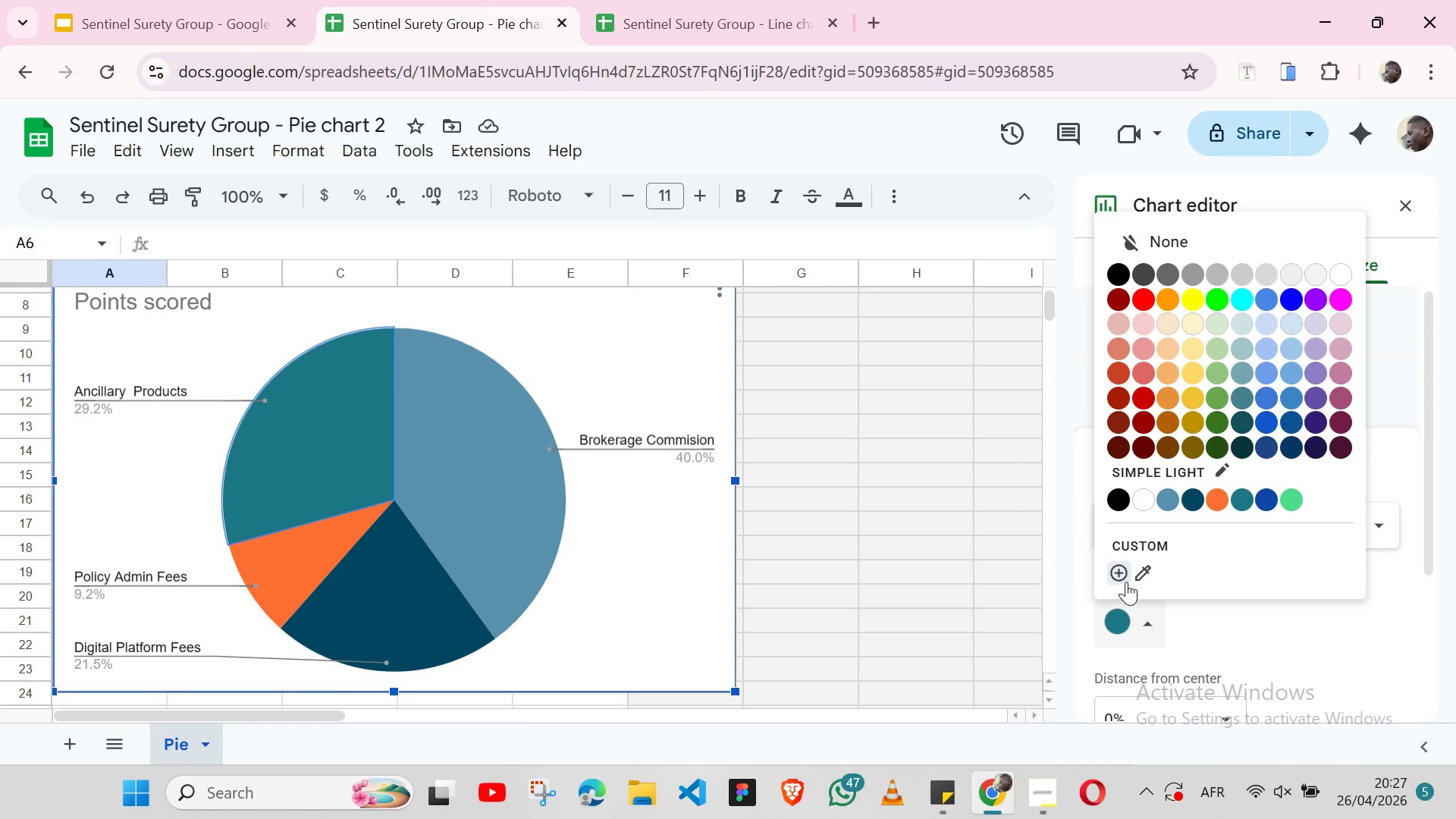 
left_click([1124, 578])
 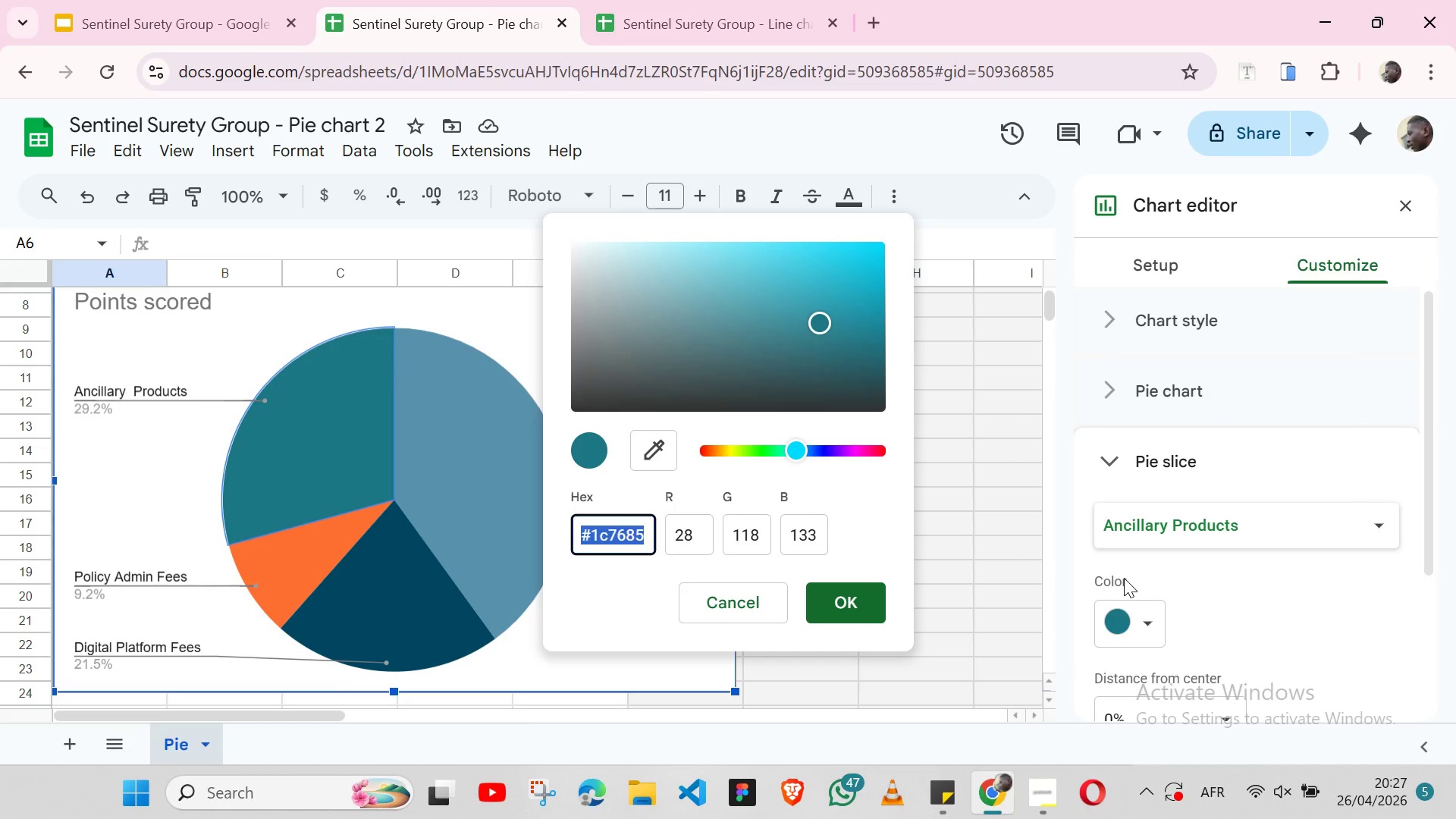 
wait(7.86)
 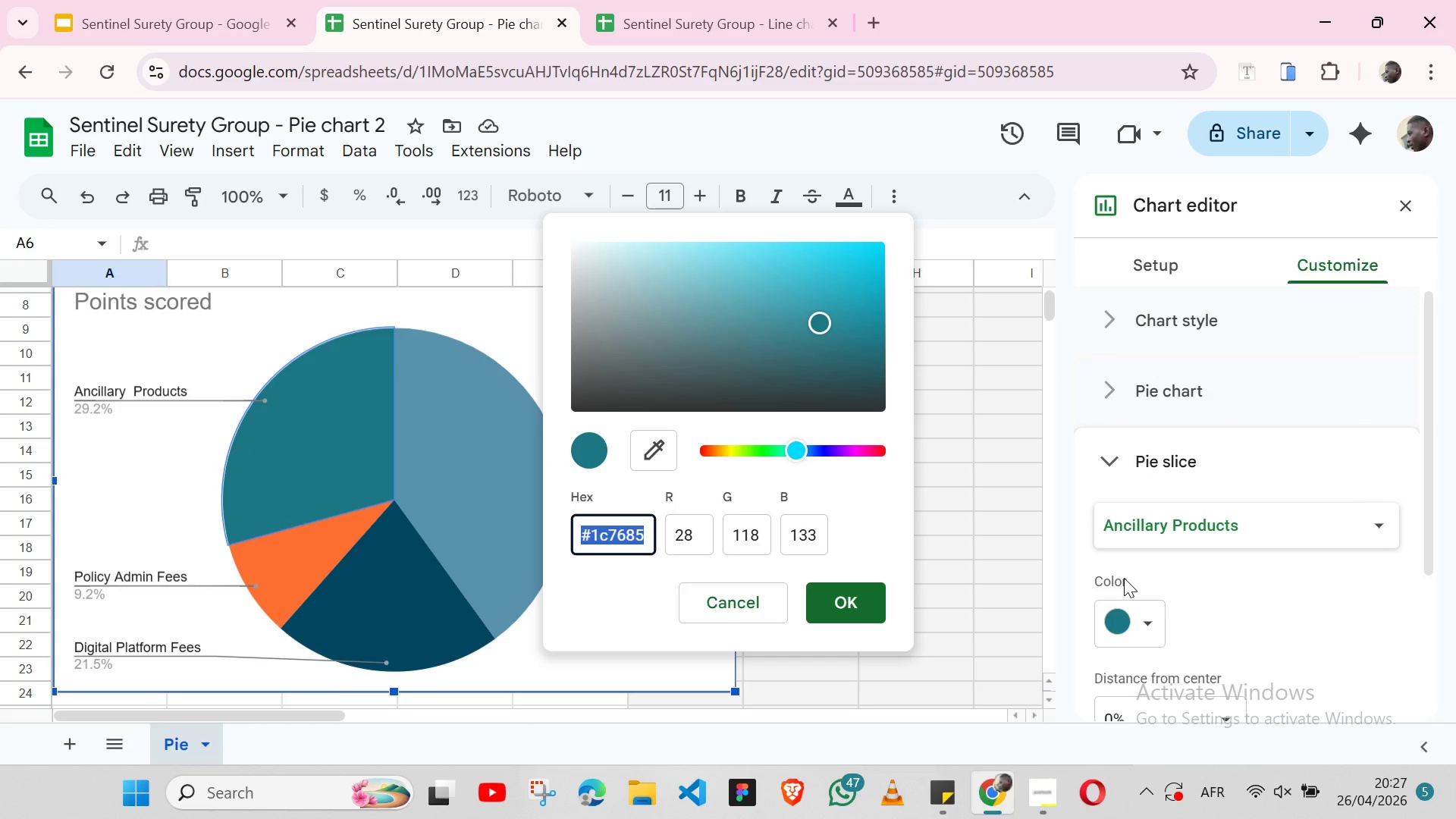 
type(ooo)
key(Backspace)
key(Backspace)
key(Backspace)
type(000080)
 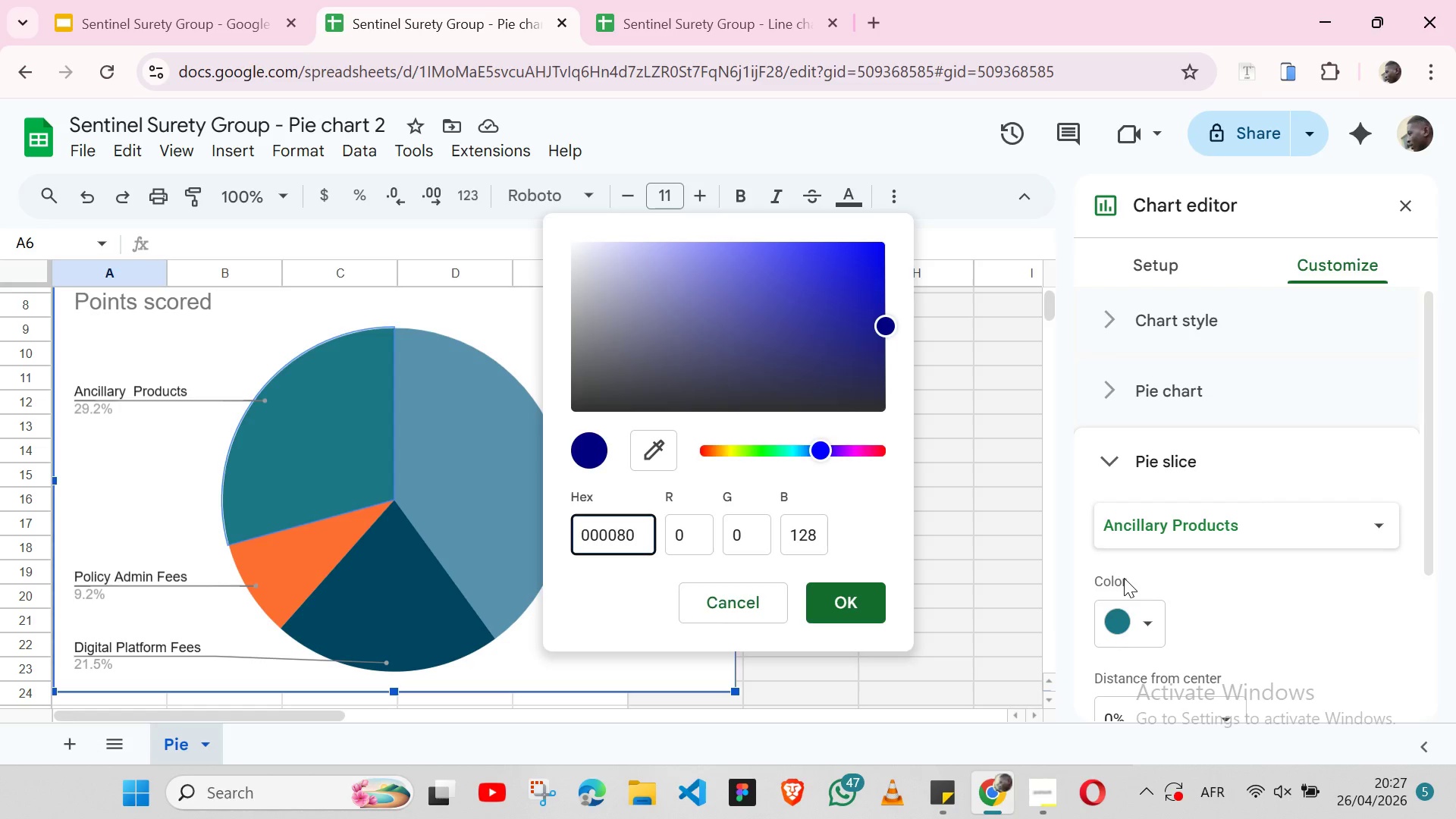 
key(Enter)
 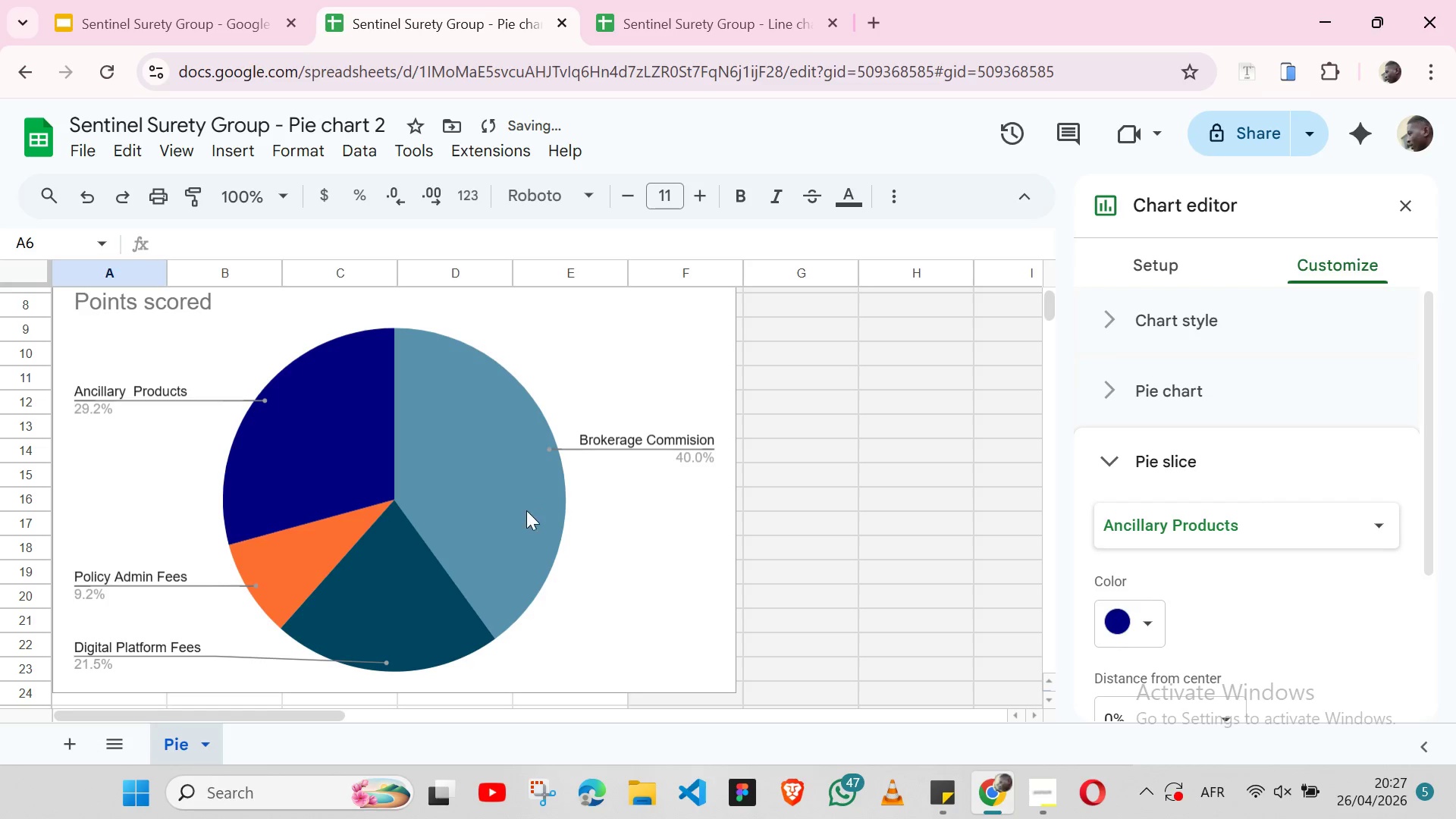 
double_click([525, 510])
 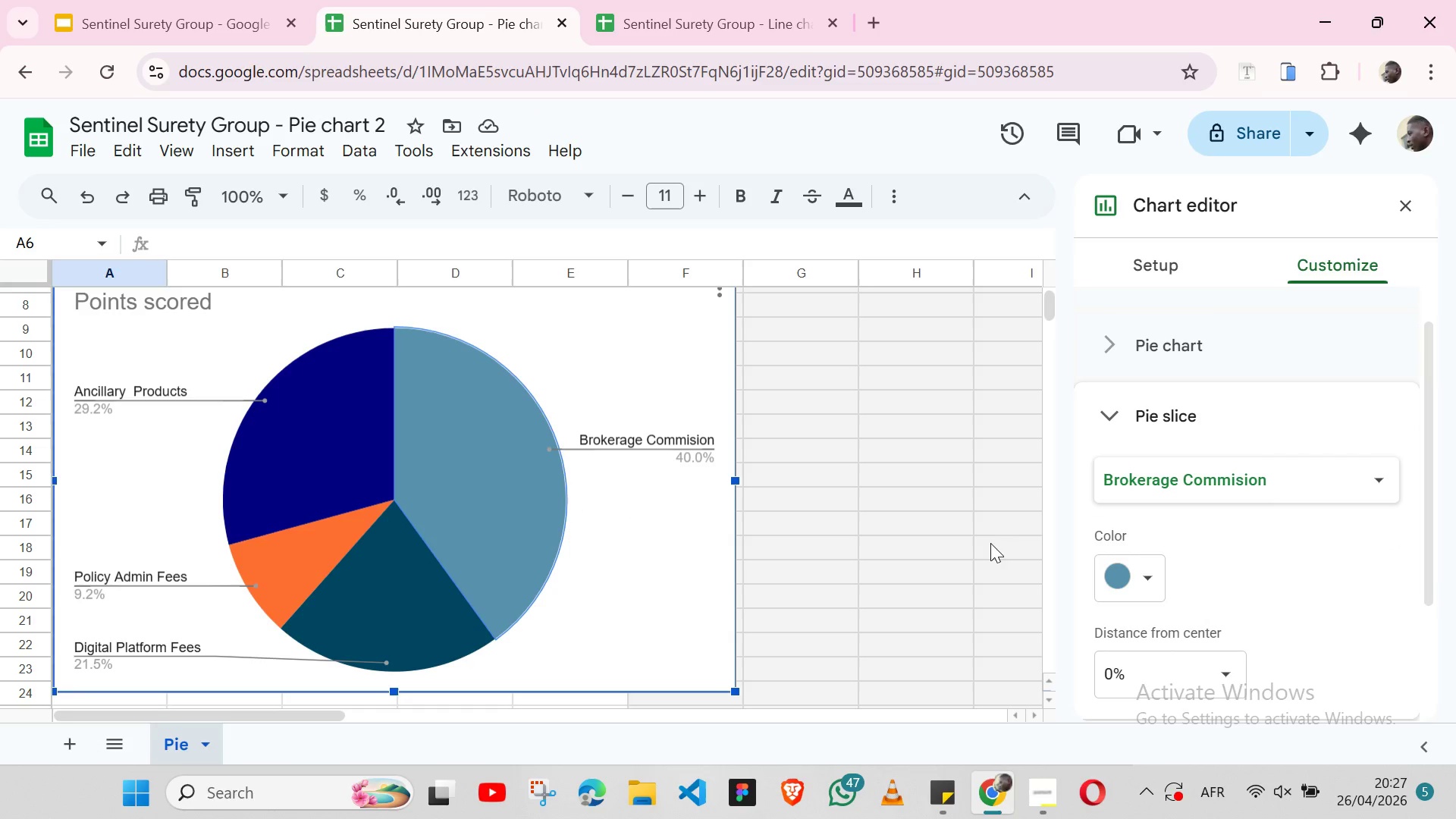 
left_click([1144, 577])
 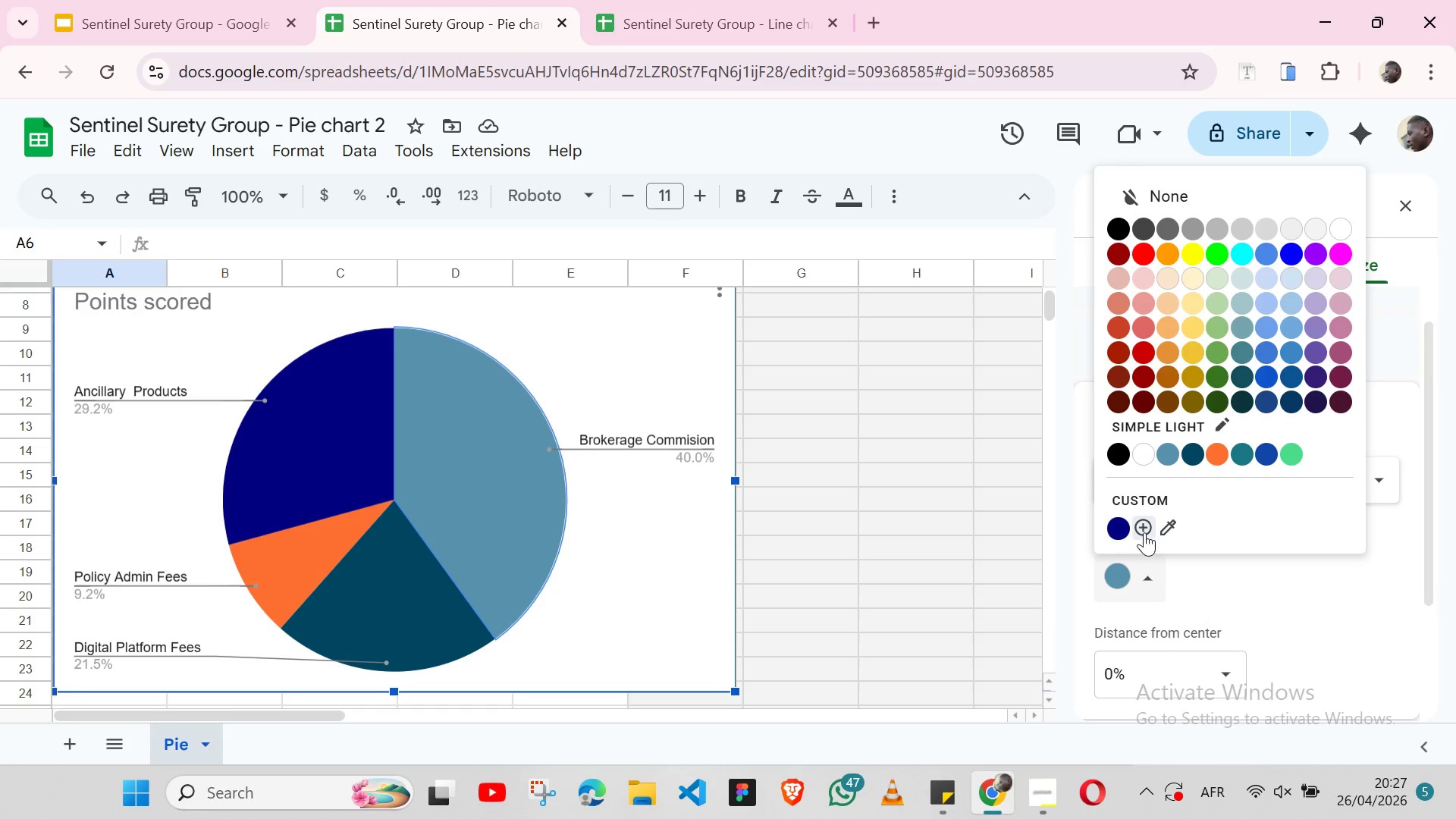 
left_click([1144, 530])
 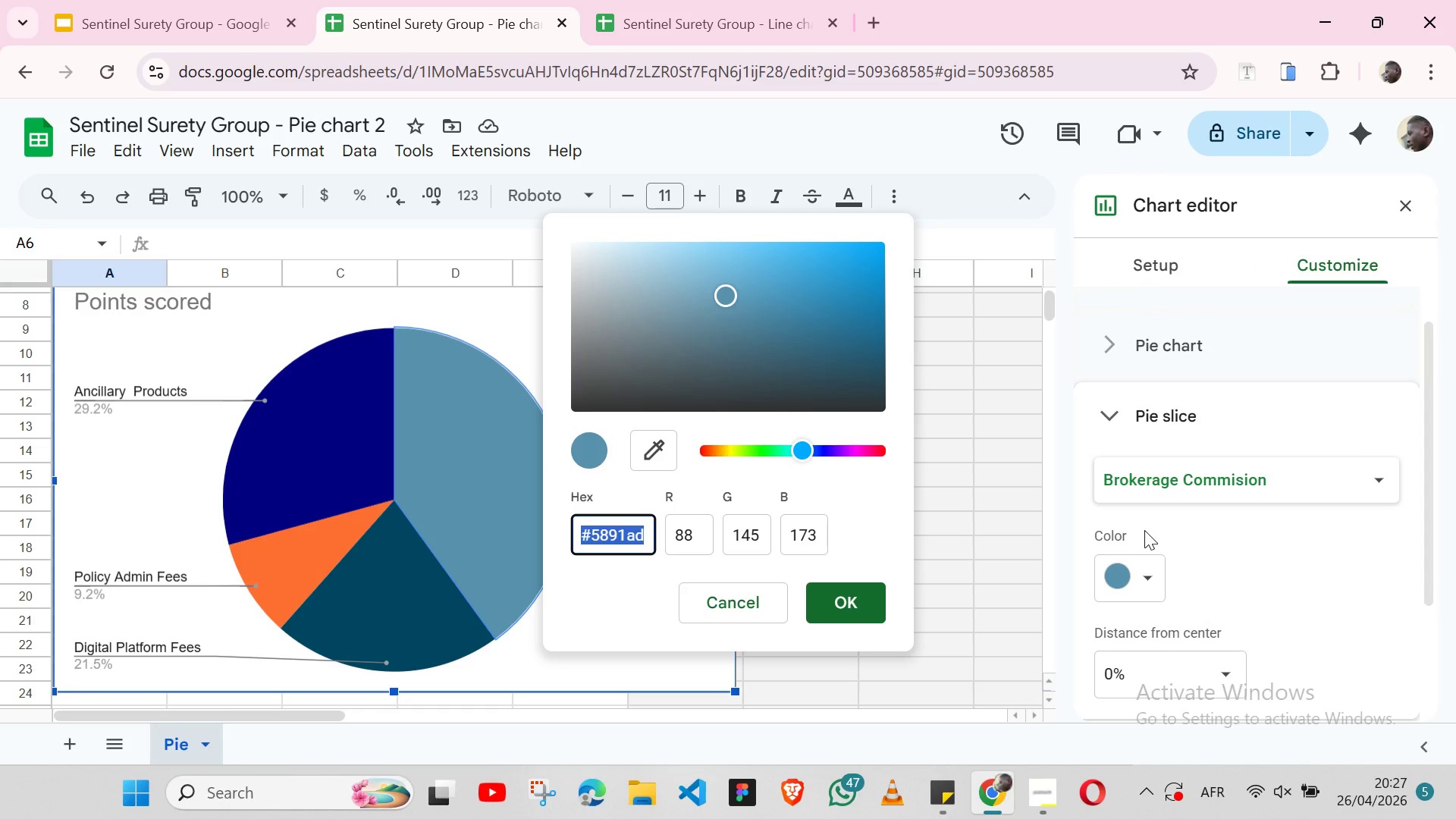 
type(333333)
 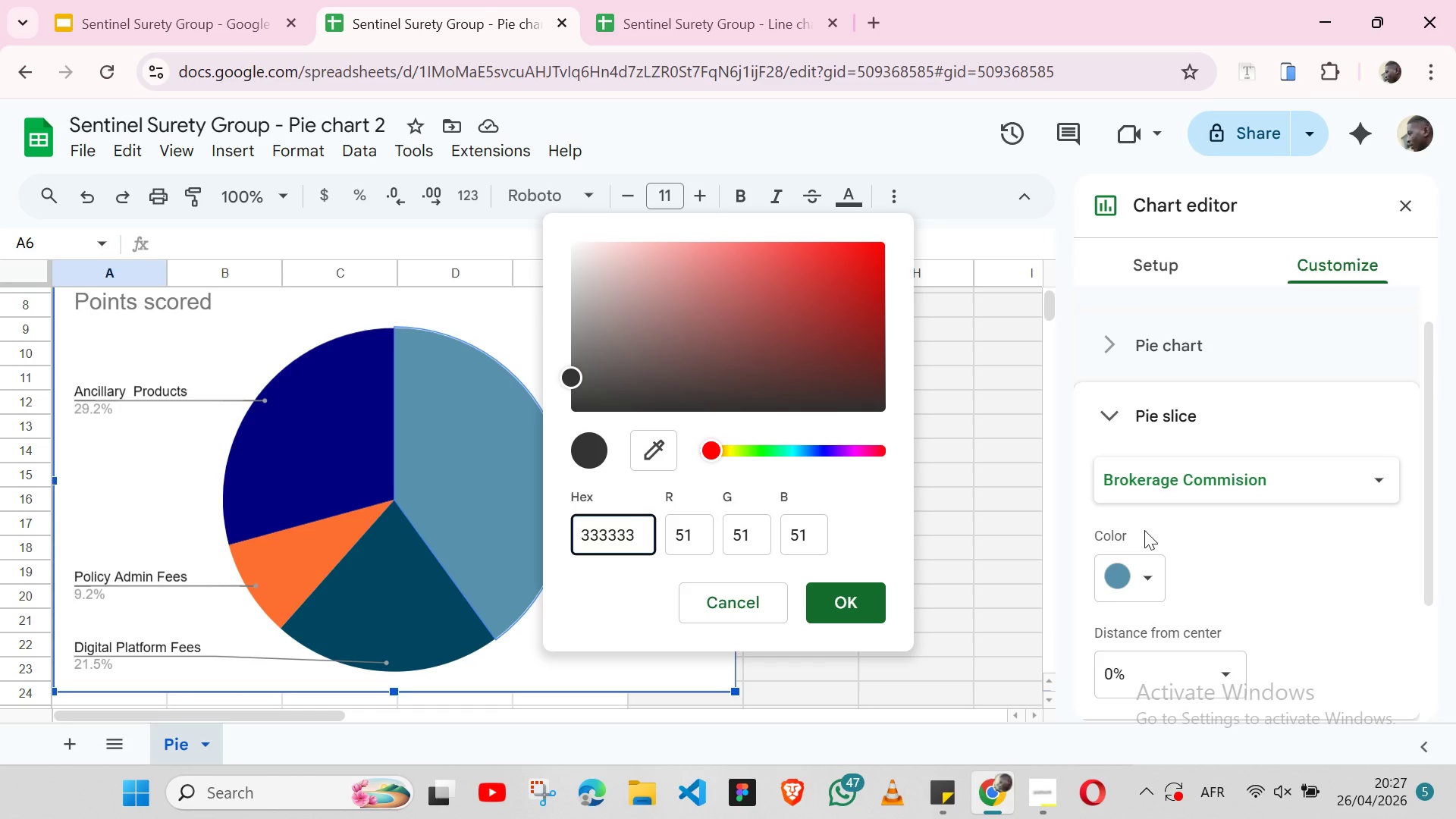 
key(Enter)
 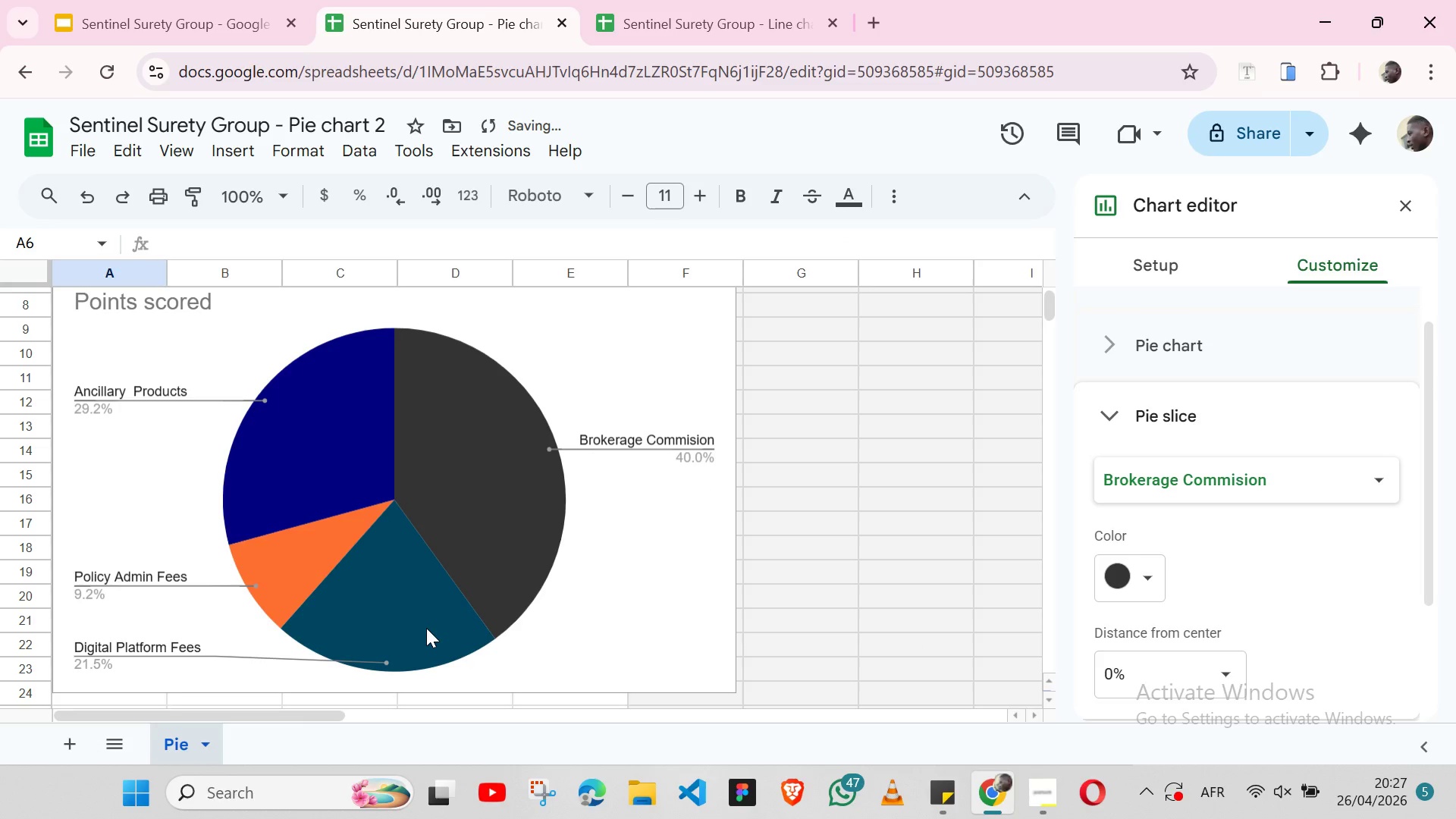 
double_click([426, 628])
 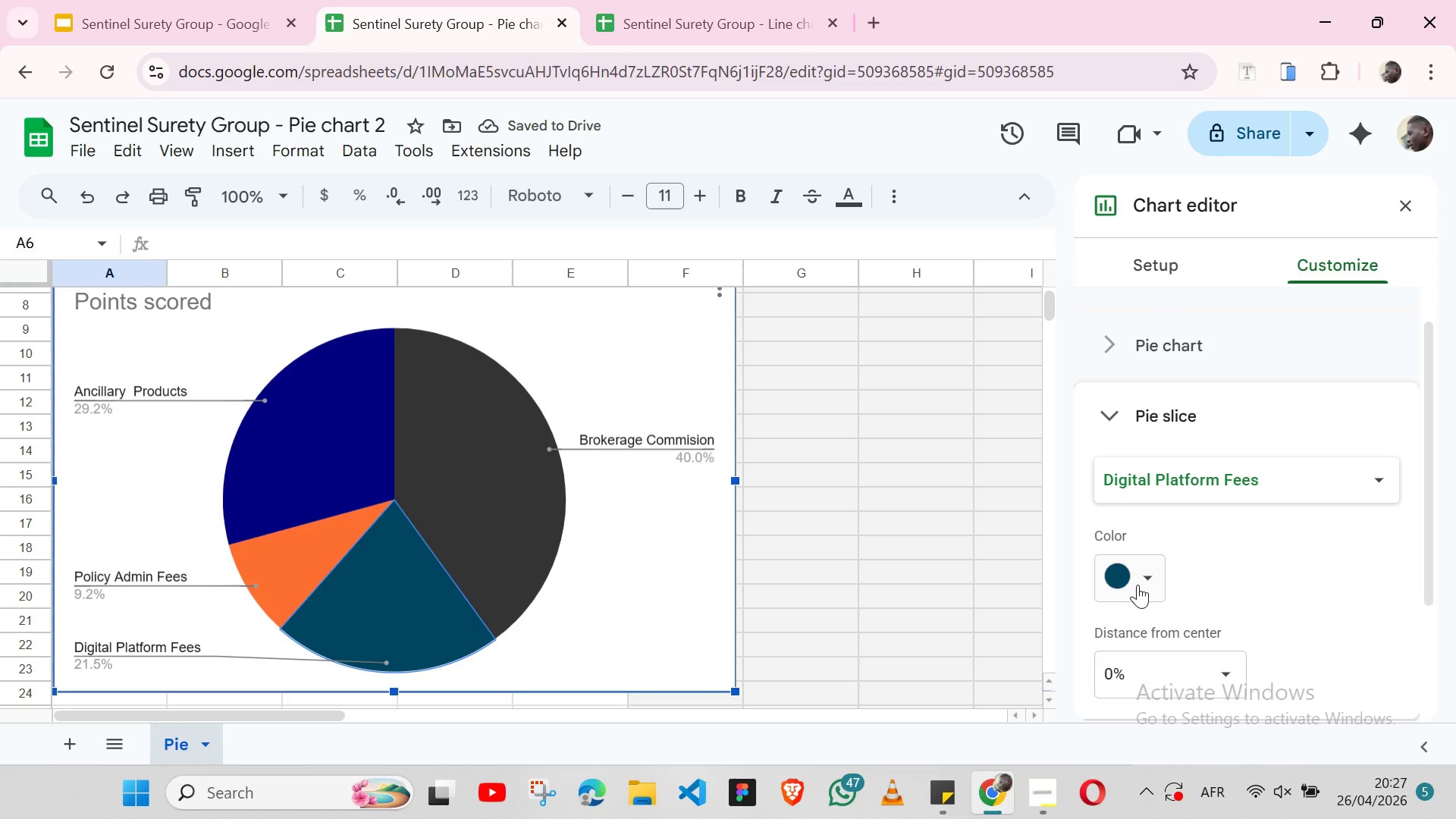 
left_click([1138, 585])
 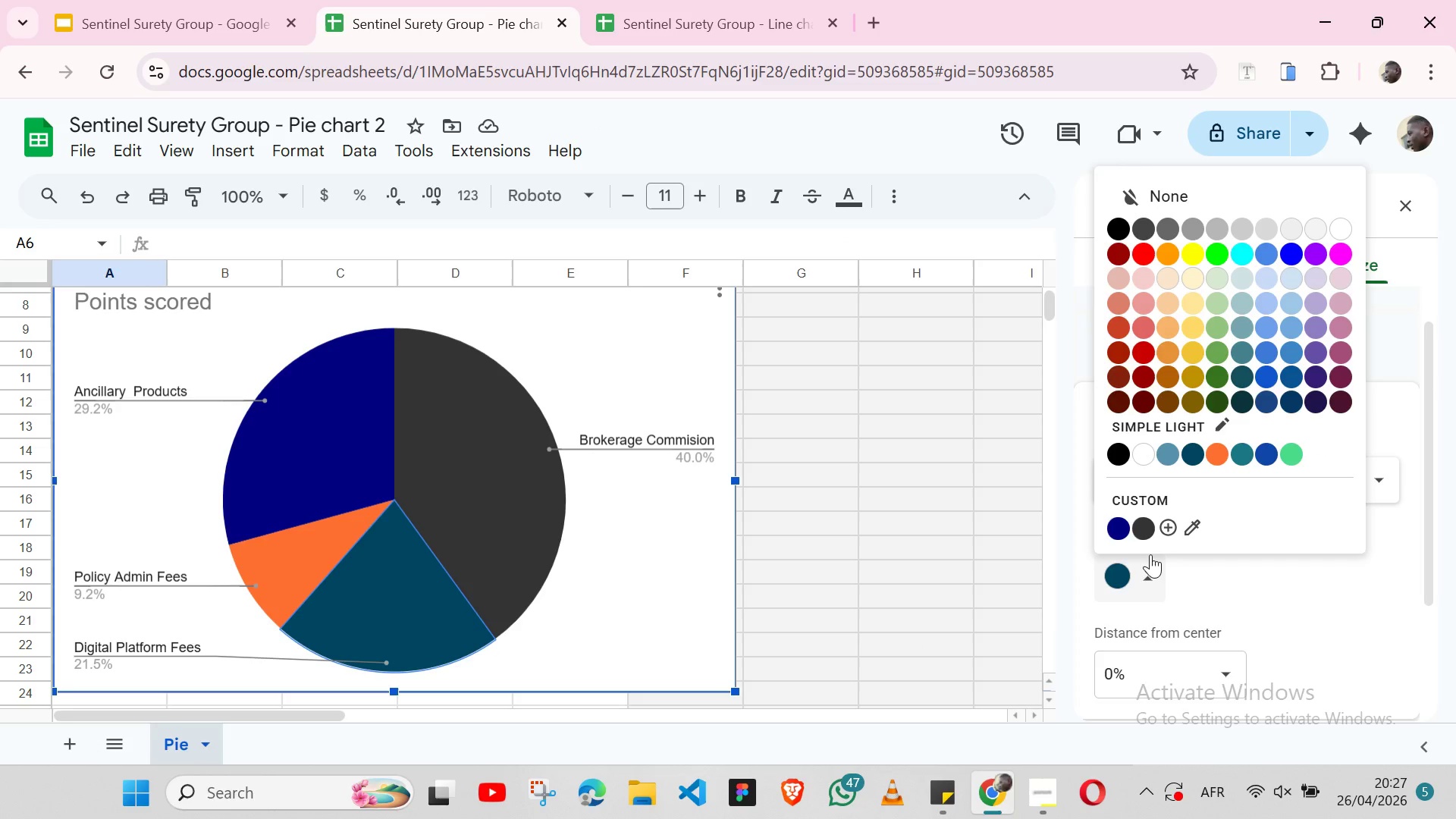 
left_click([1166, 530])
 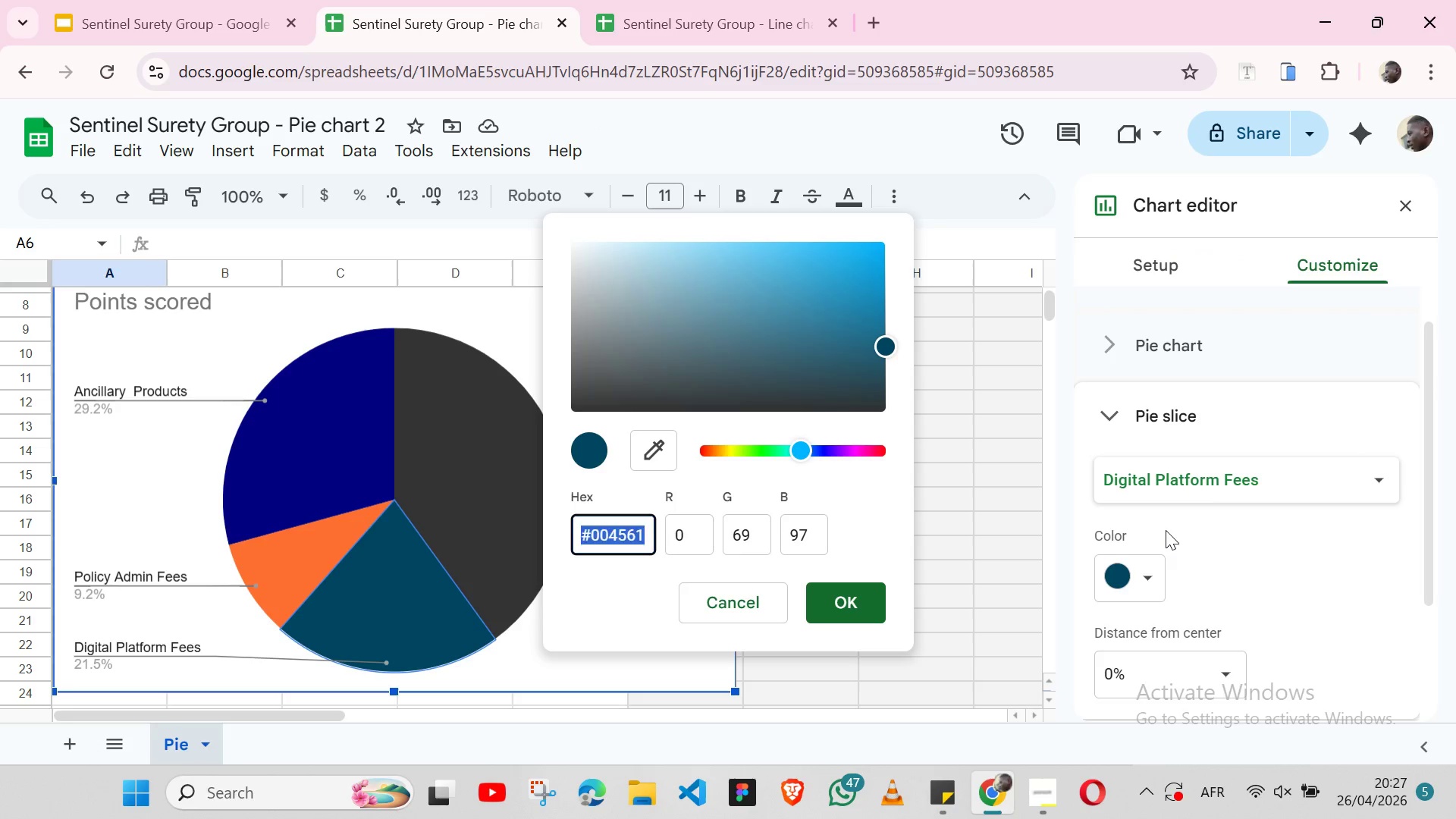 
type(ffd700)
 